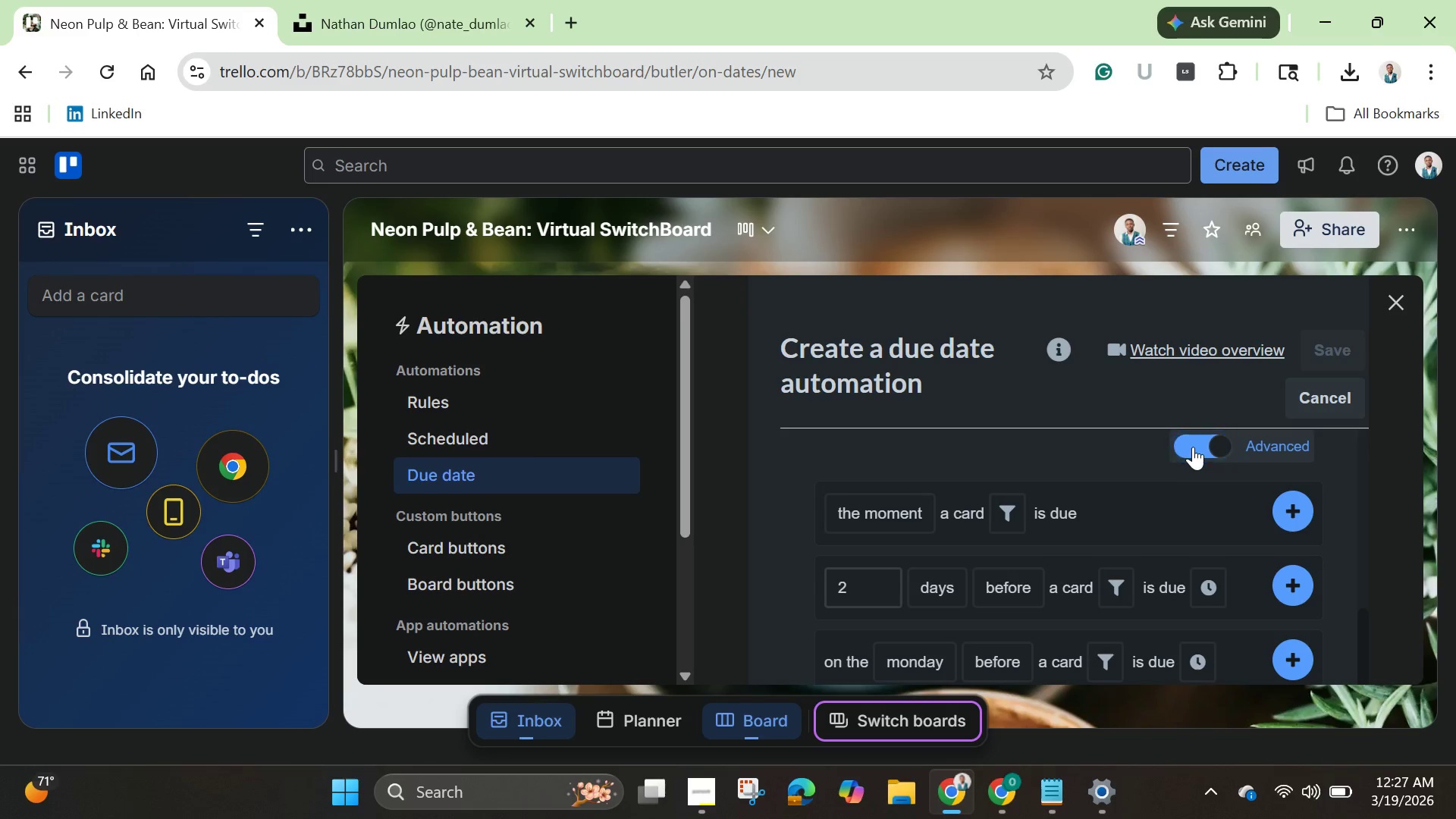 
left_click([1193, 447])
 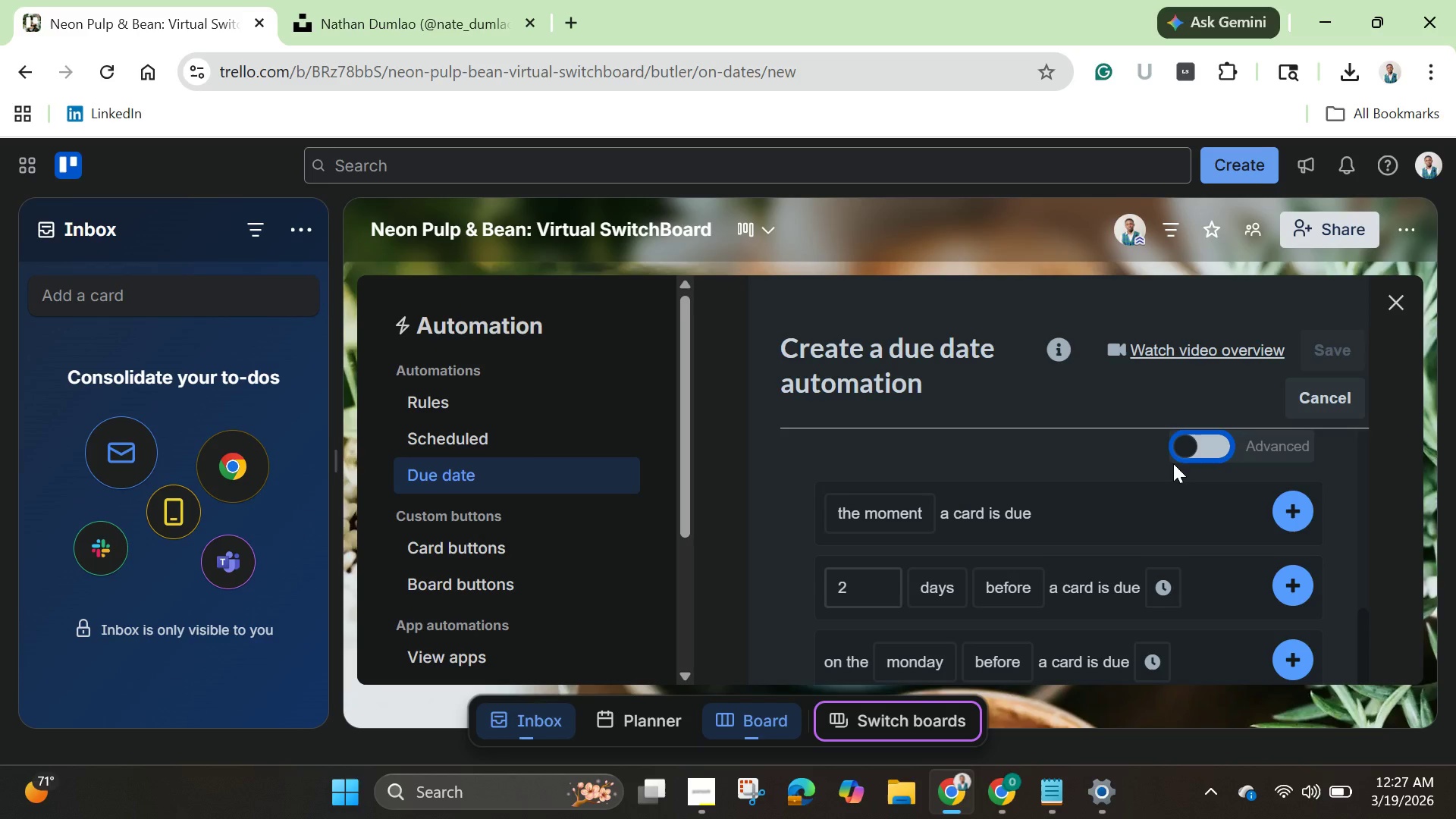 
wait(28.27)
 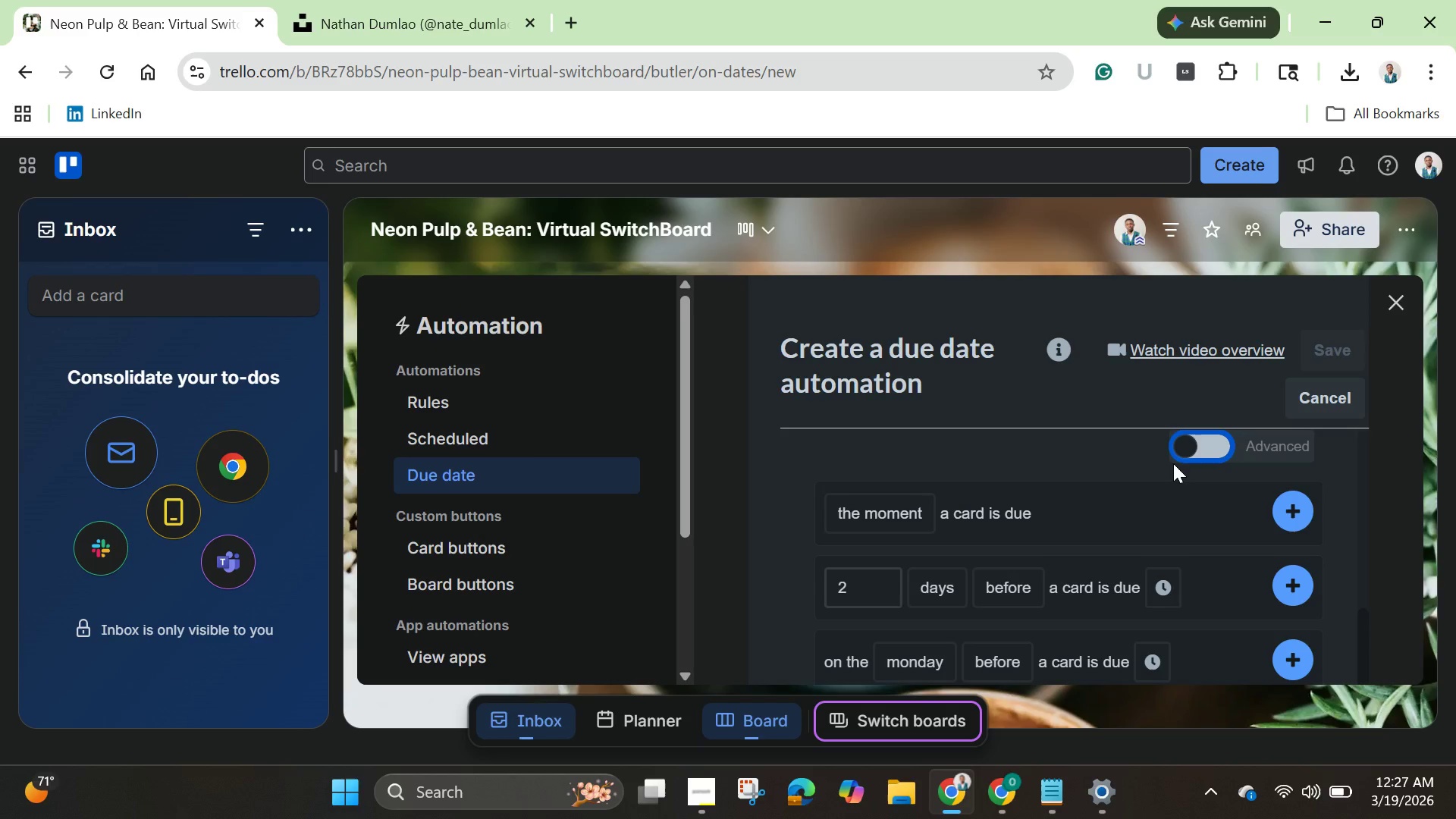 
left_click([860, 591])
 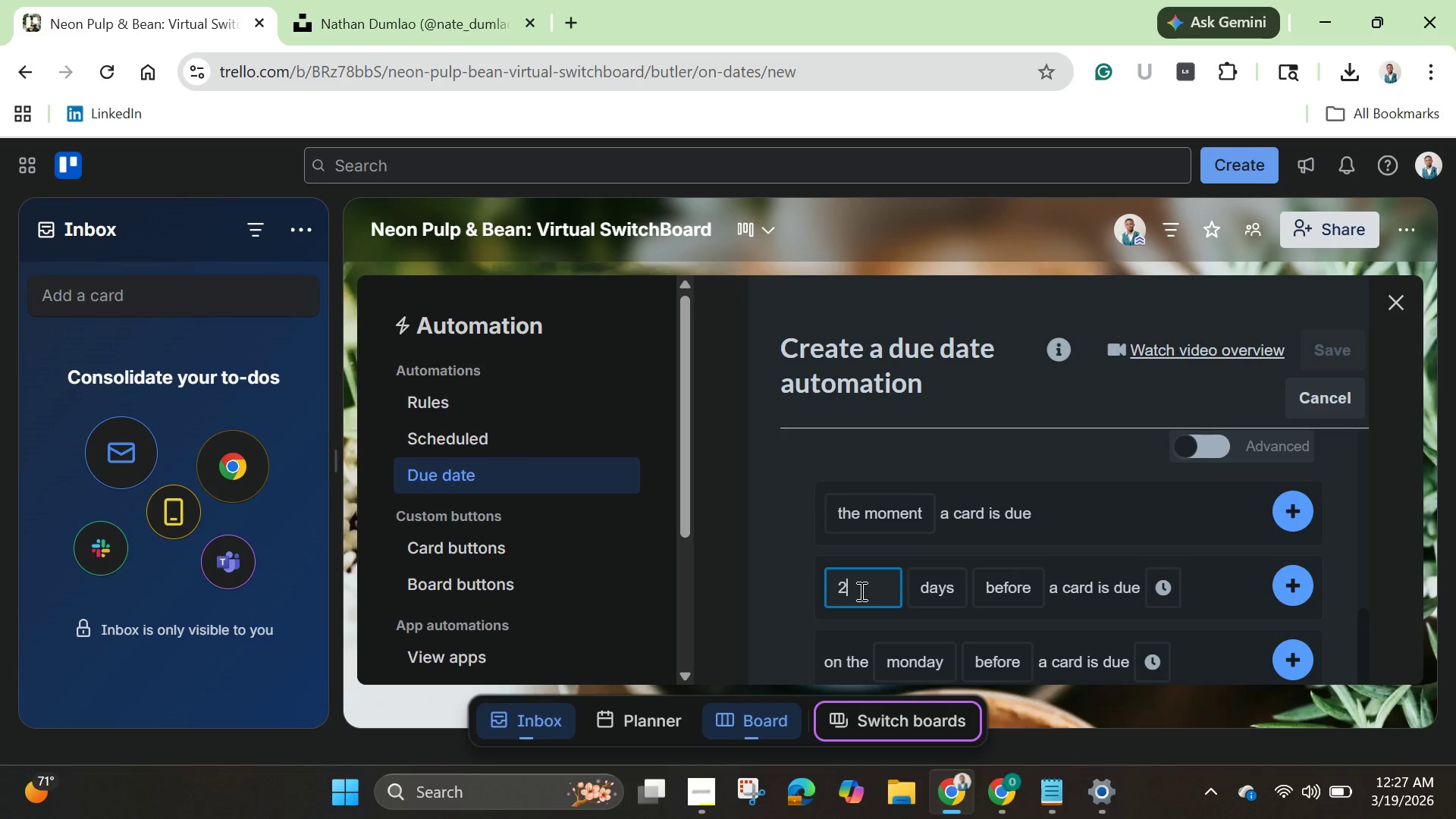 
key(Backspace)
 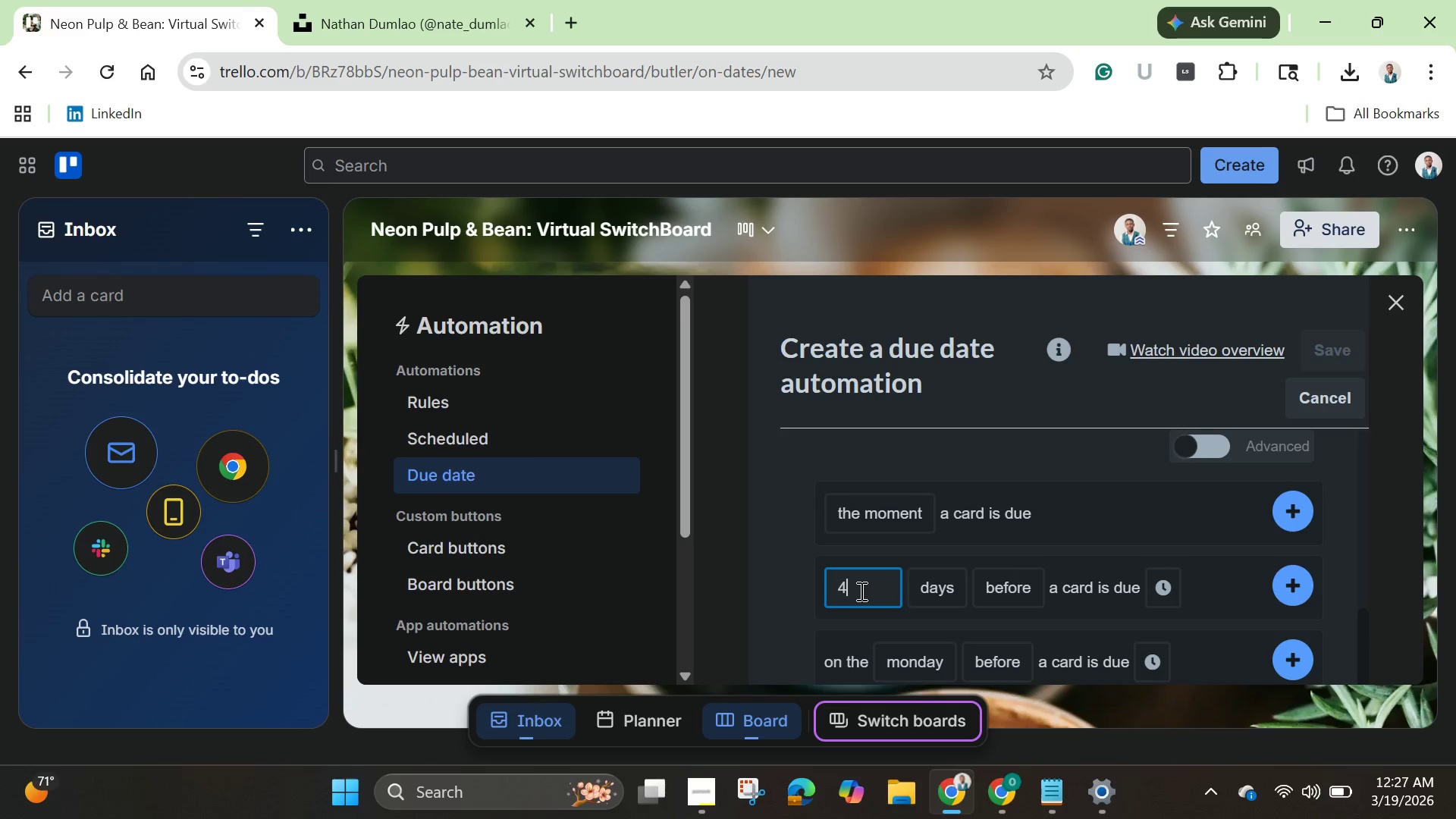 
key(4)
 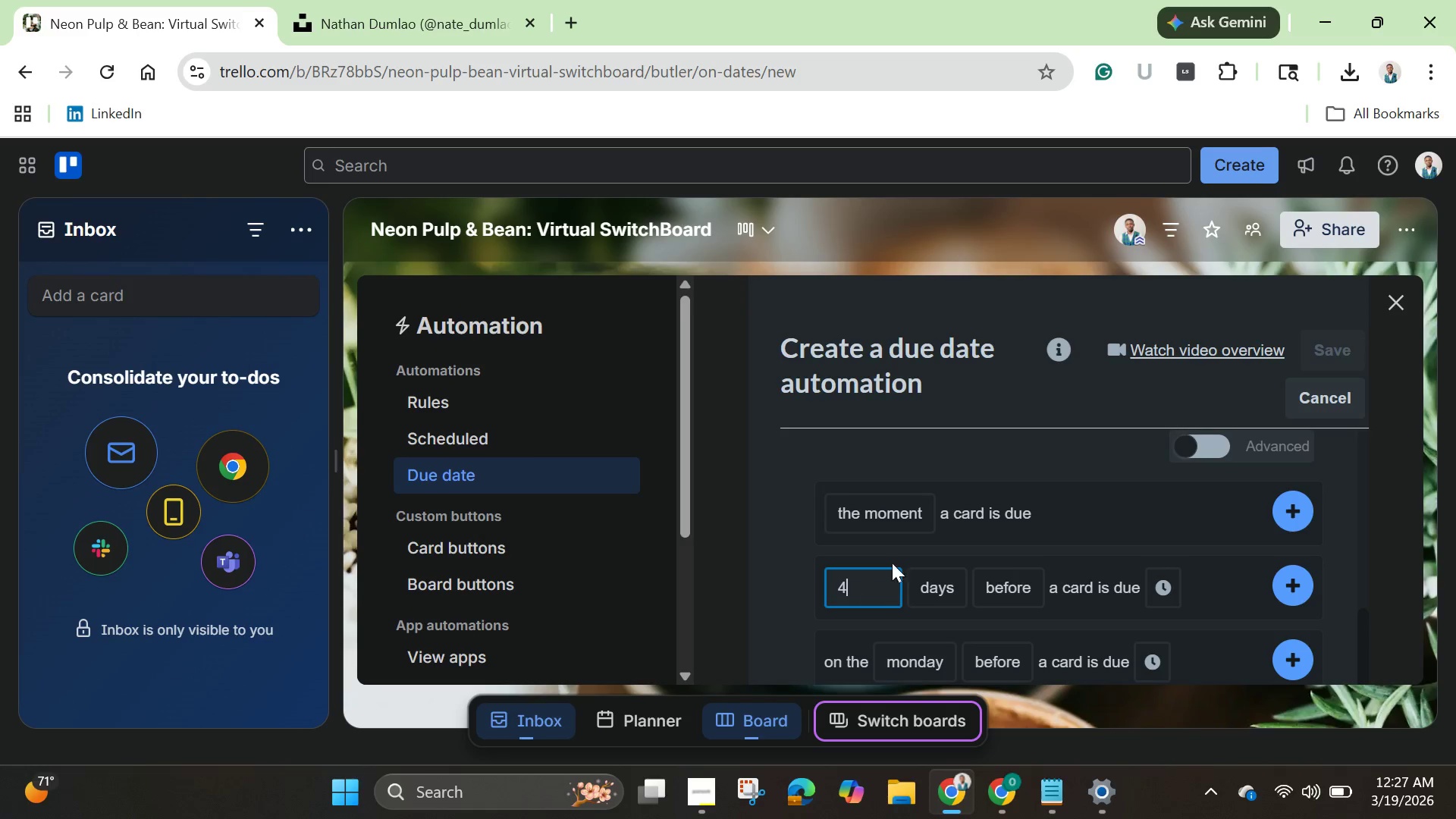 
left_click([937, 592])
 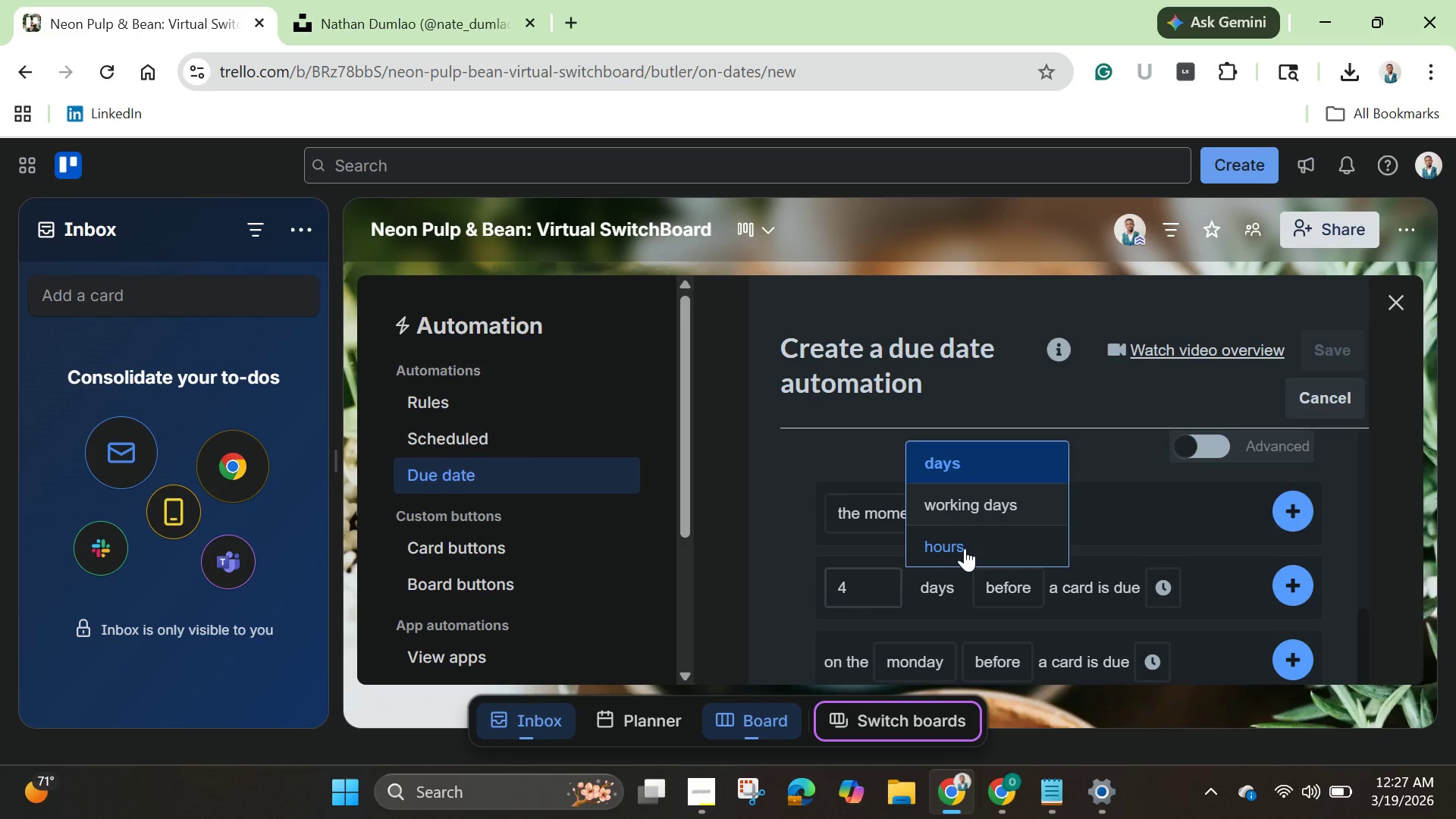 
left_click([965, 548])
 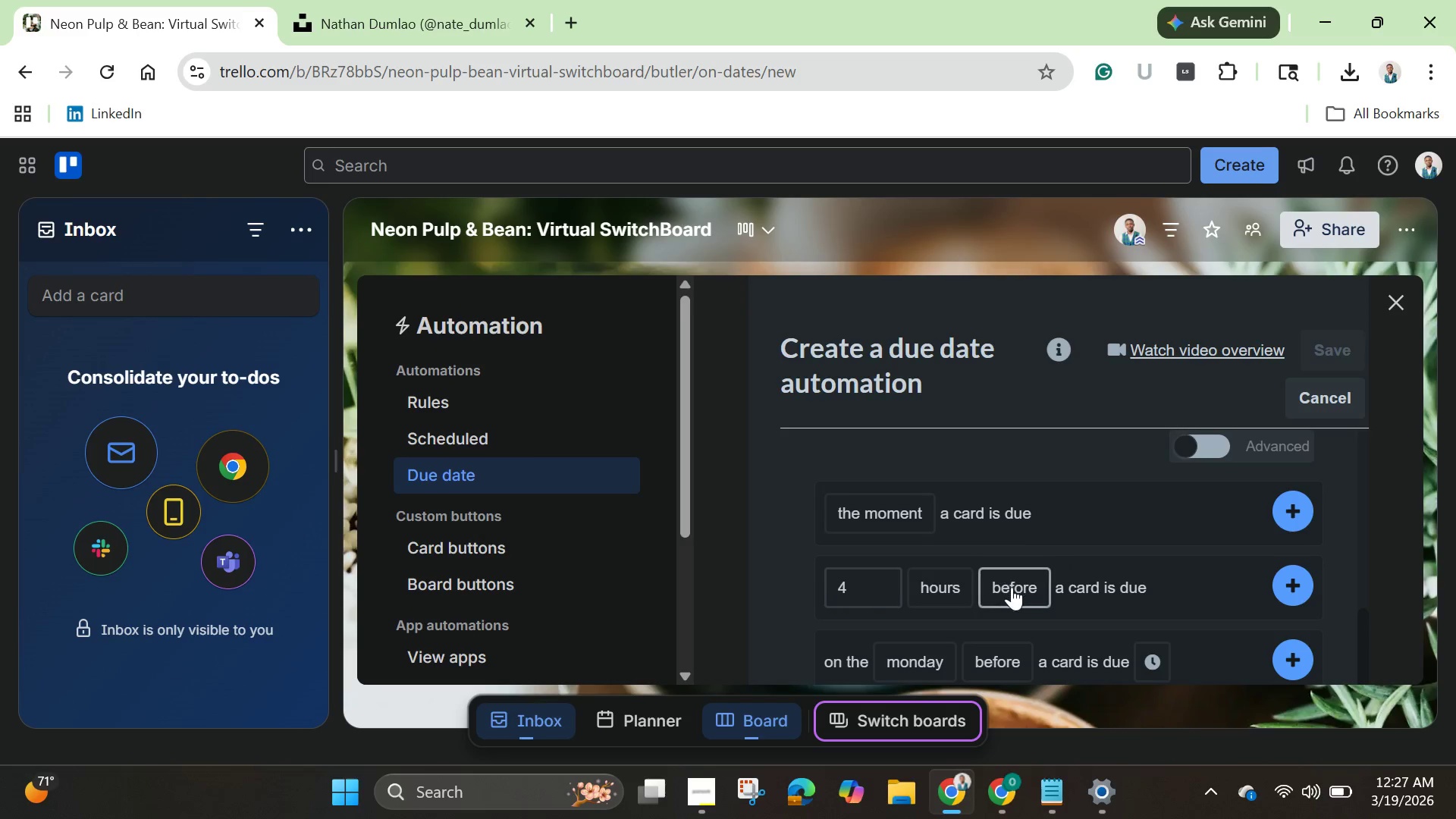 
mouse_move([1020, 573])
 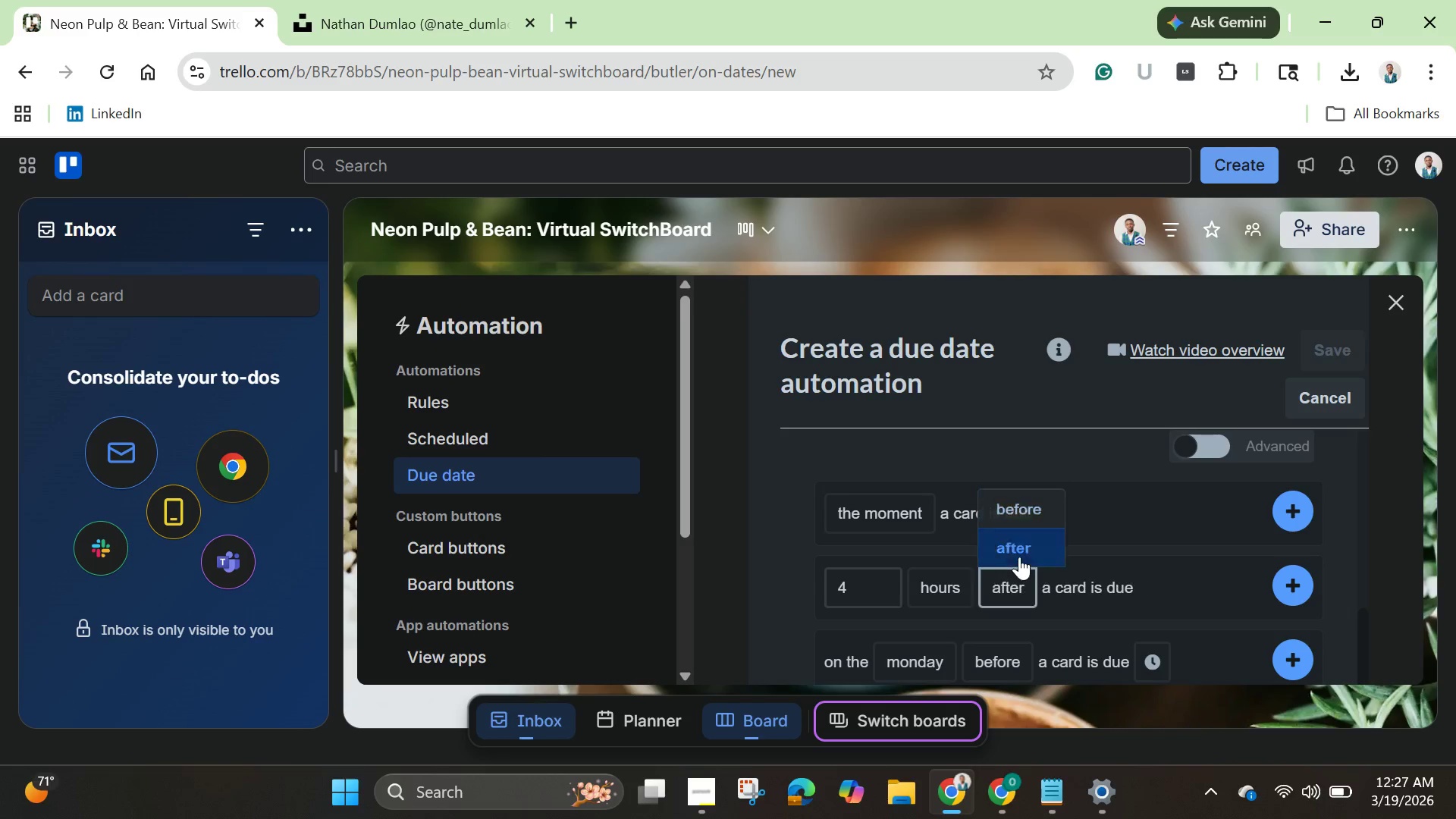 
left_click([1019, 557])
 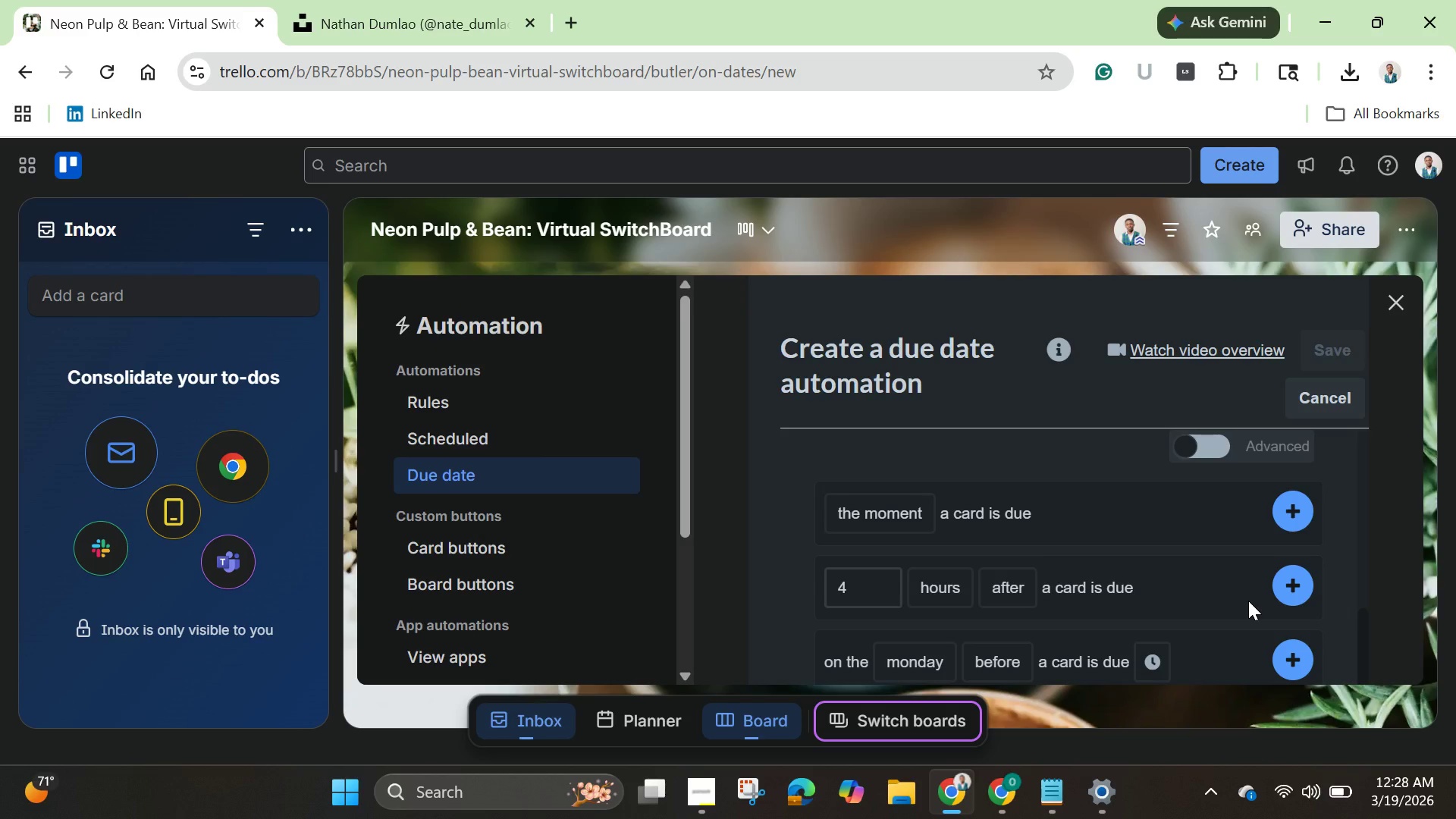 
wait(19.69)
 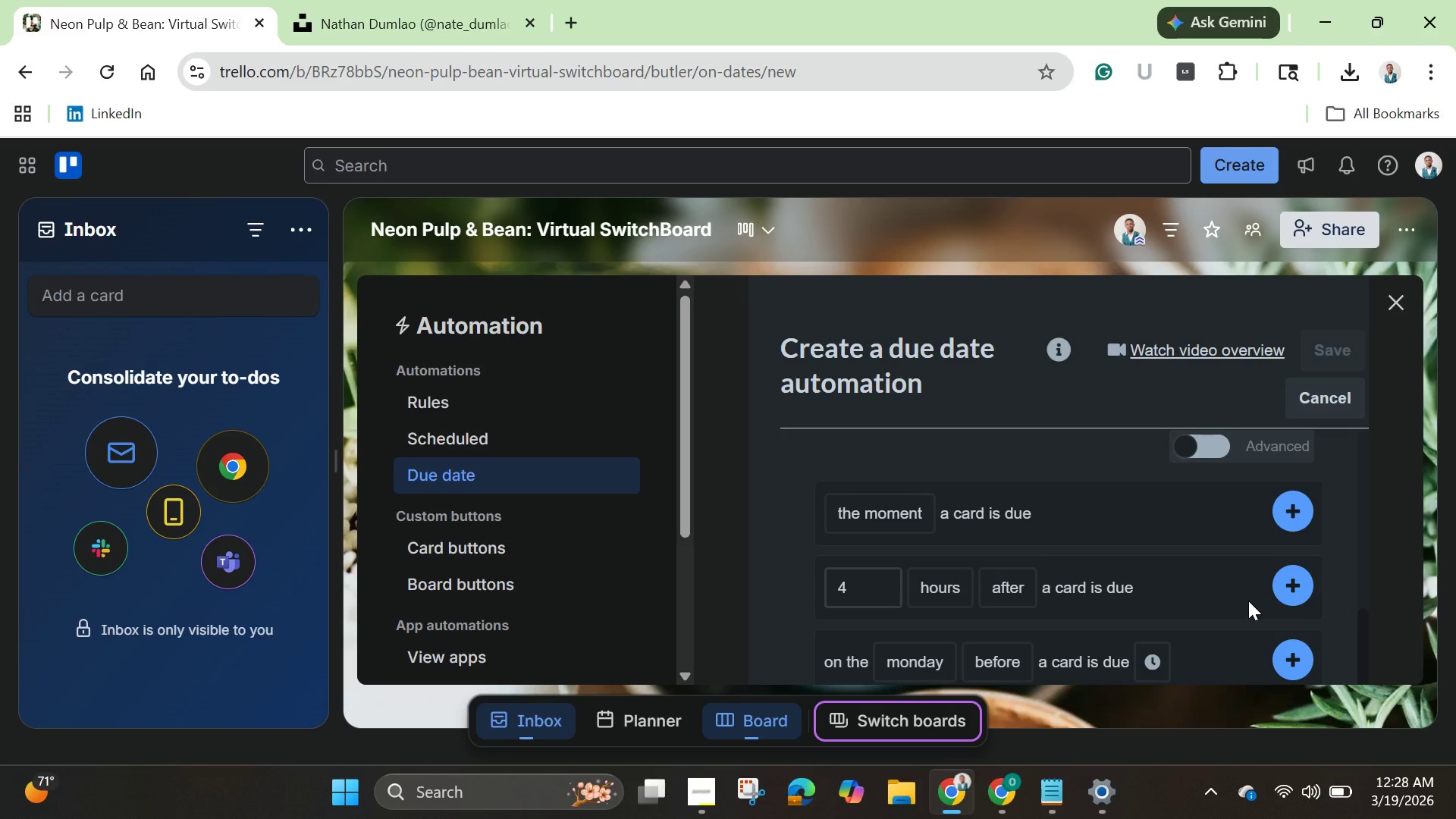 
left_click([1300, 582])
 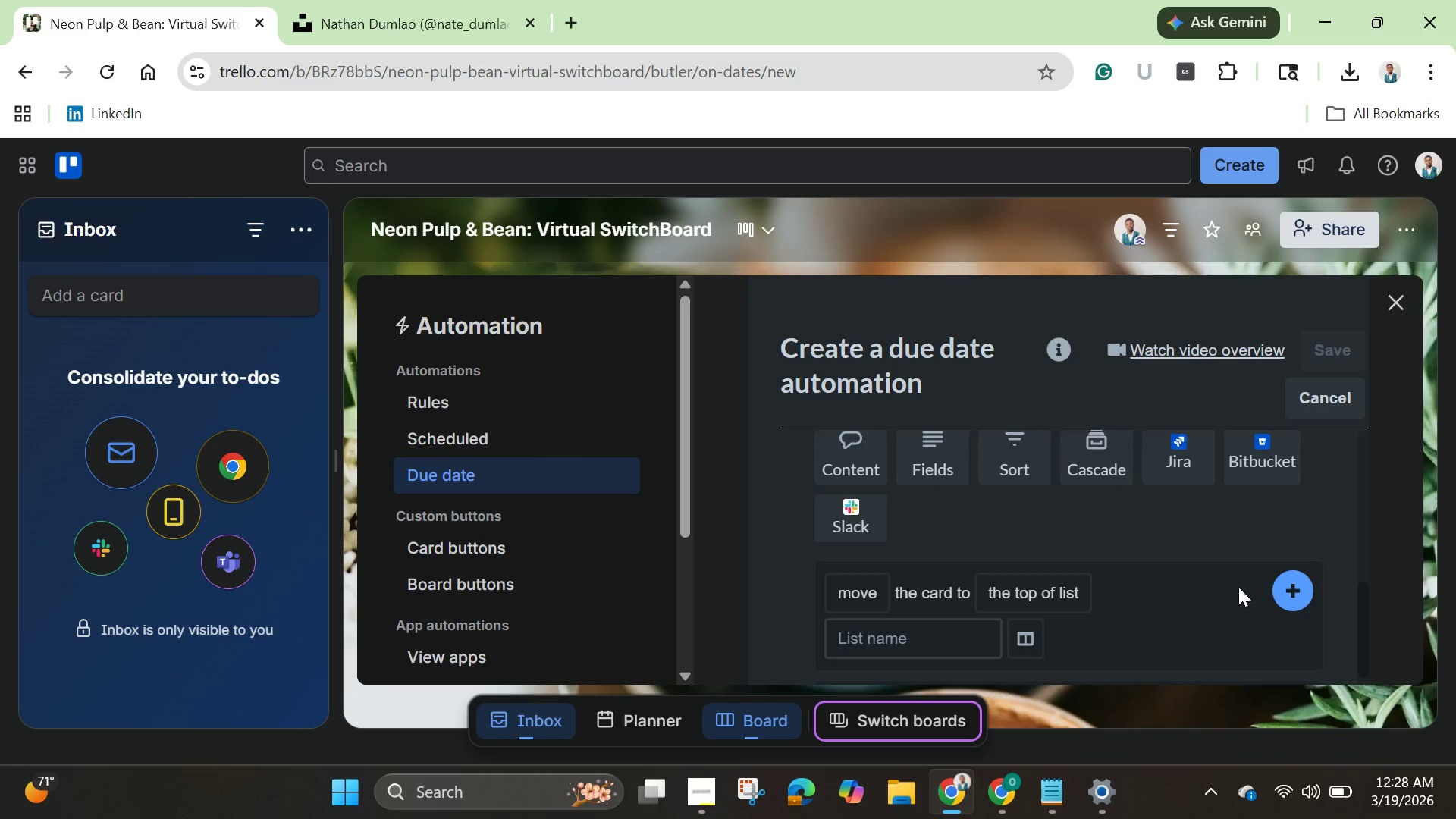 
scroll: coordinate [1238, 587], scroll_direction: up, amount: 2.0
 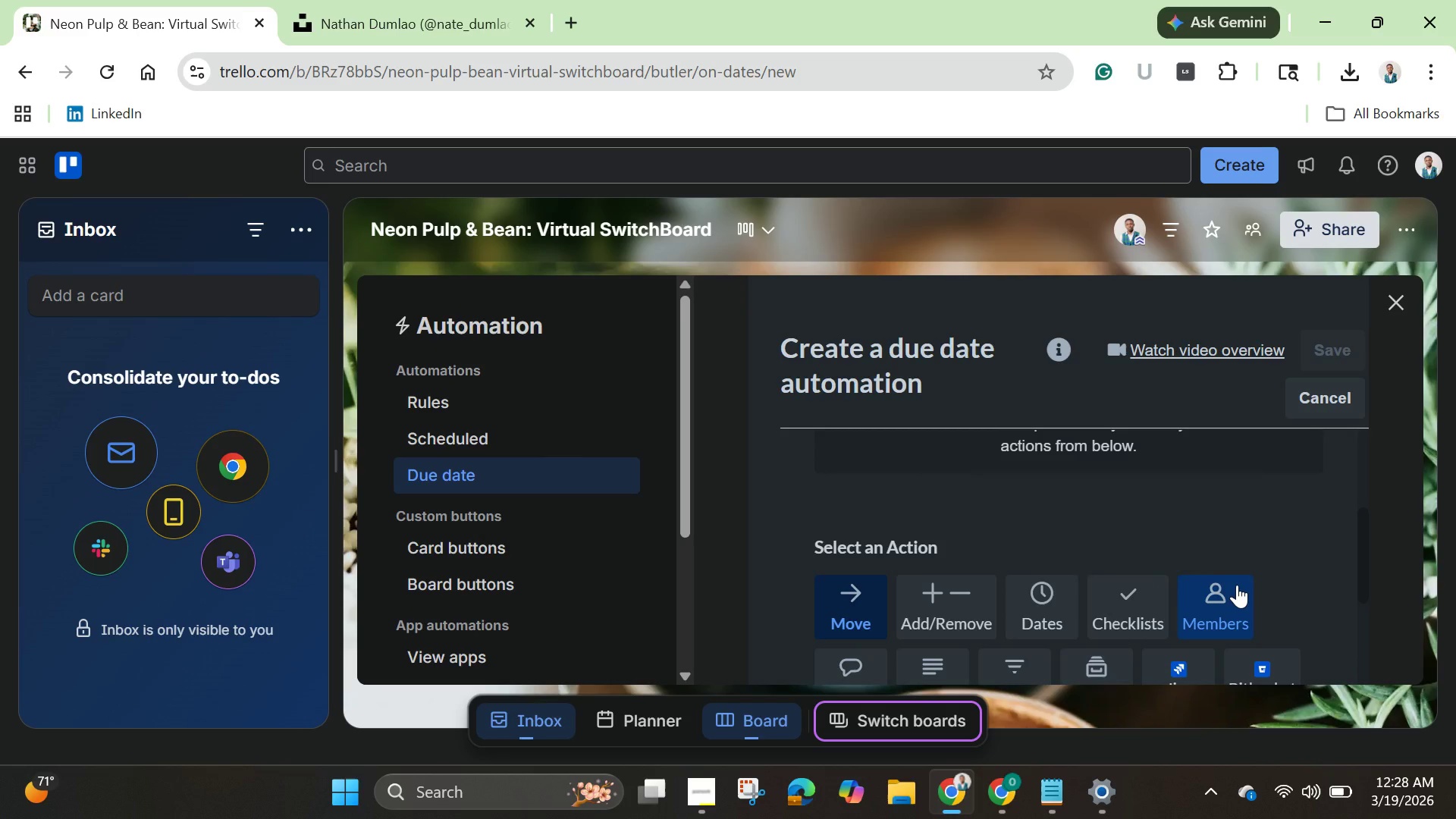 
scroll: coordinate [1237, 585], scroll_direction: down, amount: 7.0
 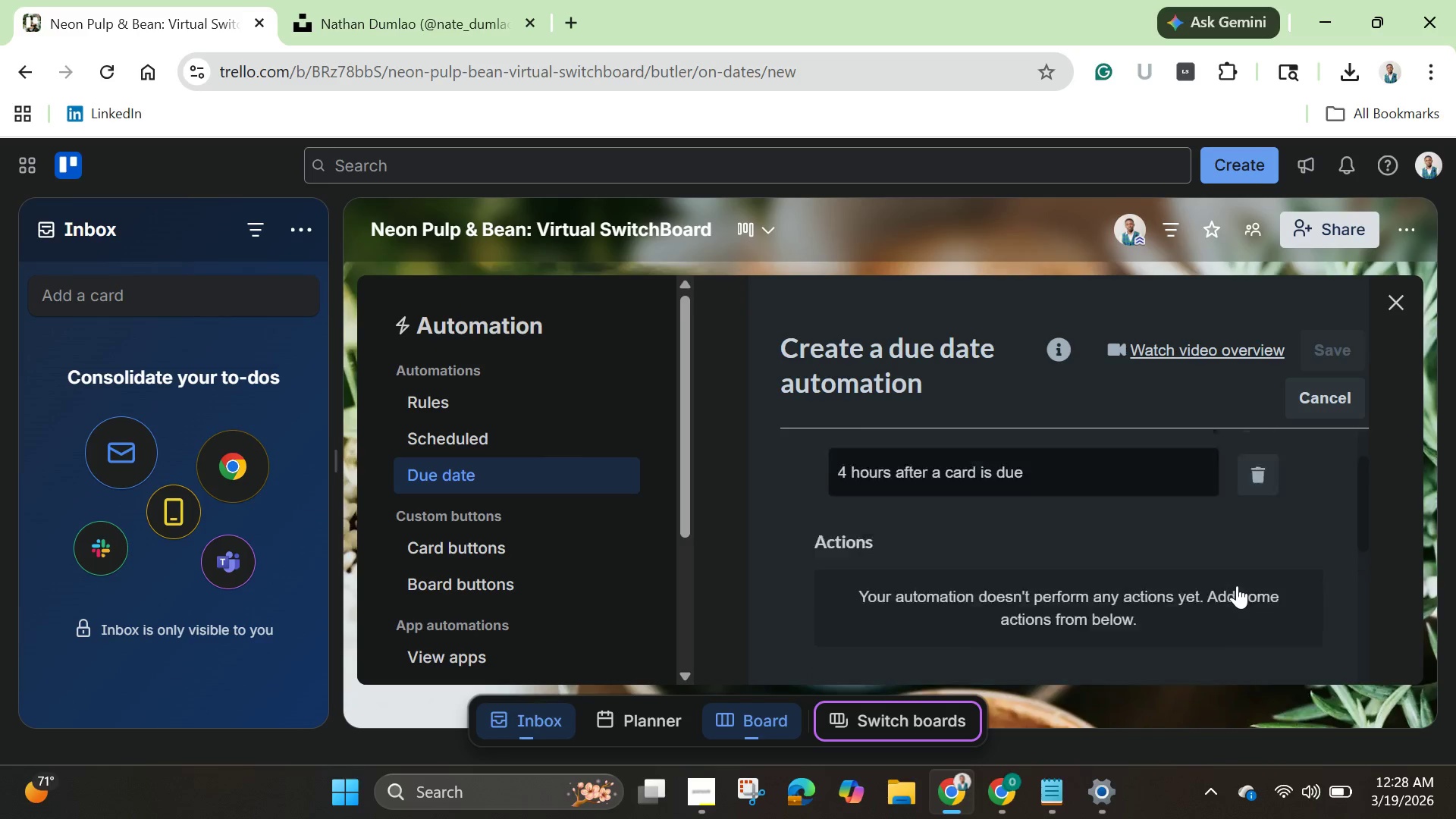 
scroll: coordinate [1237, 585], scroll_direction: up, amount: 2.0
 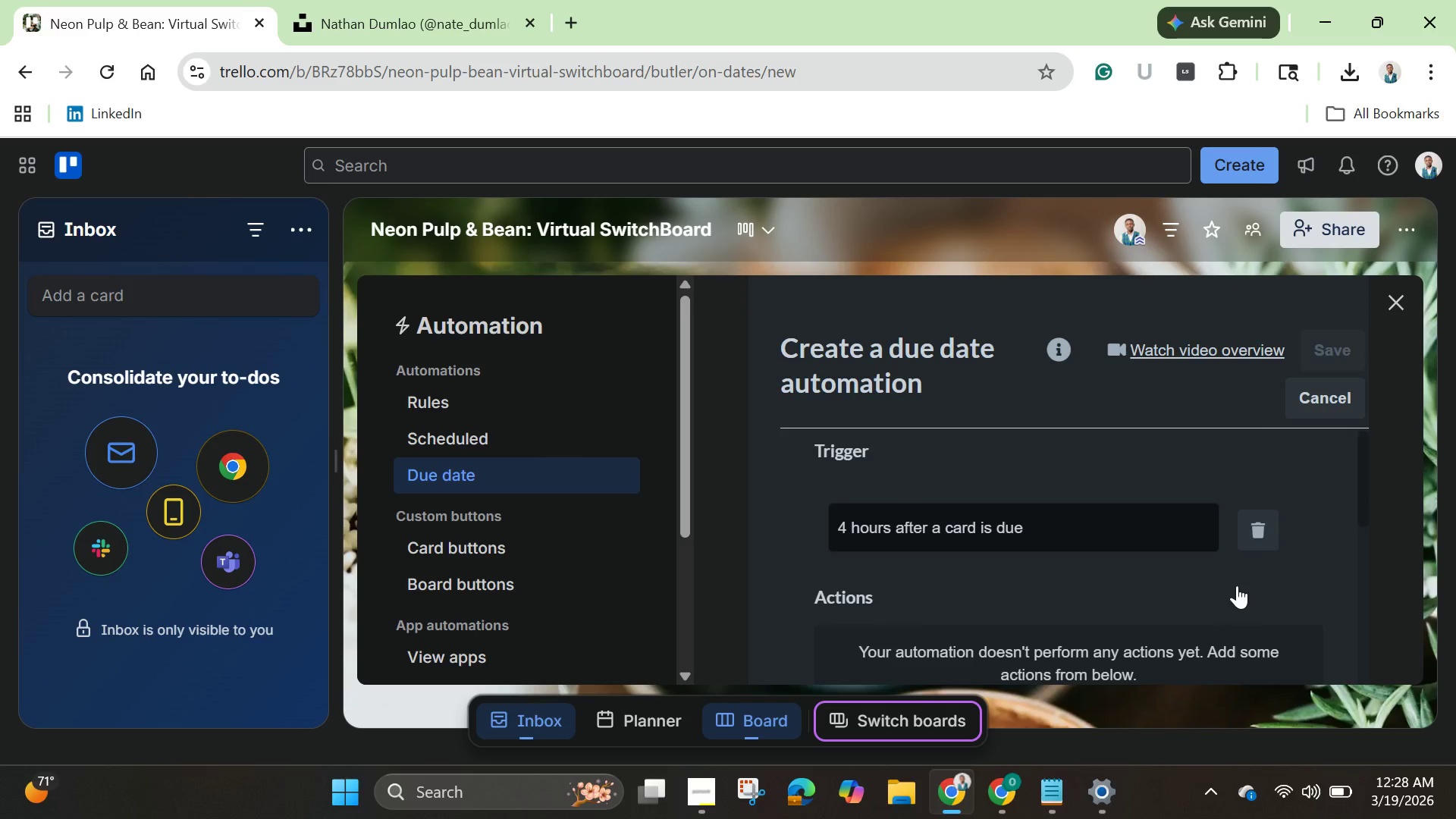 
scroll: coordinate [1237, 585], scroll_direction: down, amount: 2.0
 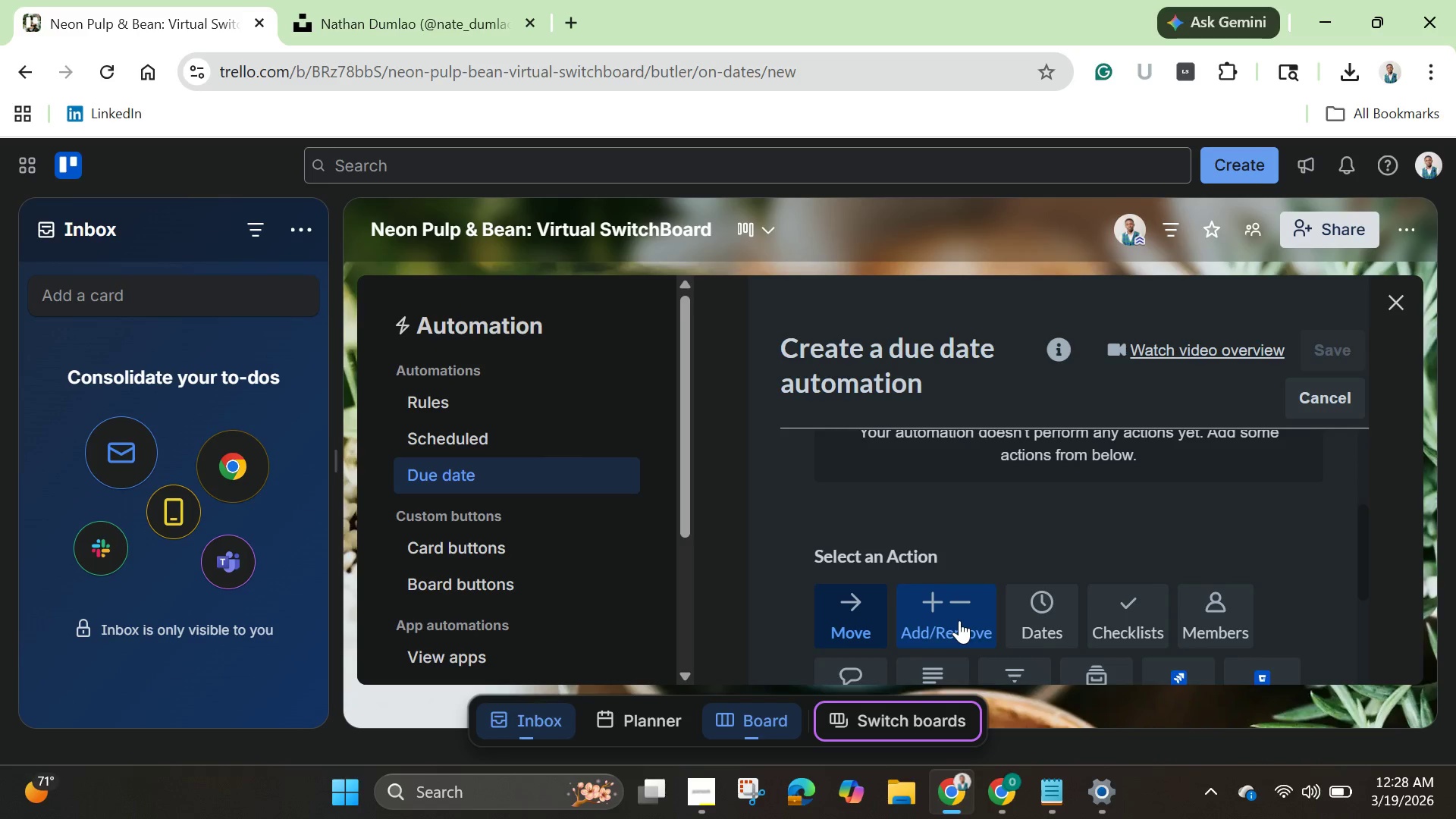 
left_click([959, 620])
 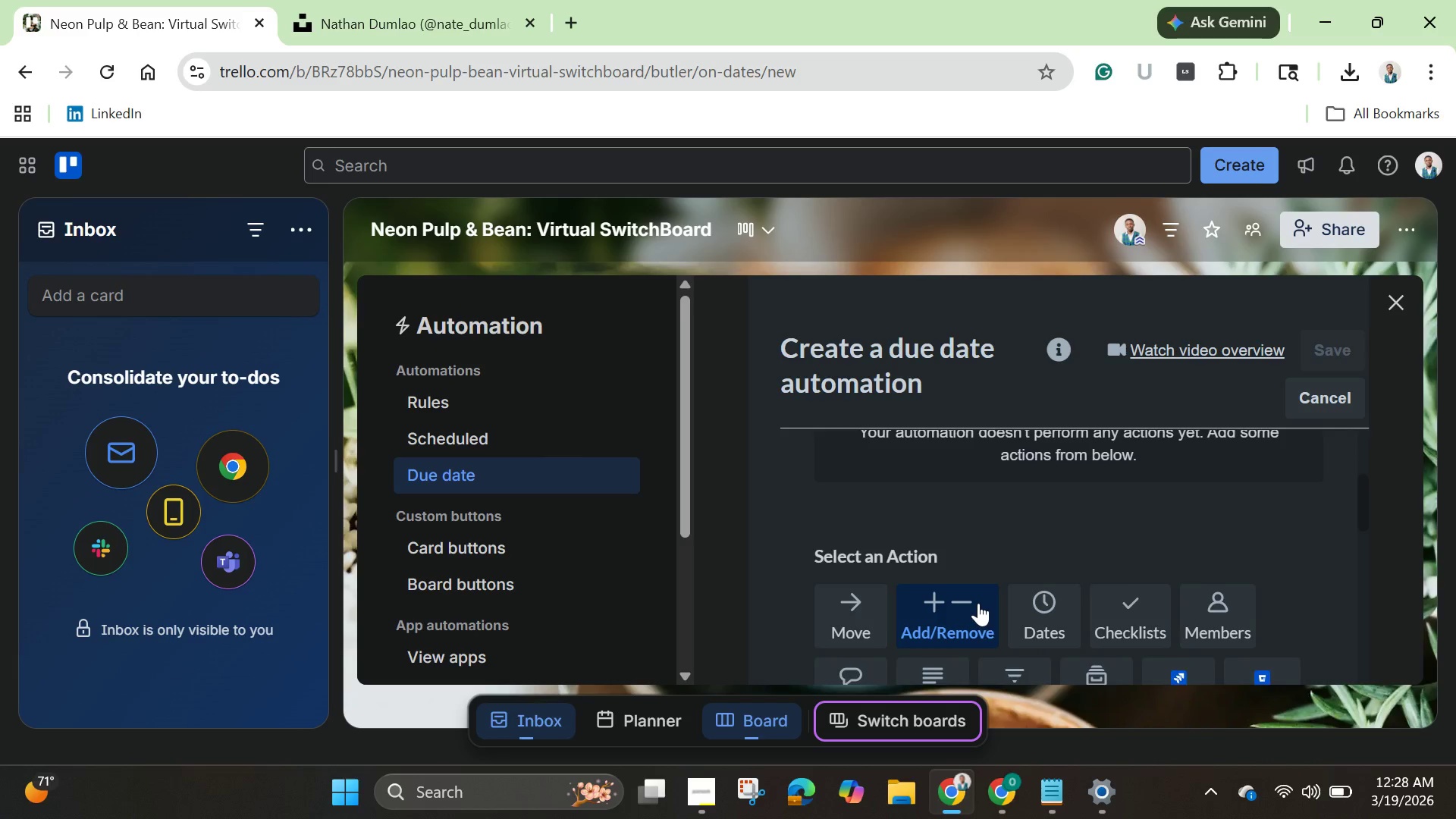 
scroll: coordinate [979, 603], scroll_direction: down, amount: 2.0
 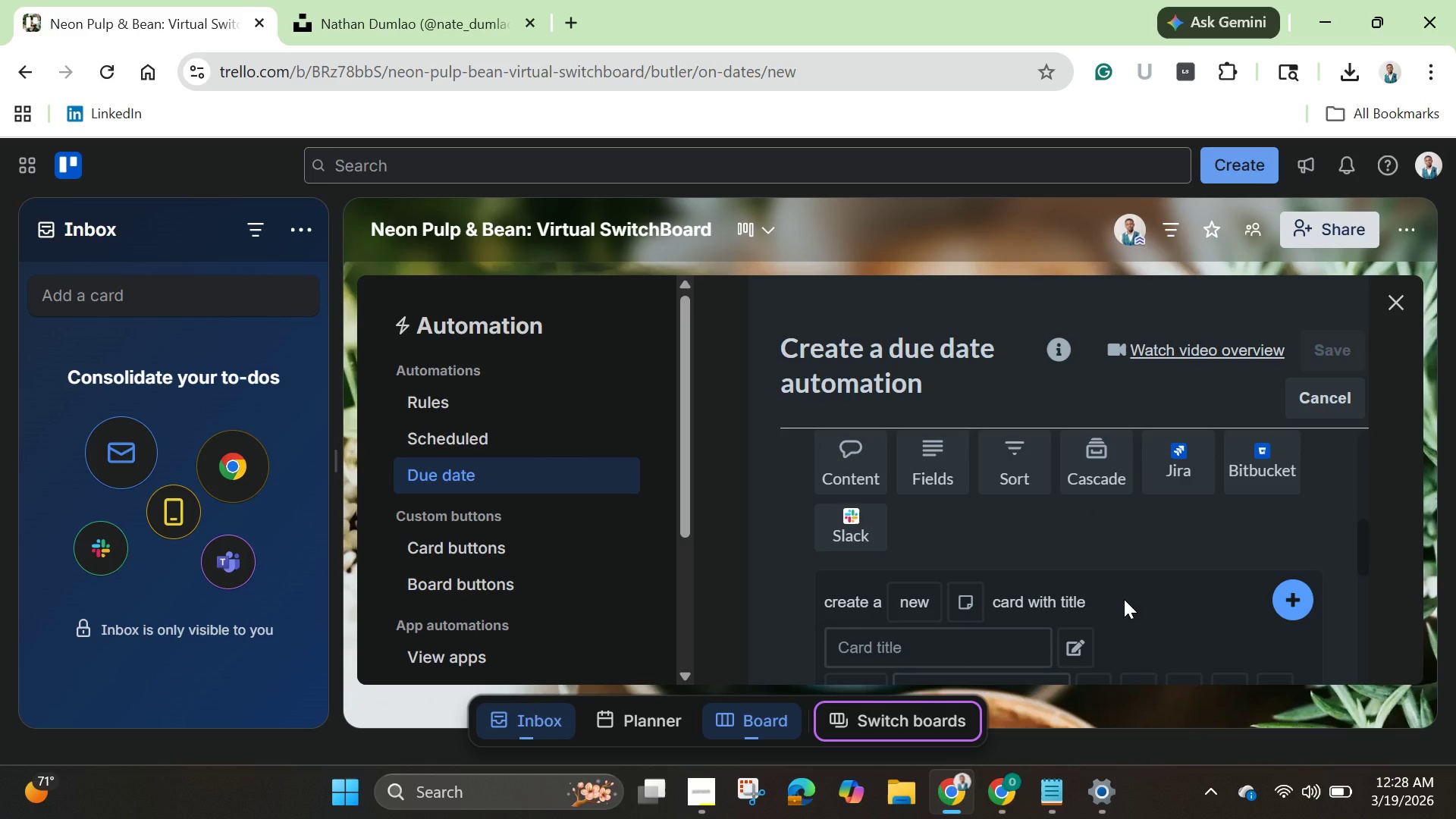 
scroll: coordinate [1124, 599], scroll_direction: up, amount: 1.0
 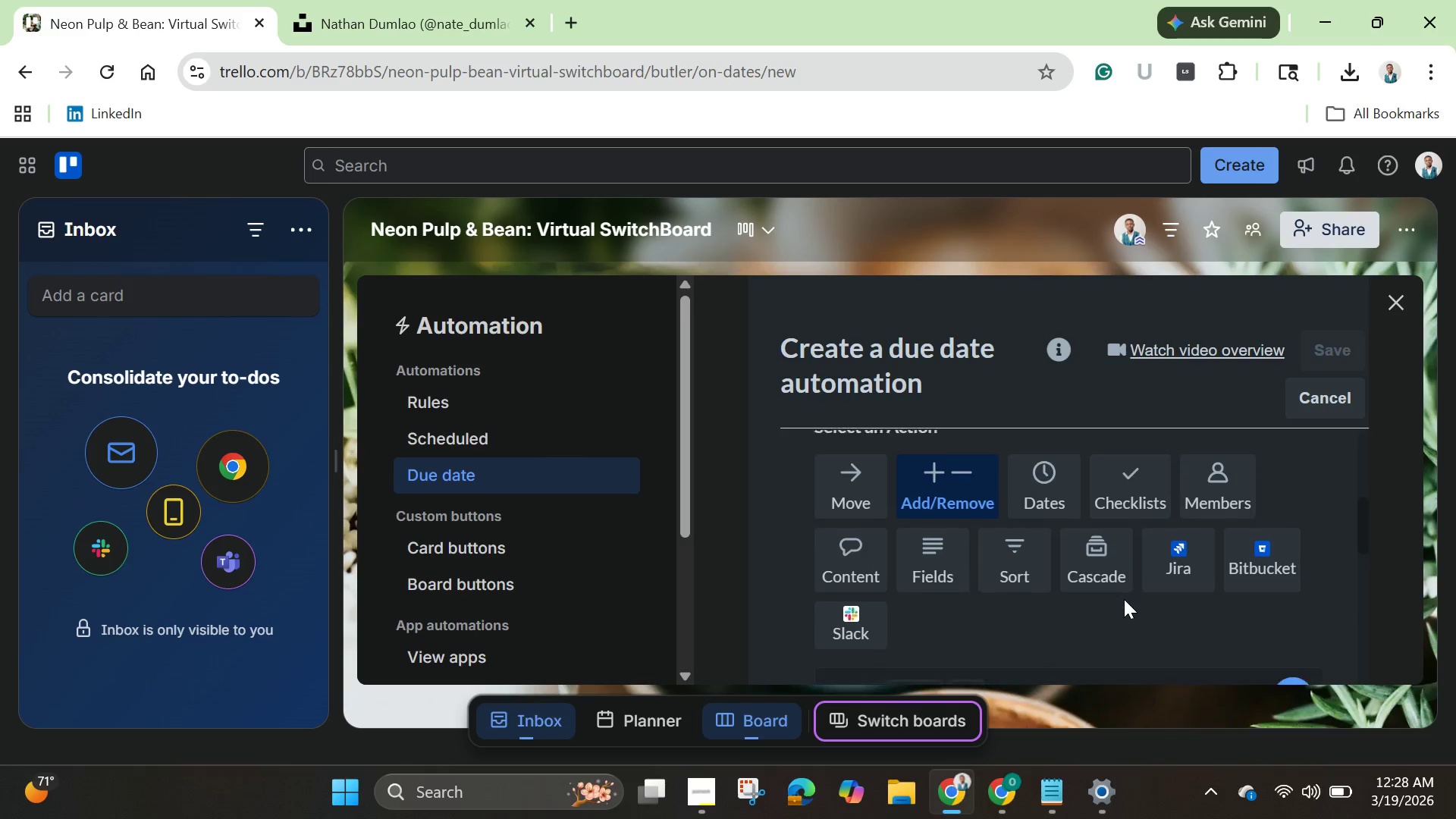 
scroll: coordinate [1124, 599], scroll_direction: down, amount: 1.0
 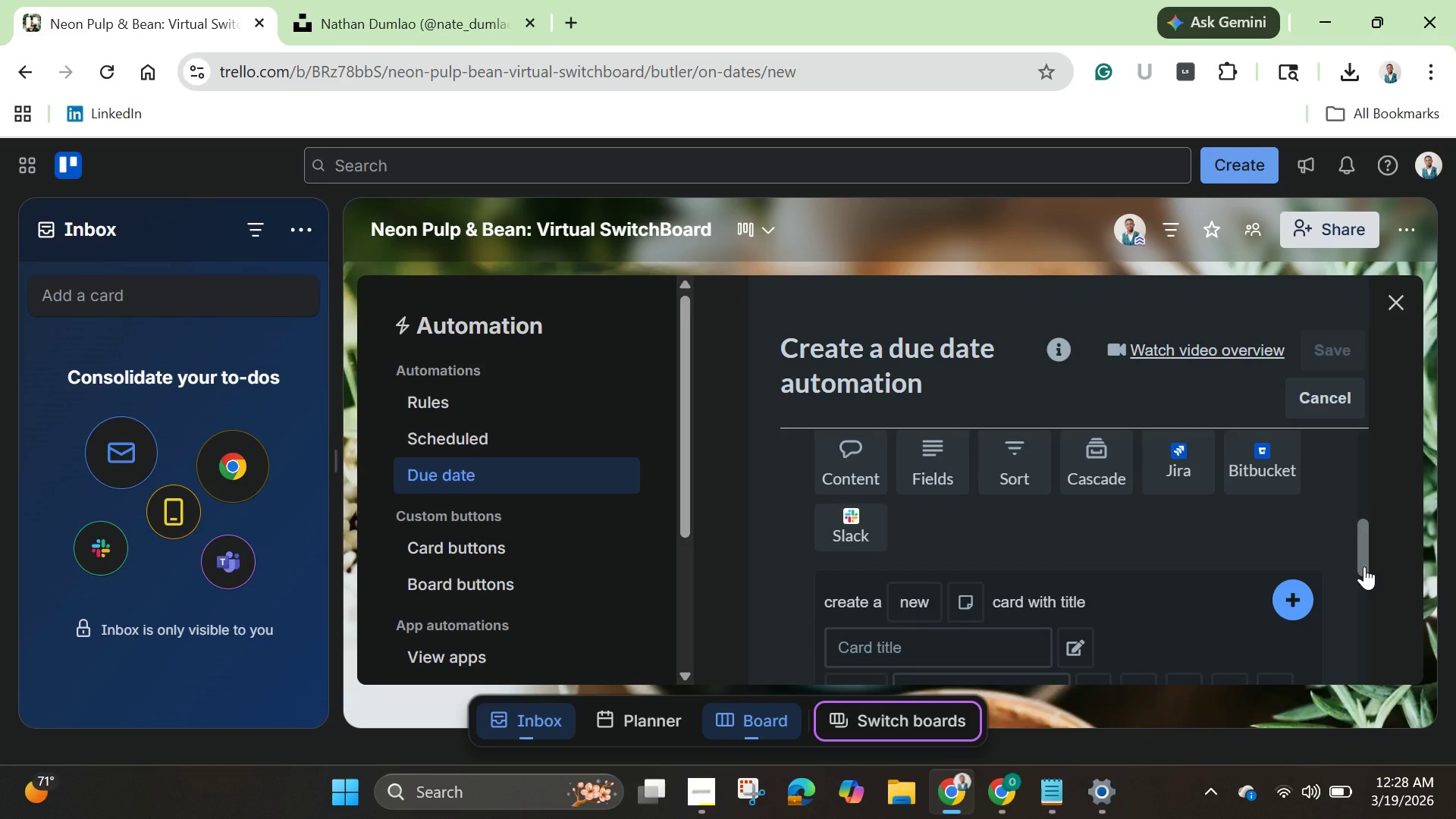 
wait(14.14)
 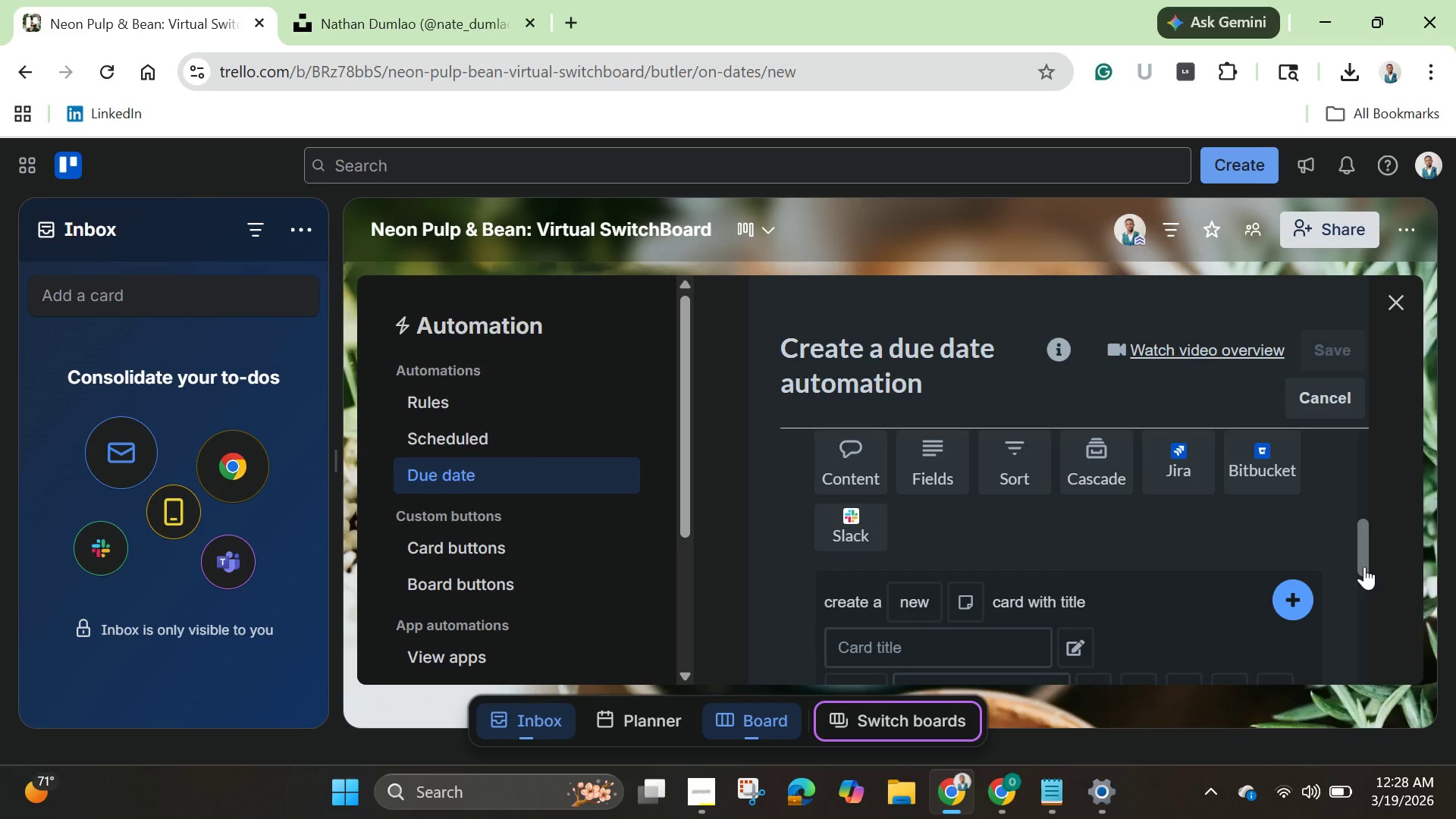 
left_click_drag(start_coordinate=[1364, 566], to_coordinate=[1376, 557])
 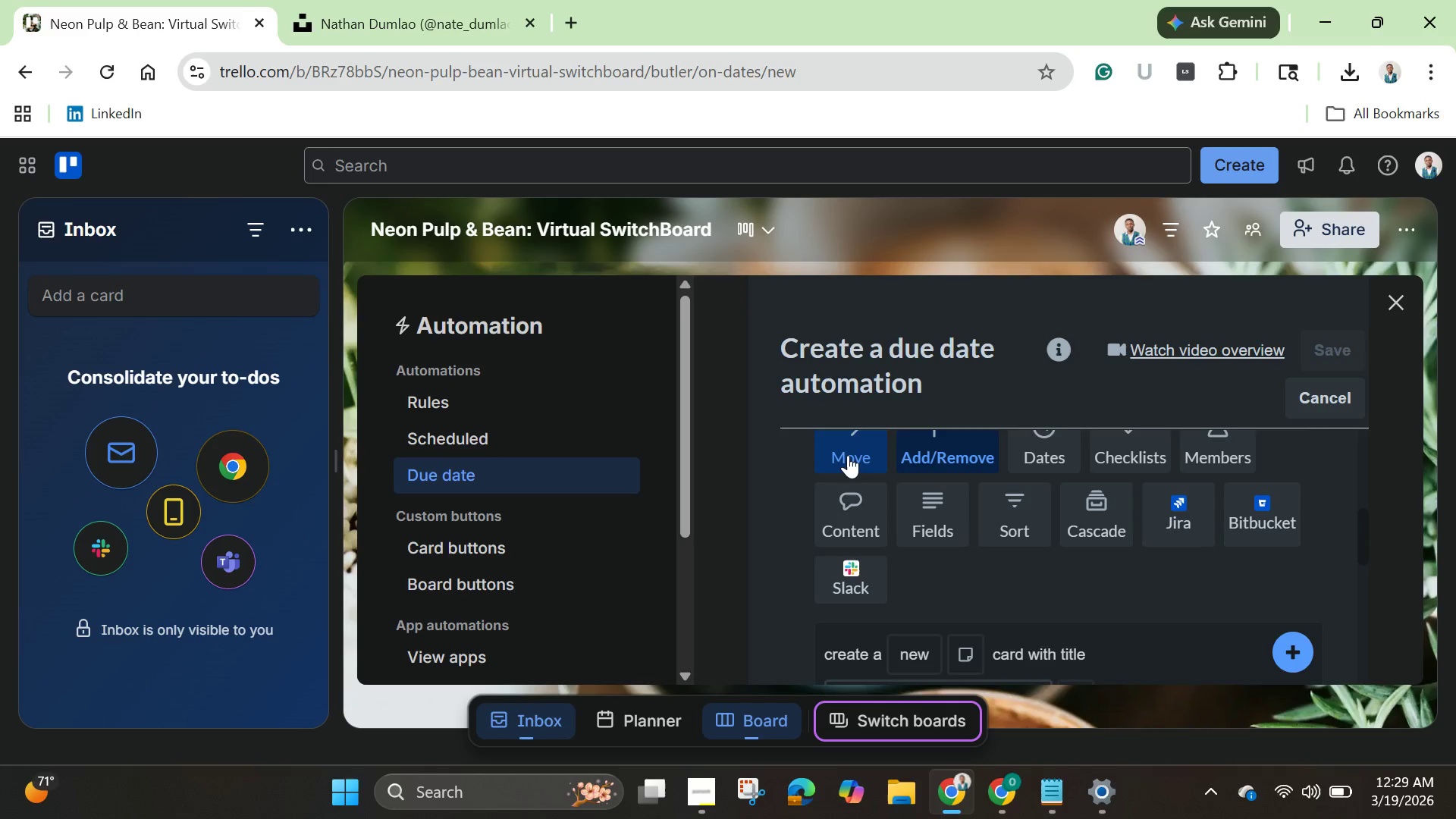 
left_click_drag(start_coordinate=[850, 456], to_coordinate=[855, 458])
 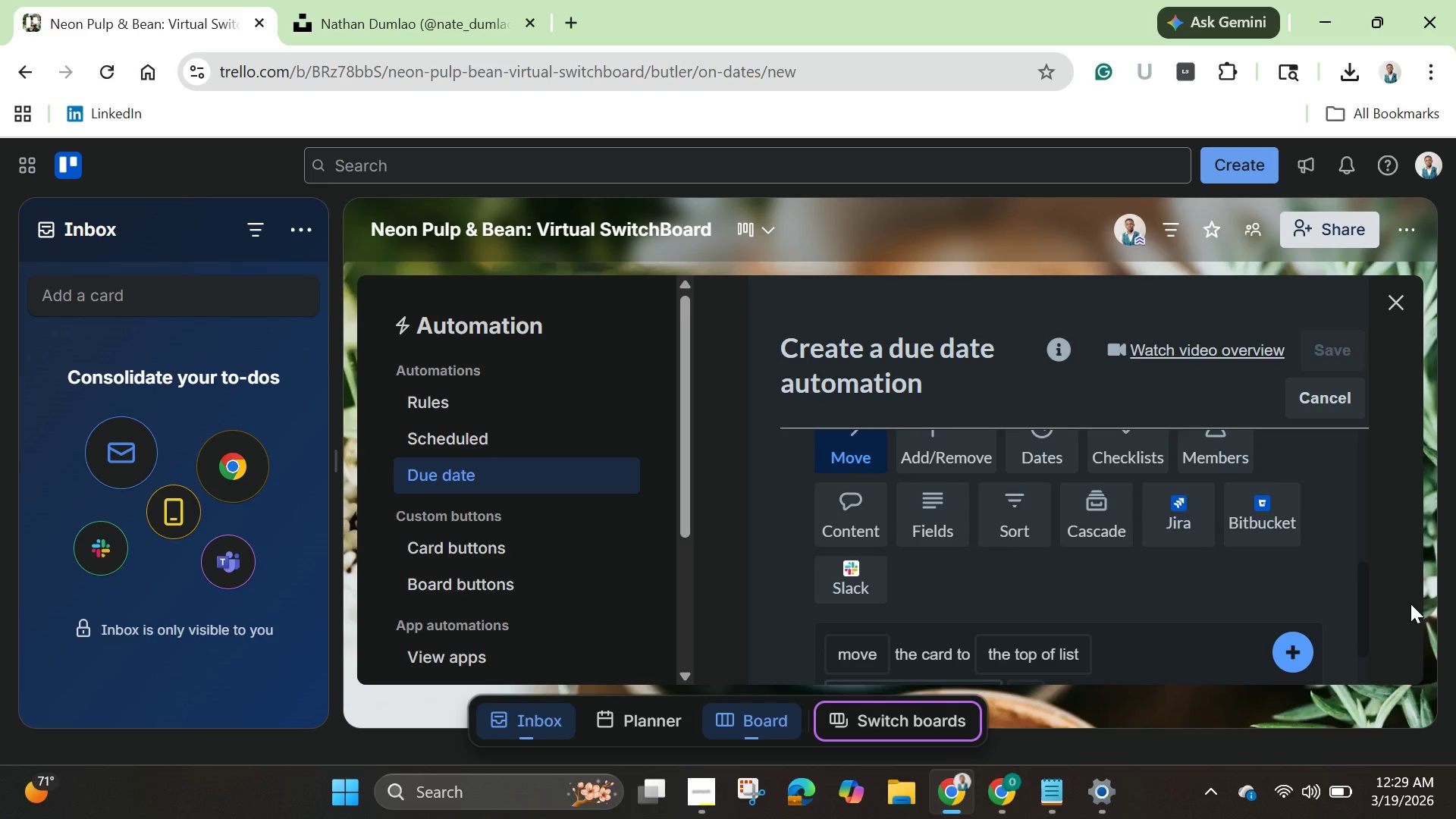 
left_click_drag(start_coordinate=[1364, 607], to_coordinate=[1387, 720])
 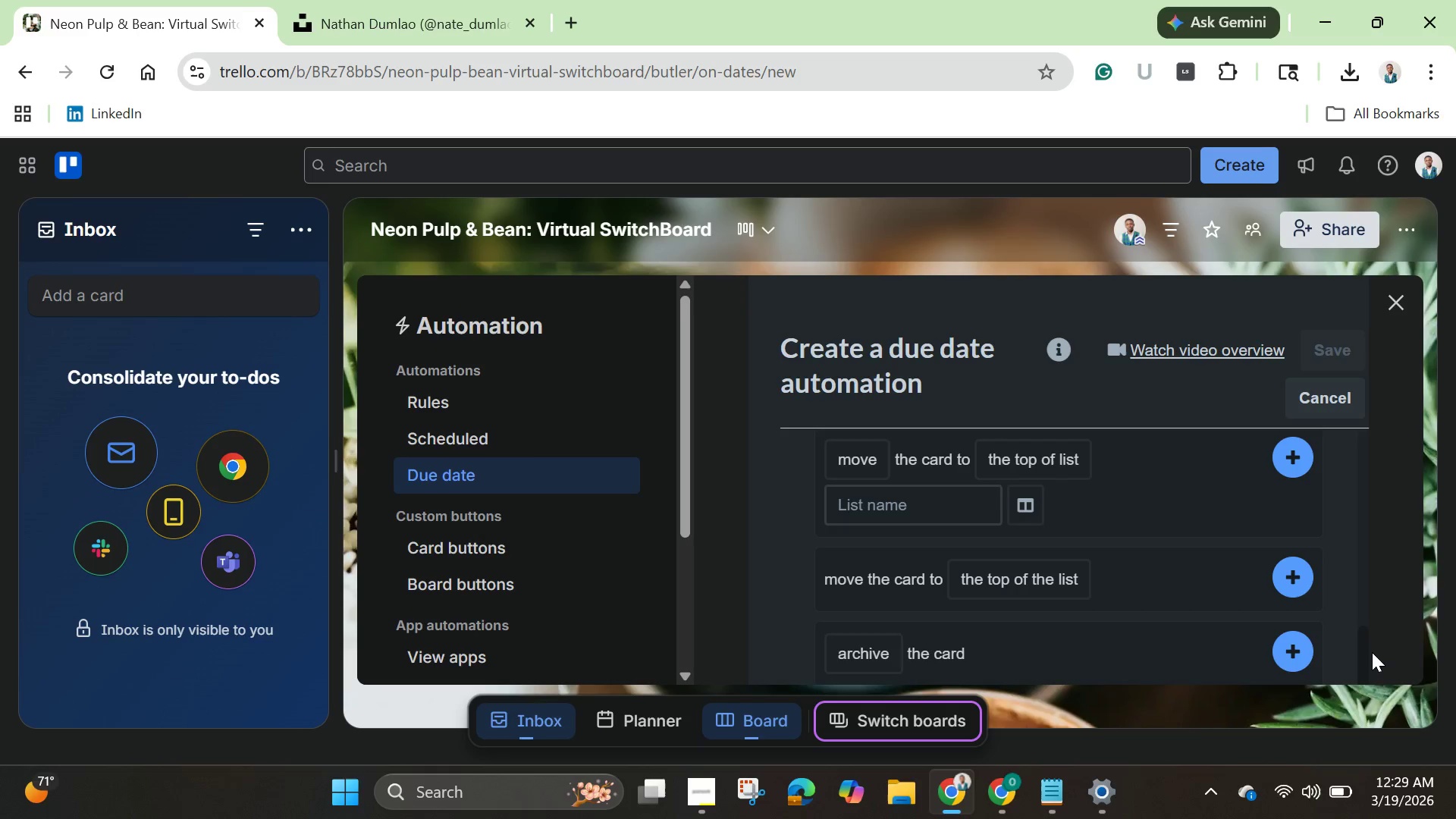 
left_click_drag(start_coordinate=[1372, 652], to_coordinate=[1365, 572])
 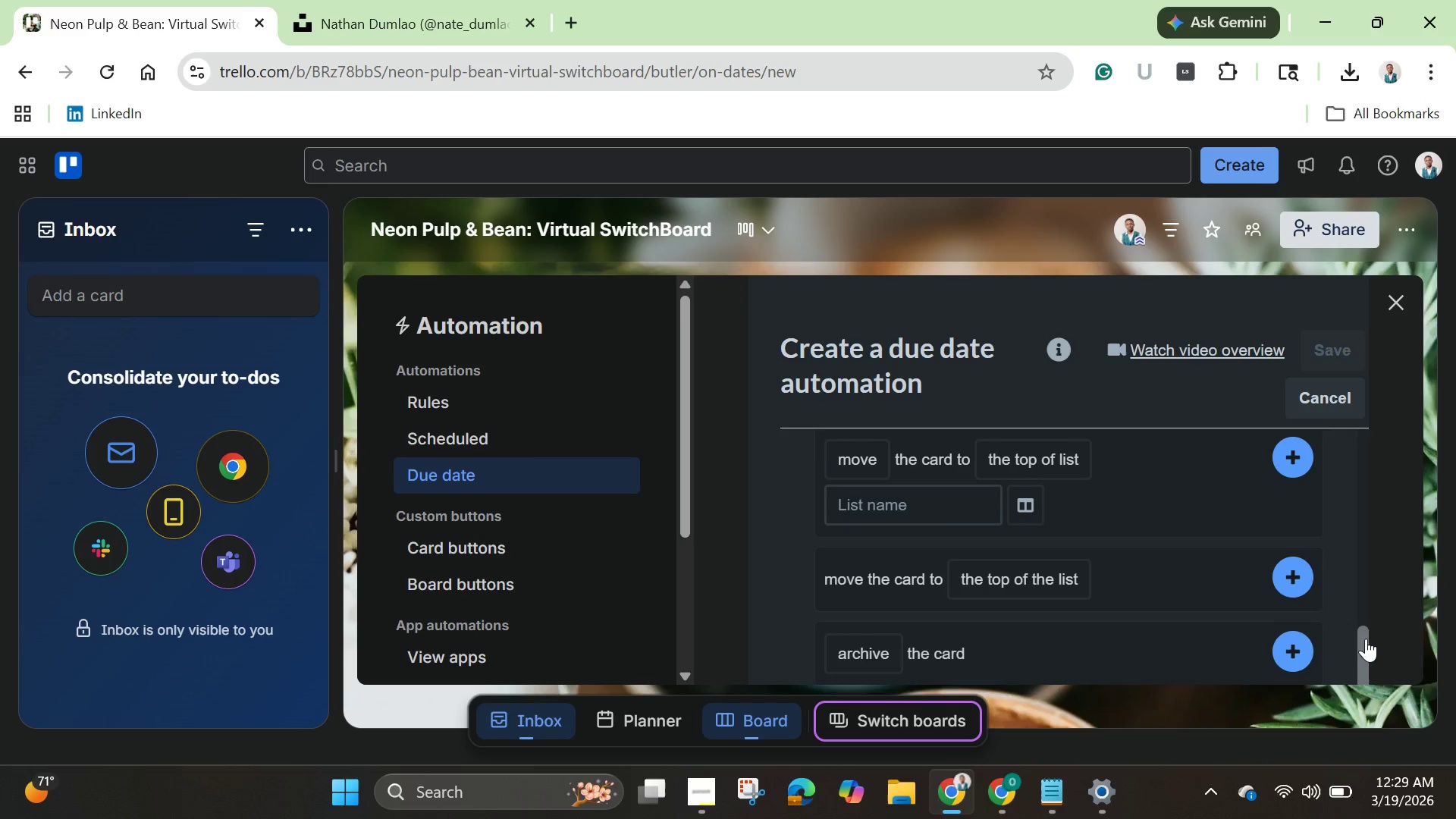 
left_click_drag(start_coordinate=[1366, 639], to_coordinate=[1351, 558])
 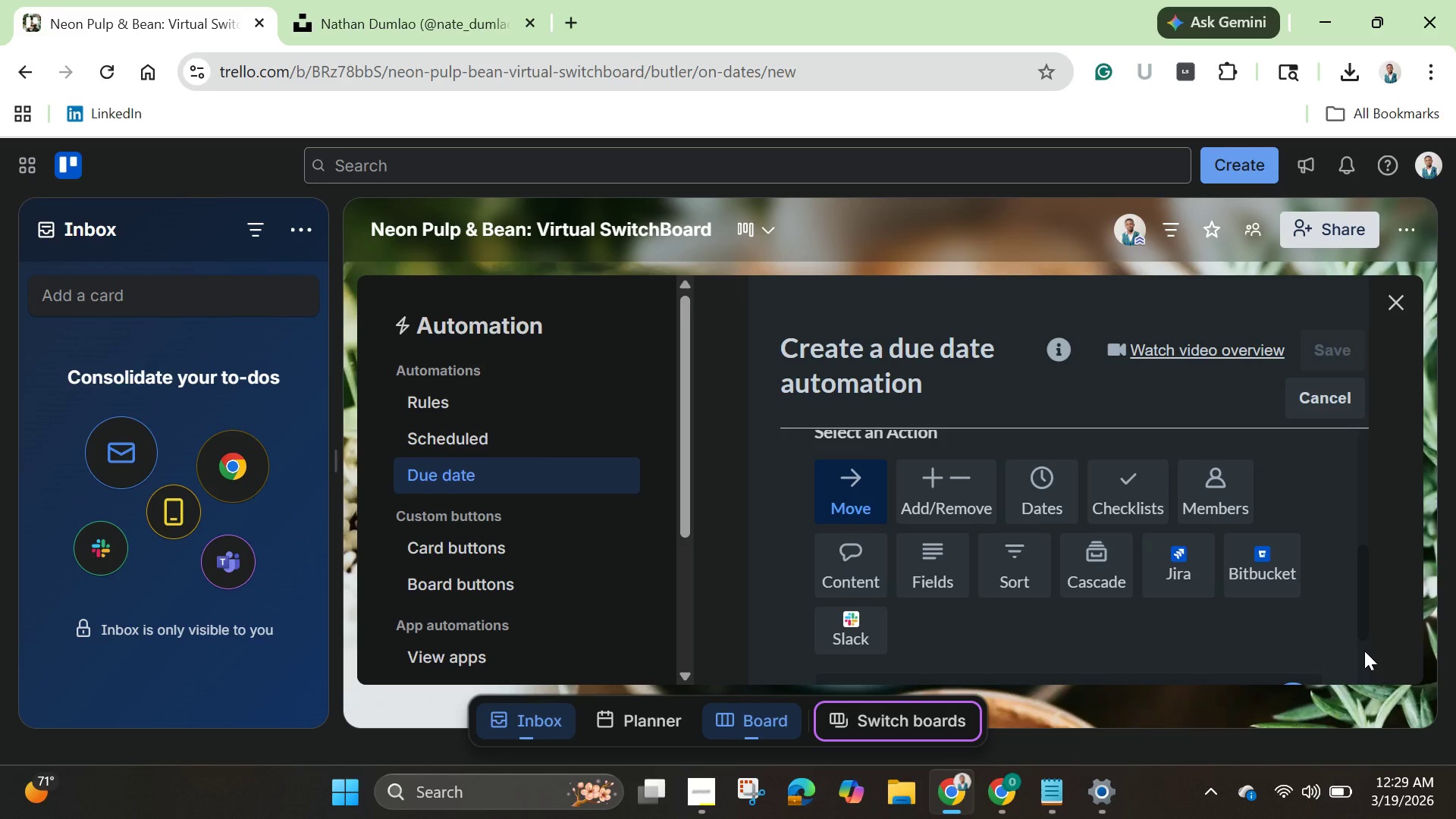 
wait(33.84)
 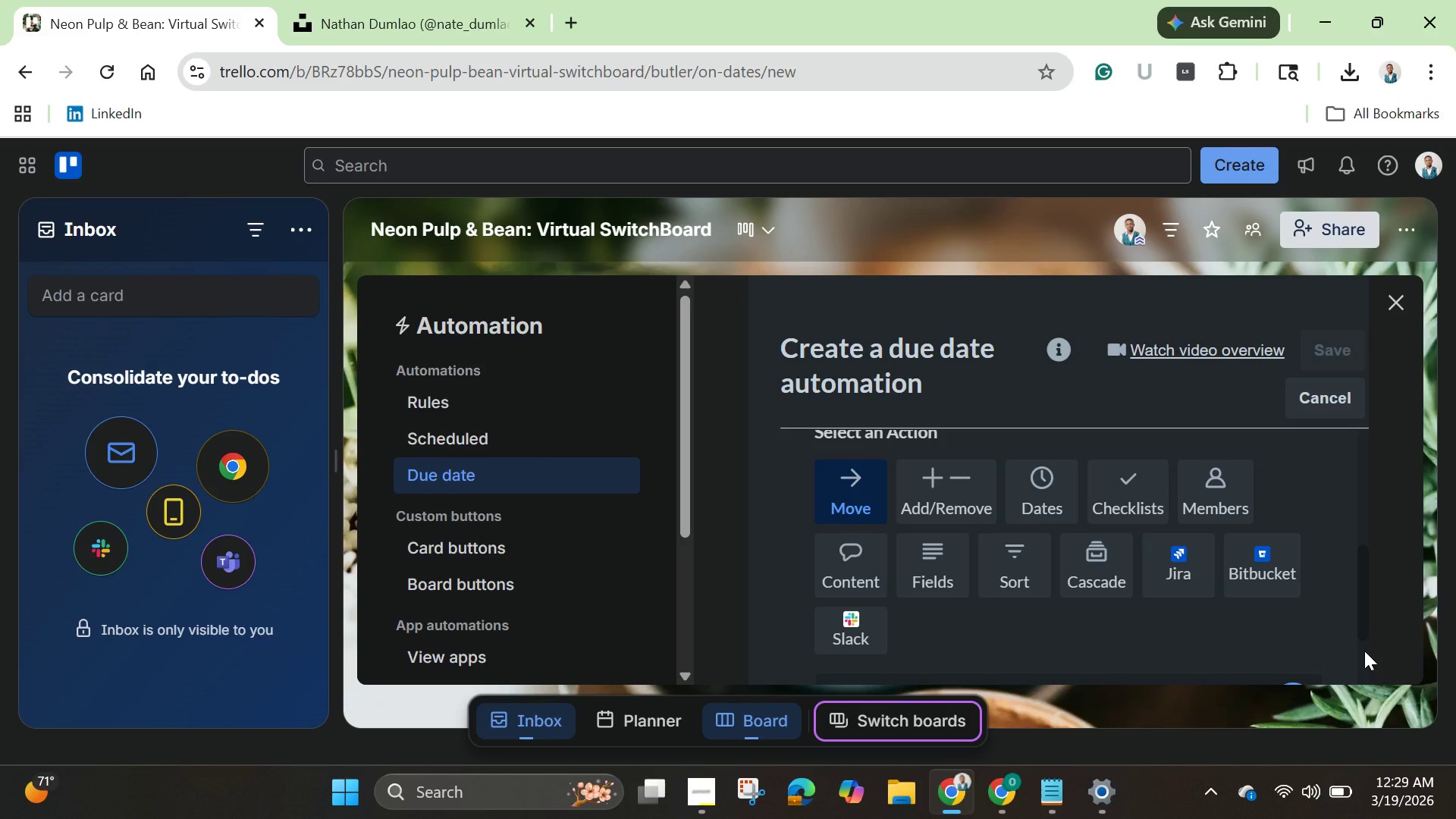 
left_click([966, 502])
 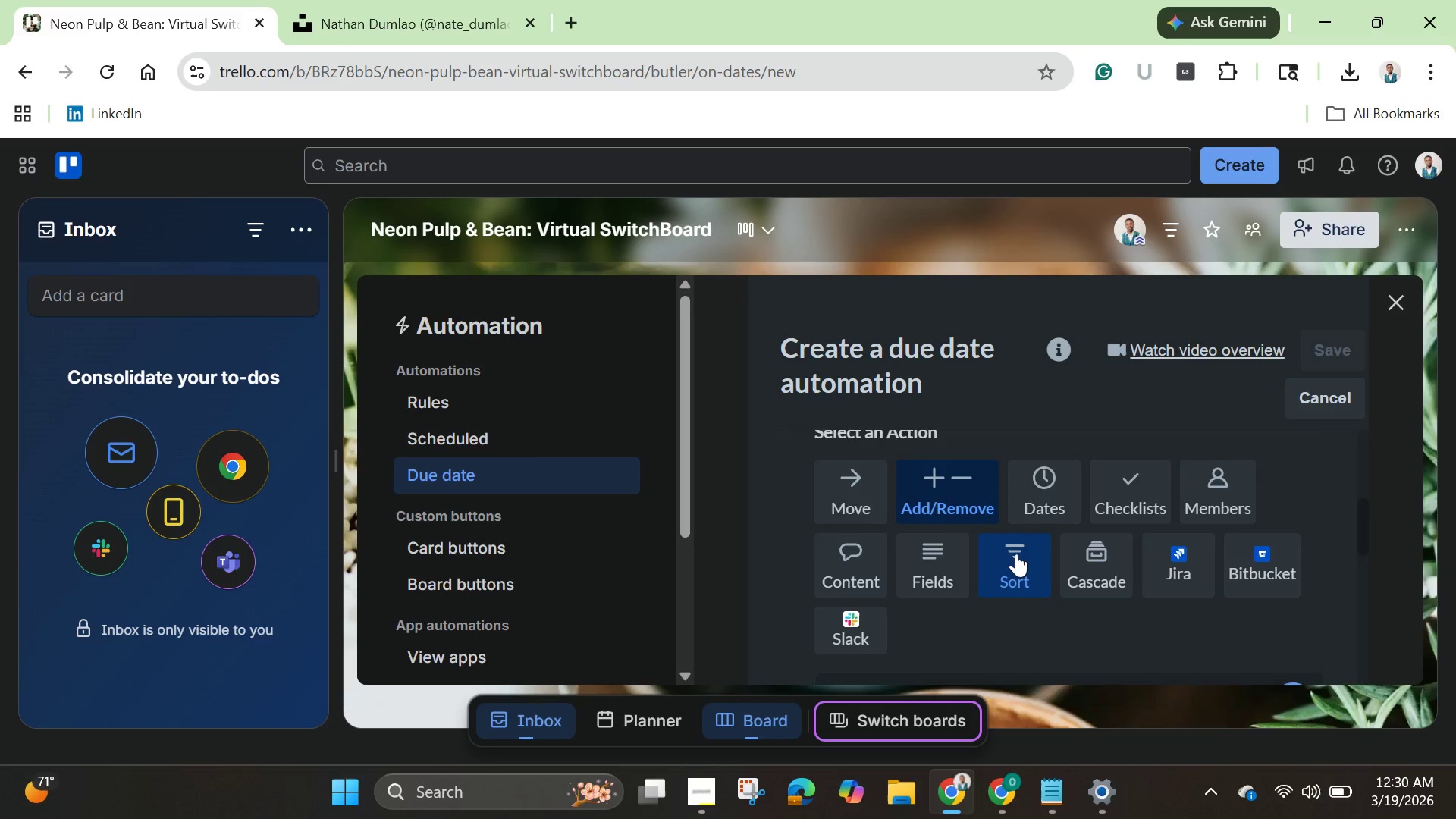 
scroll: coordinate [1021, 561], scroll_direction: down, amount: 4.0
 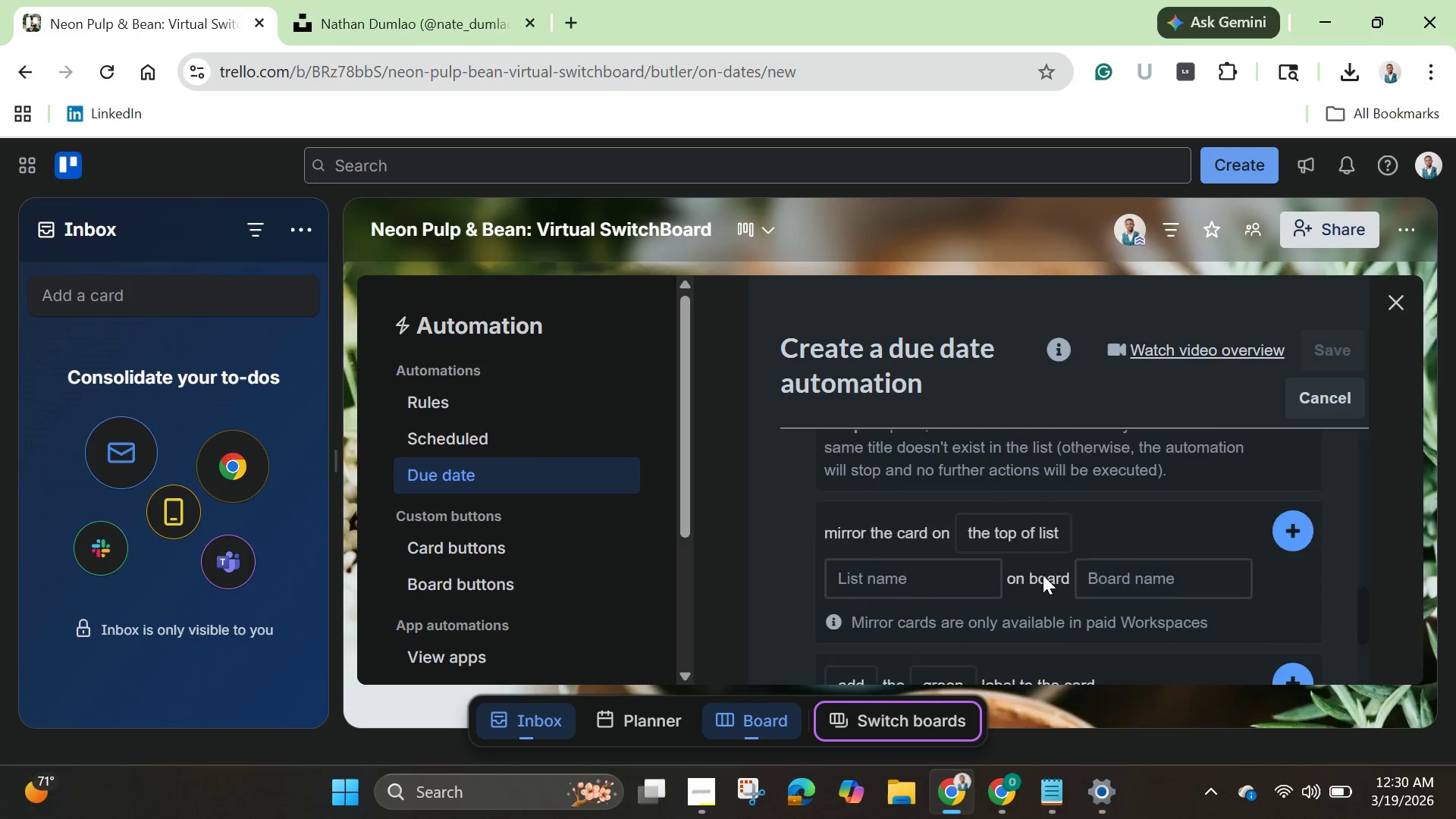 
scroll: coordinate [1043, 575], scroll_direction: up, amount: 1.0
 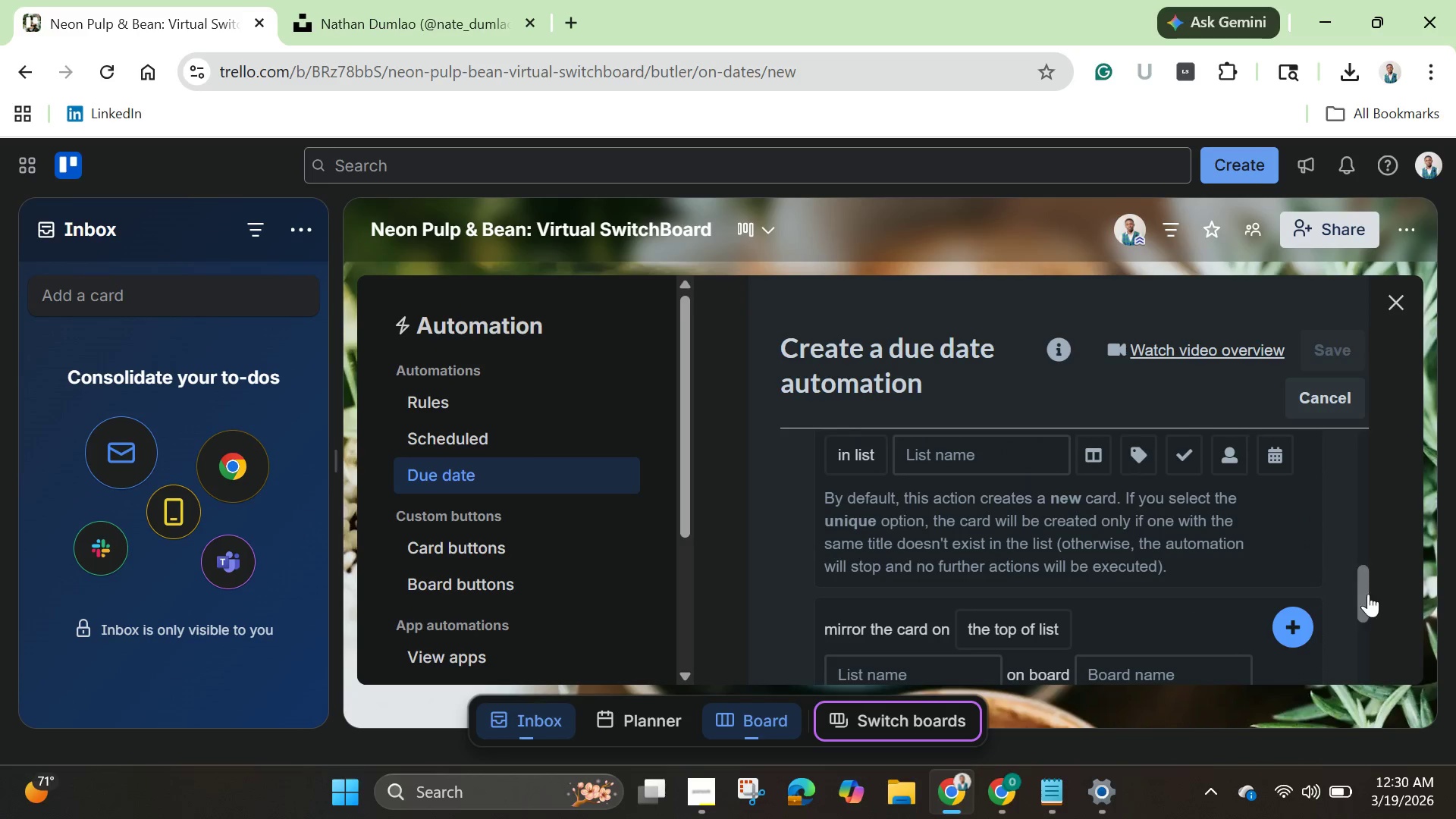 
left_click_drag(start_coordinate=[1363, 593], to_coordinate=[1392, 723])
 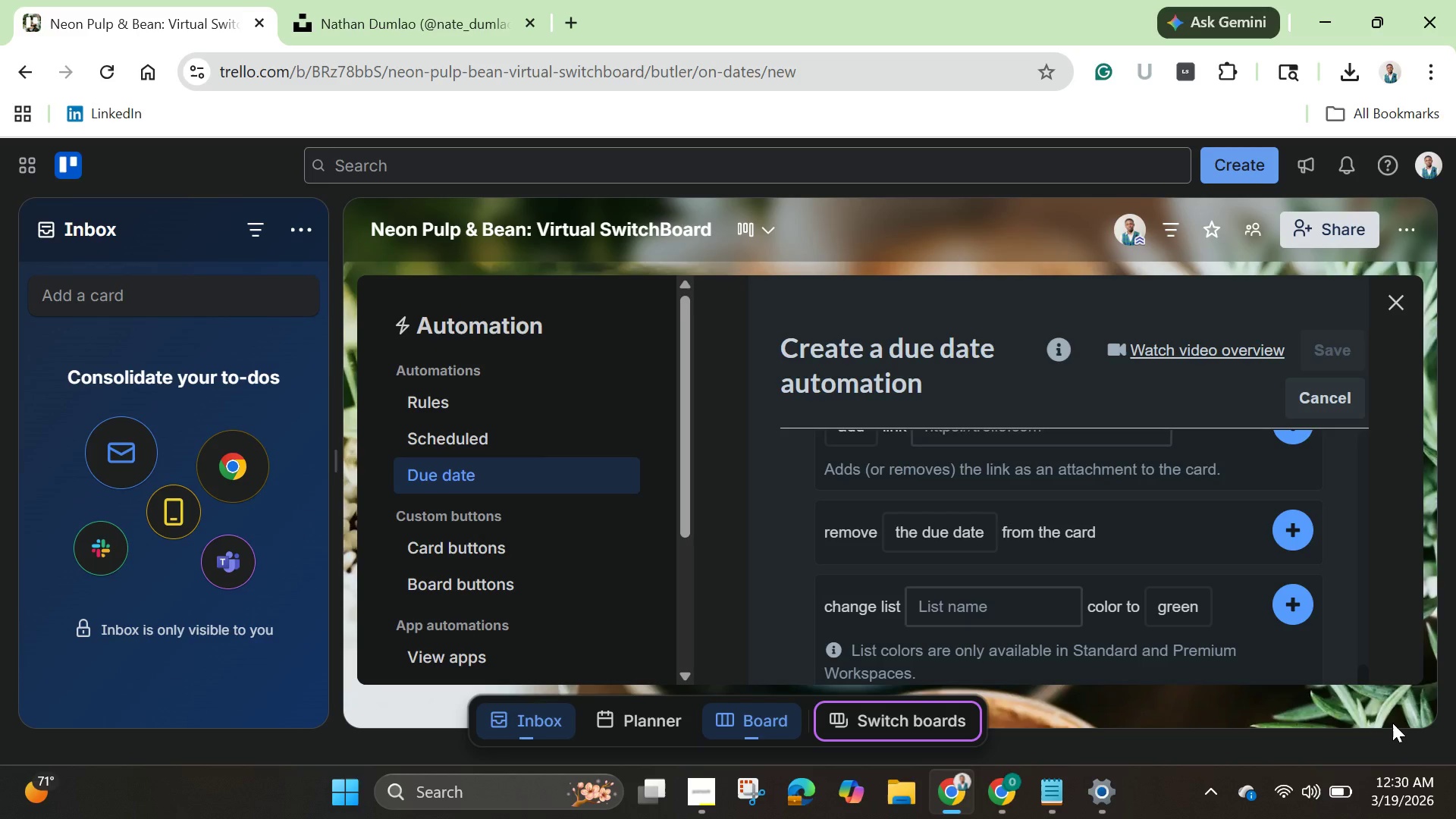 
wait(12.91)
 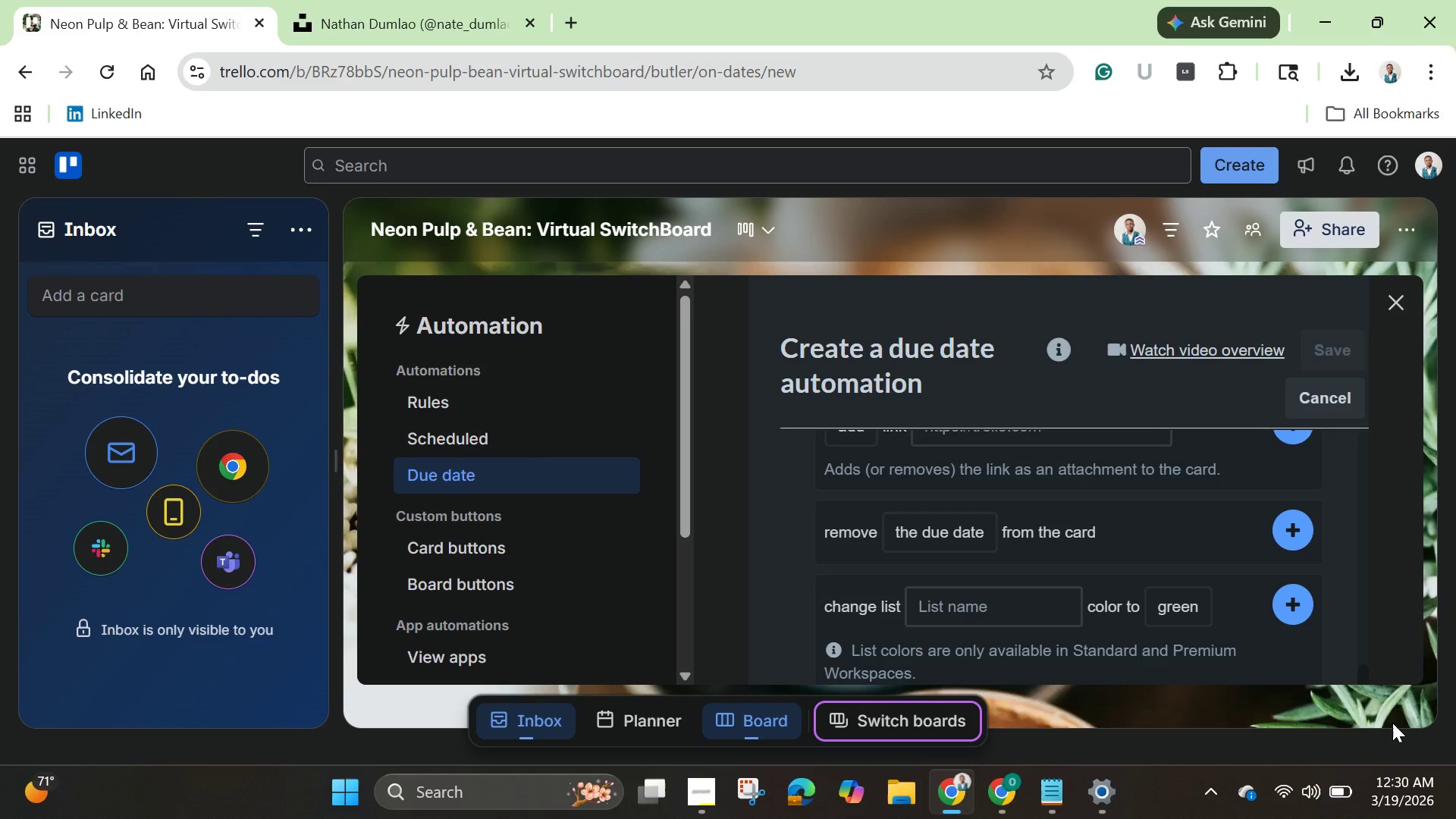 
left_click_drag(start_coordinate=[1362, 676], to_coordinate=[1358, 622])
 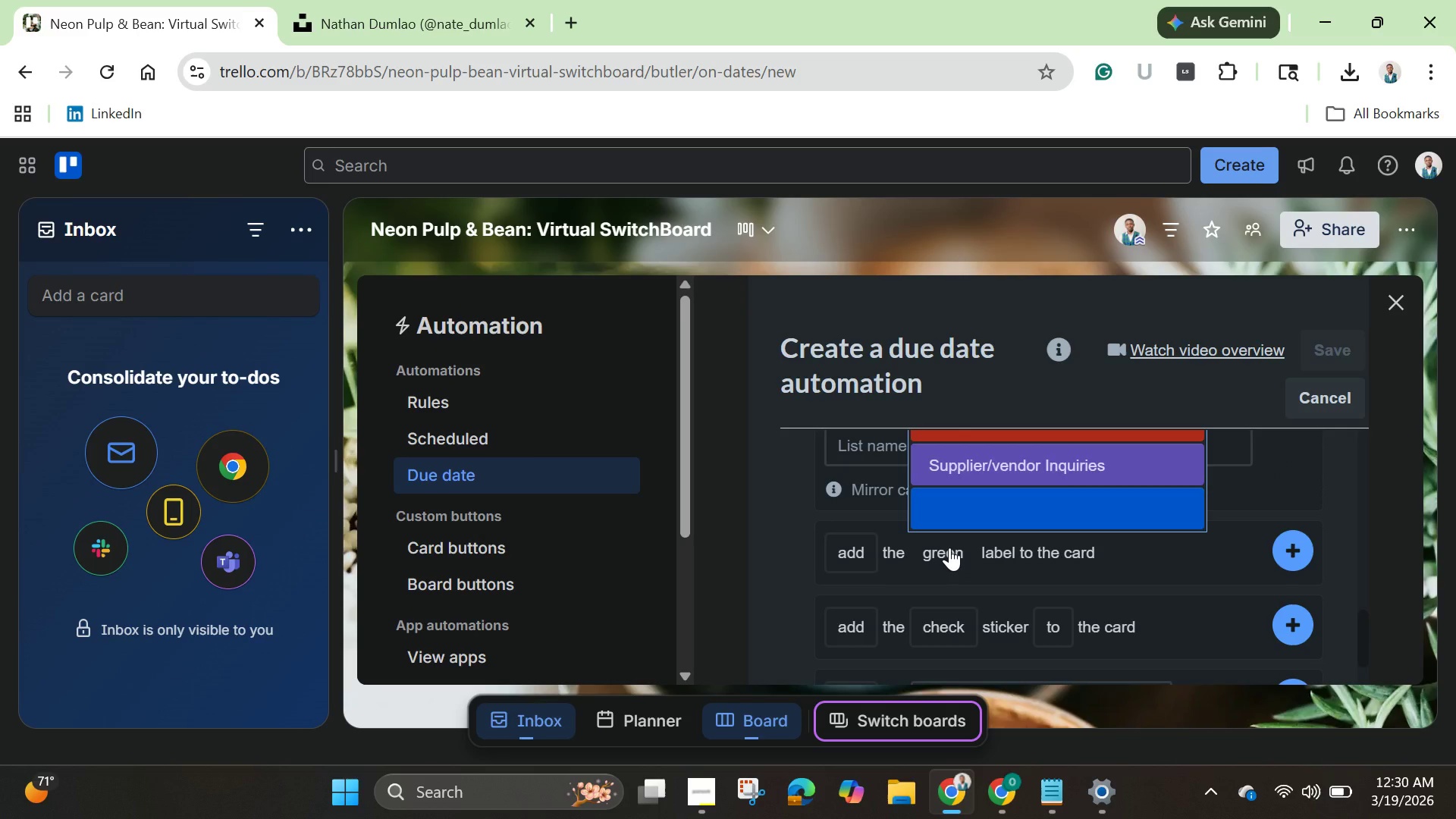 
wait(6.05)
 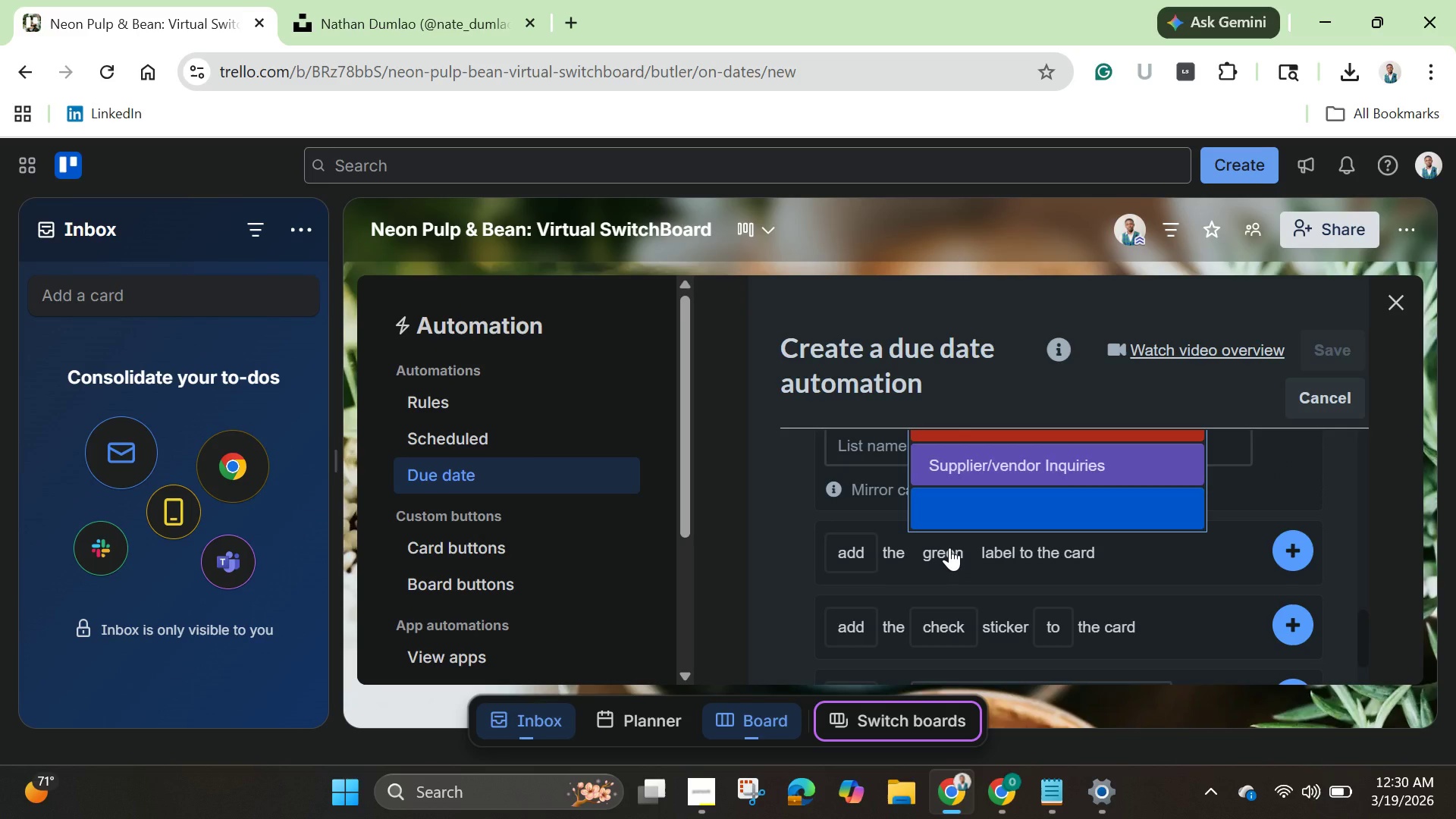 
scroll: coordinate [974, 502], scroll_direction: up, amount: 1.0
 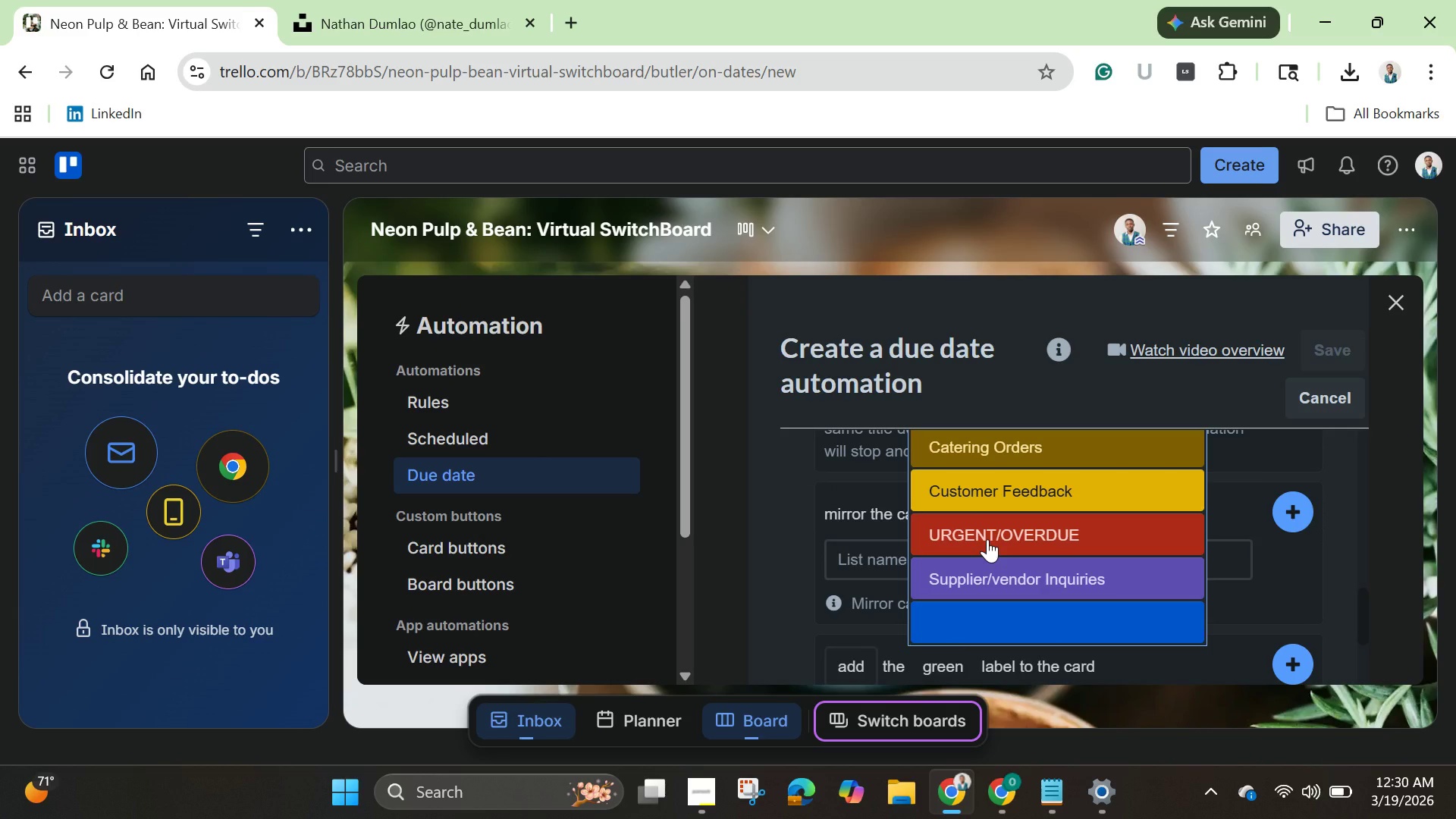 
left_click([987, 539])
 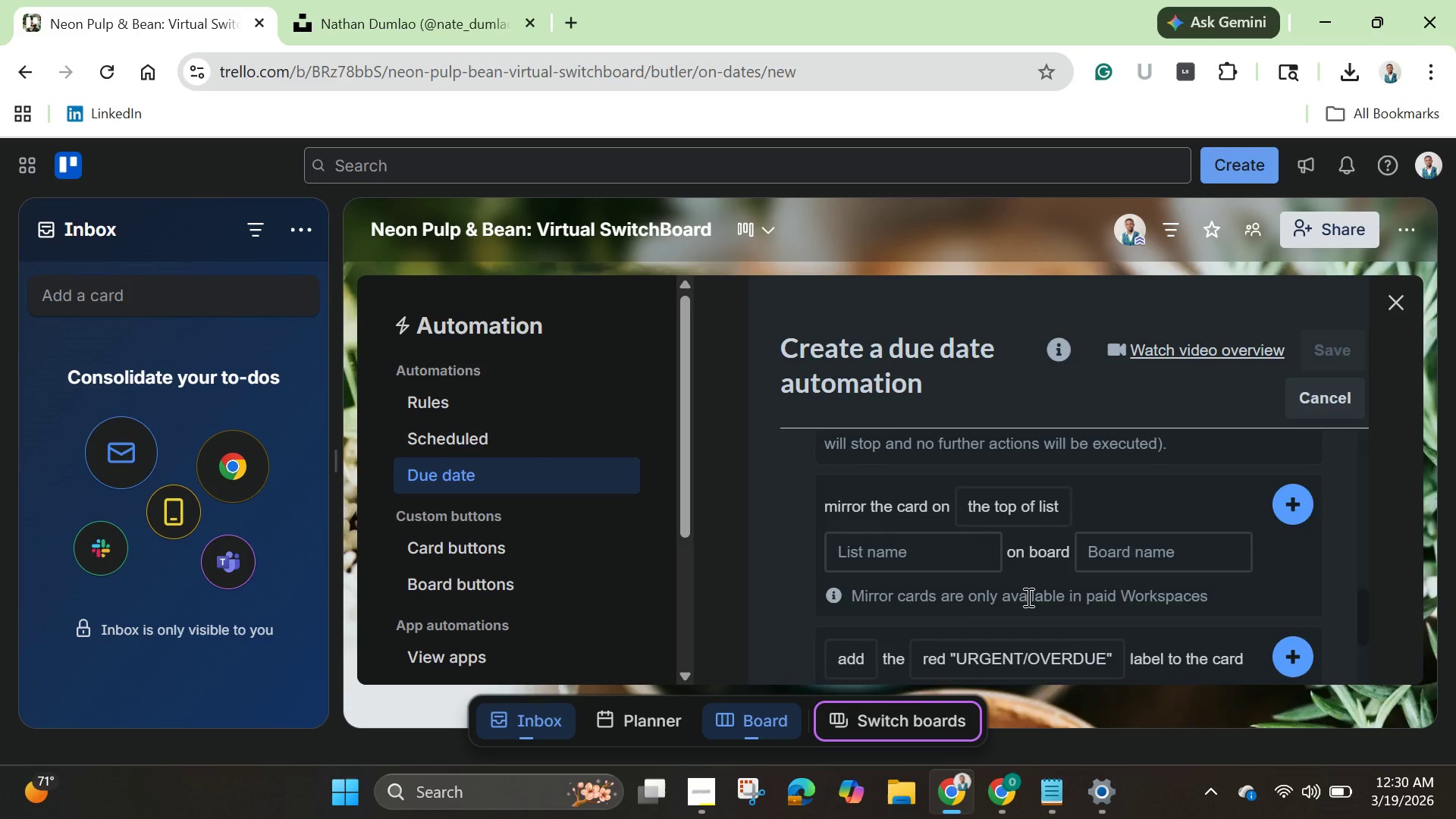 
scroll: coordinate [1027, 597], scroll_direction: down, amount: 1.0
 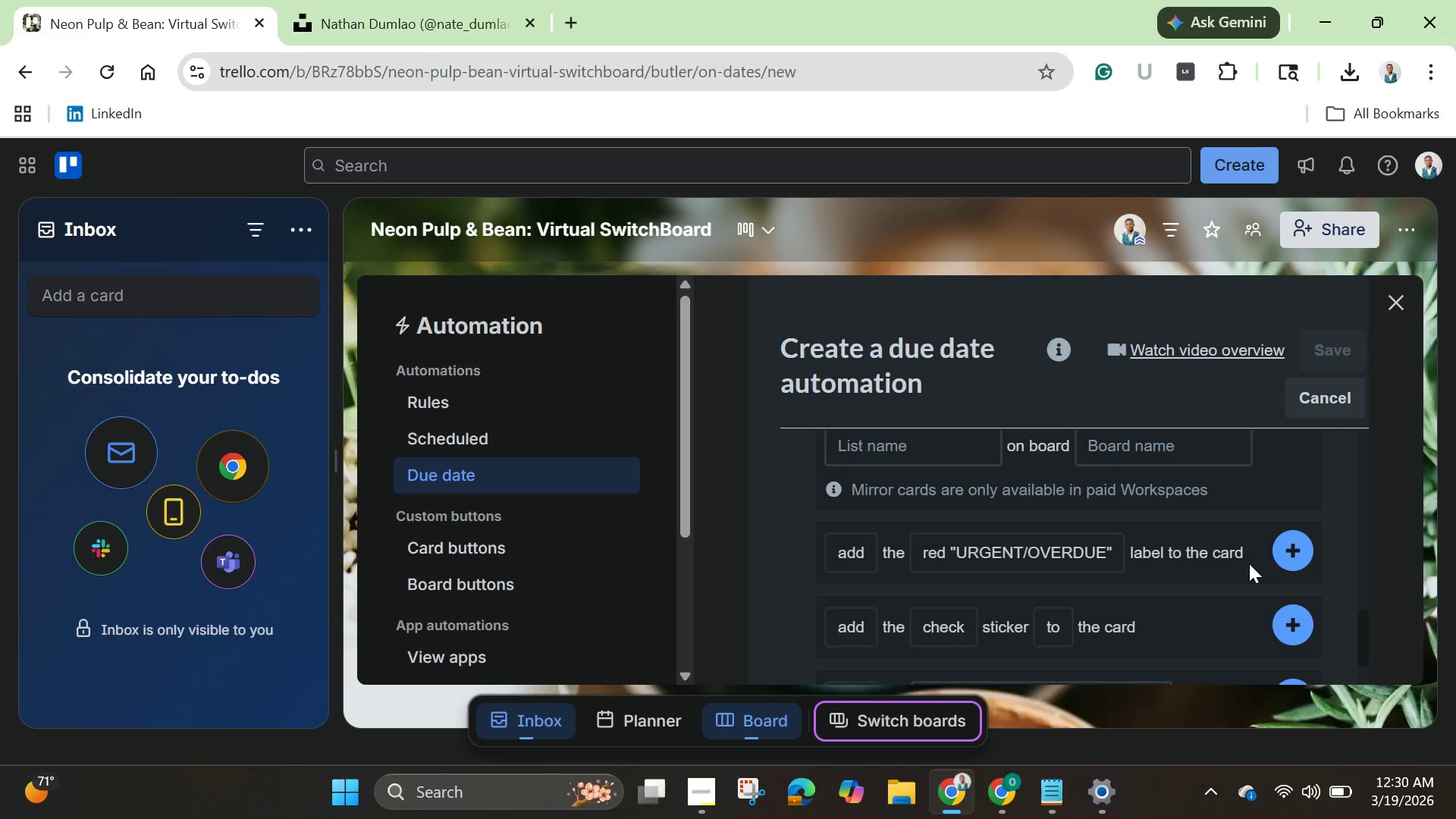 
wait(15.34)
 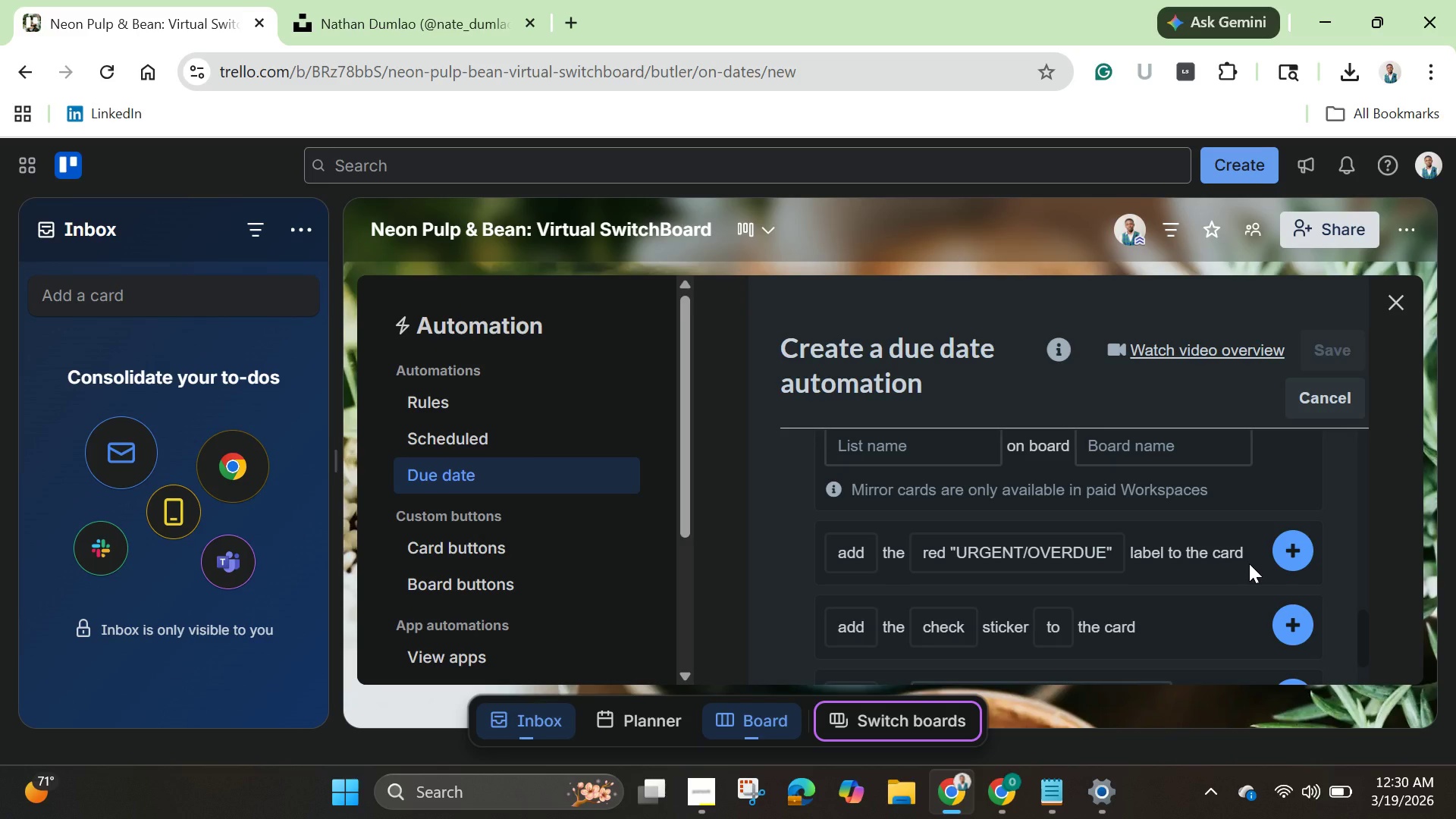 
left_click([1292, 543])
 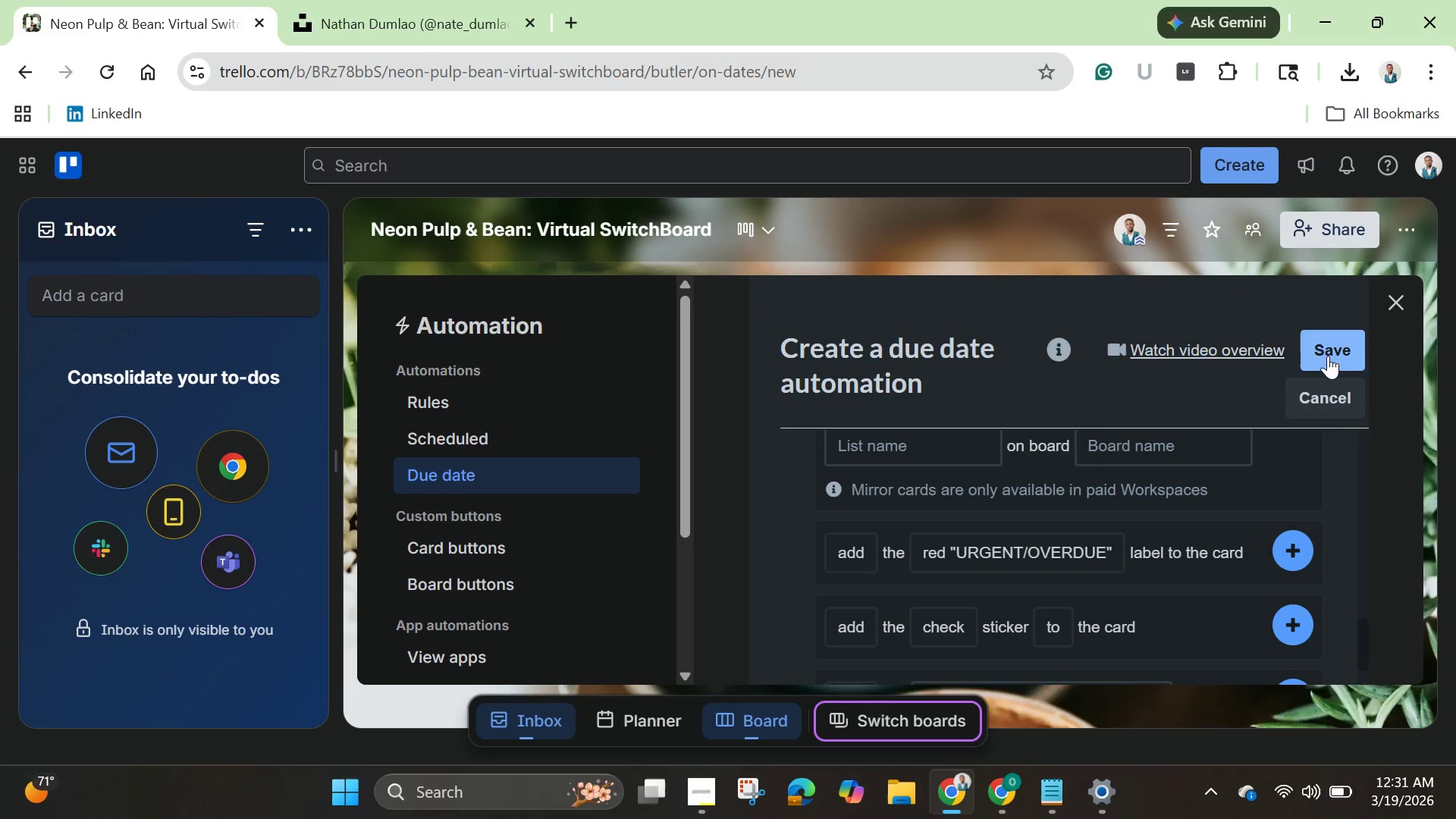 
left_click([1328, 350])
 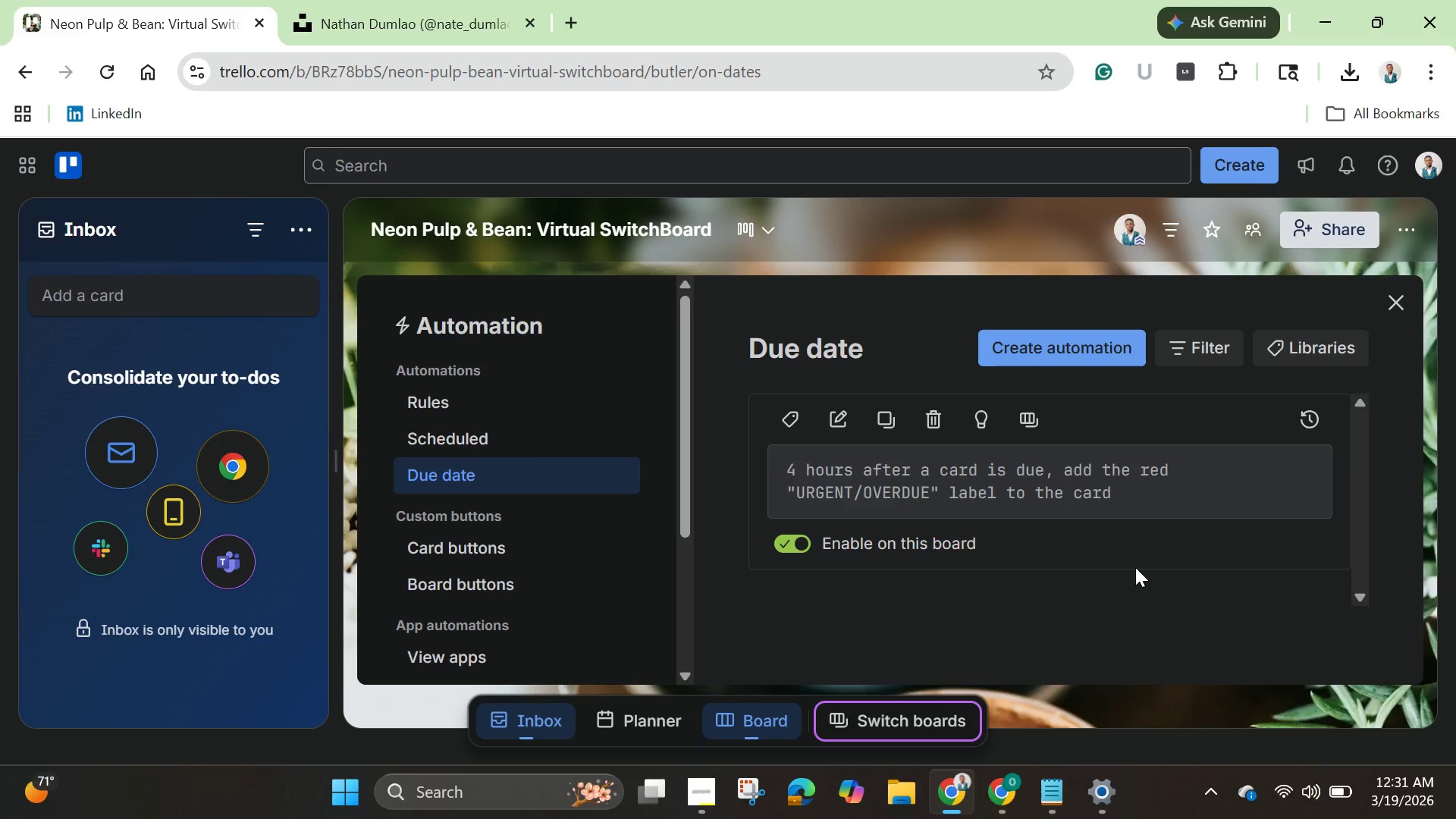 
wait(19.94)
 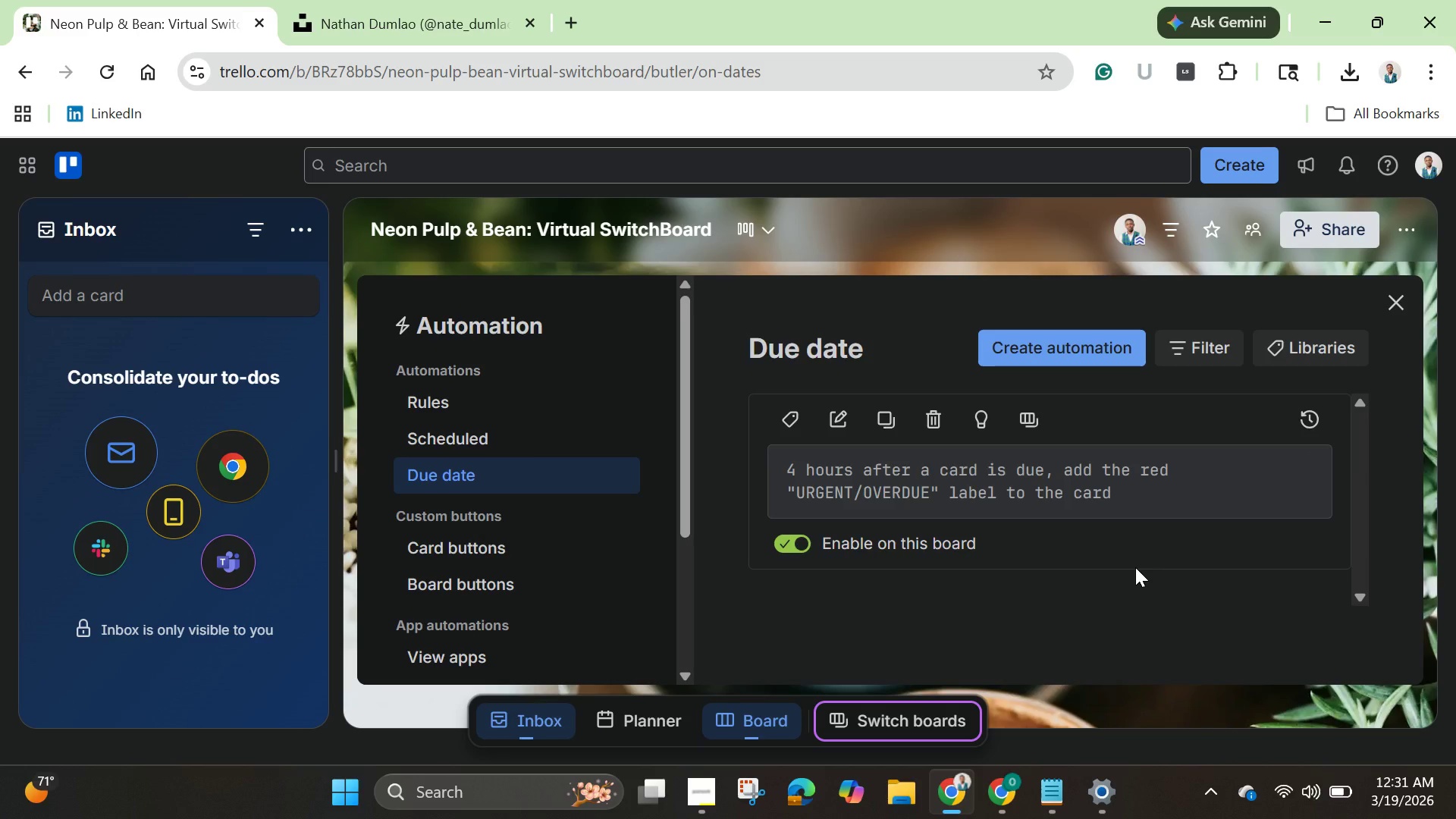 
left_click([1398, 303])
 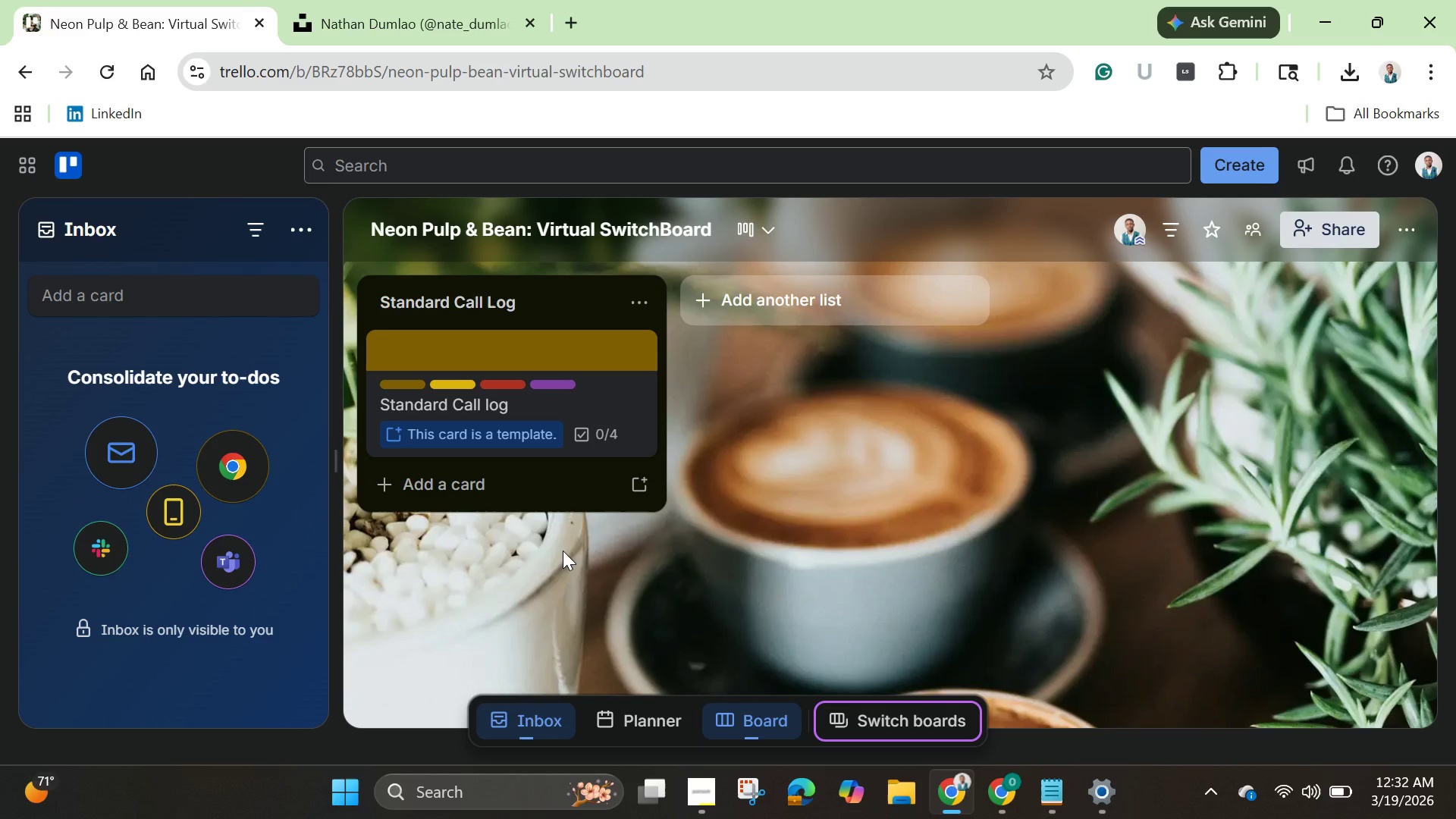 
wait(82.23)
 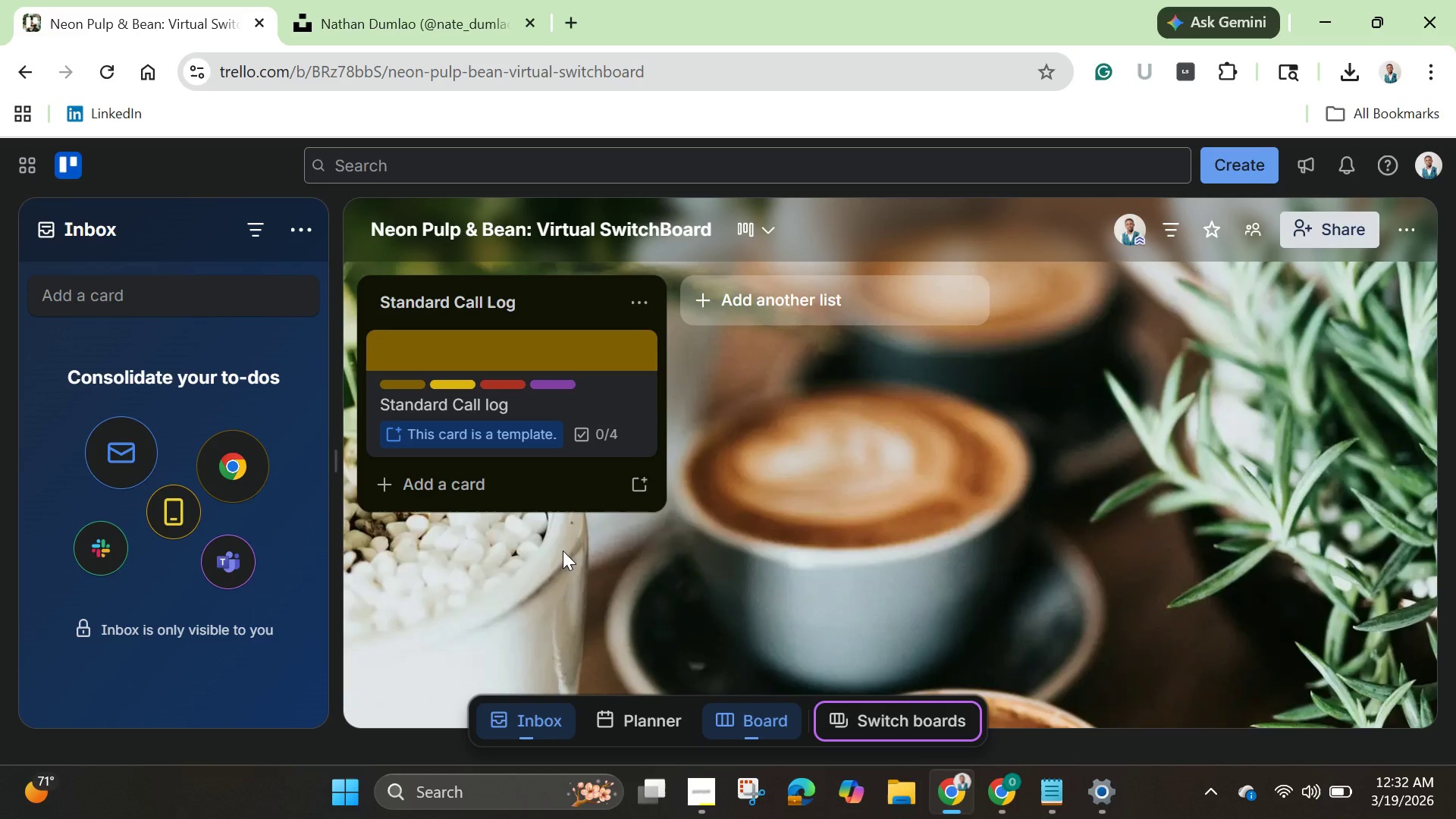 
left_click([769, 288])
 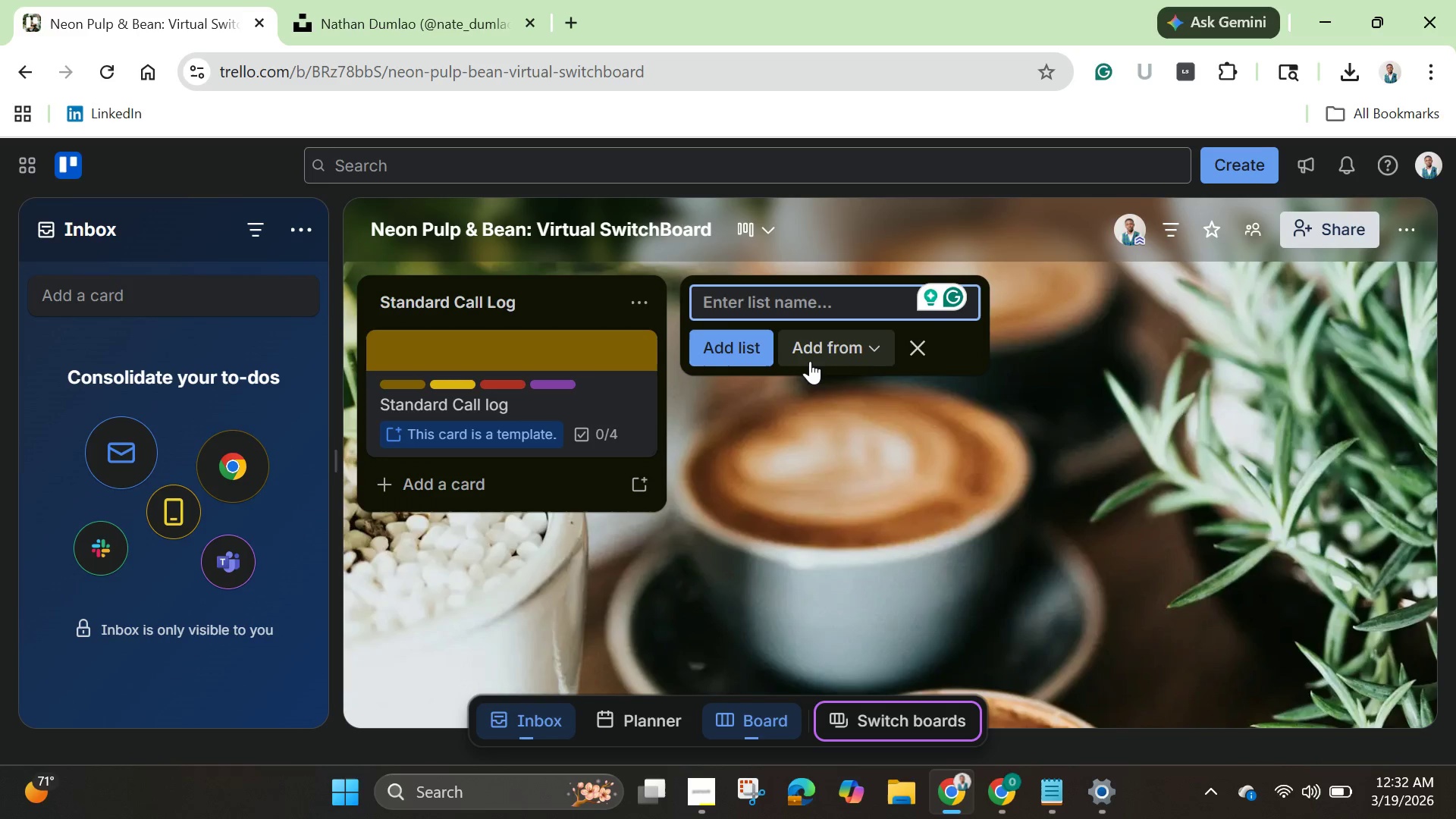 
wait(9.2)
 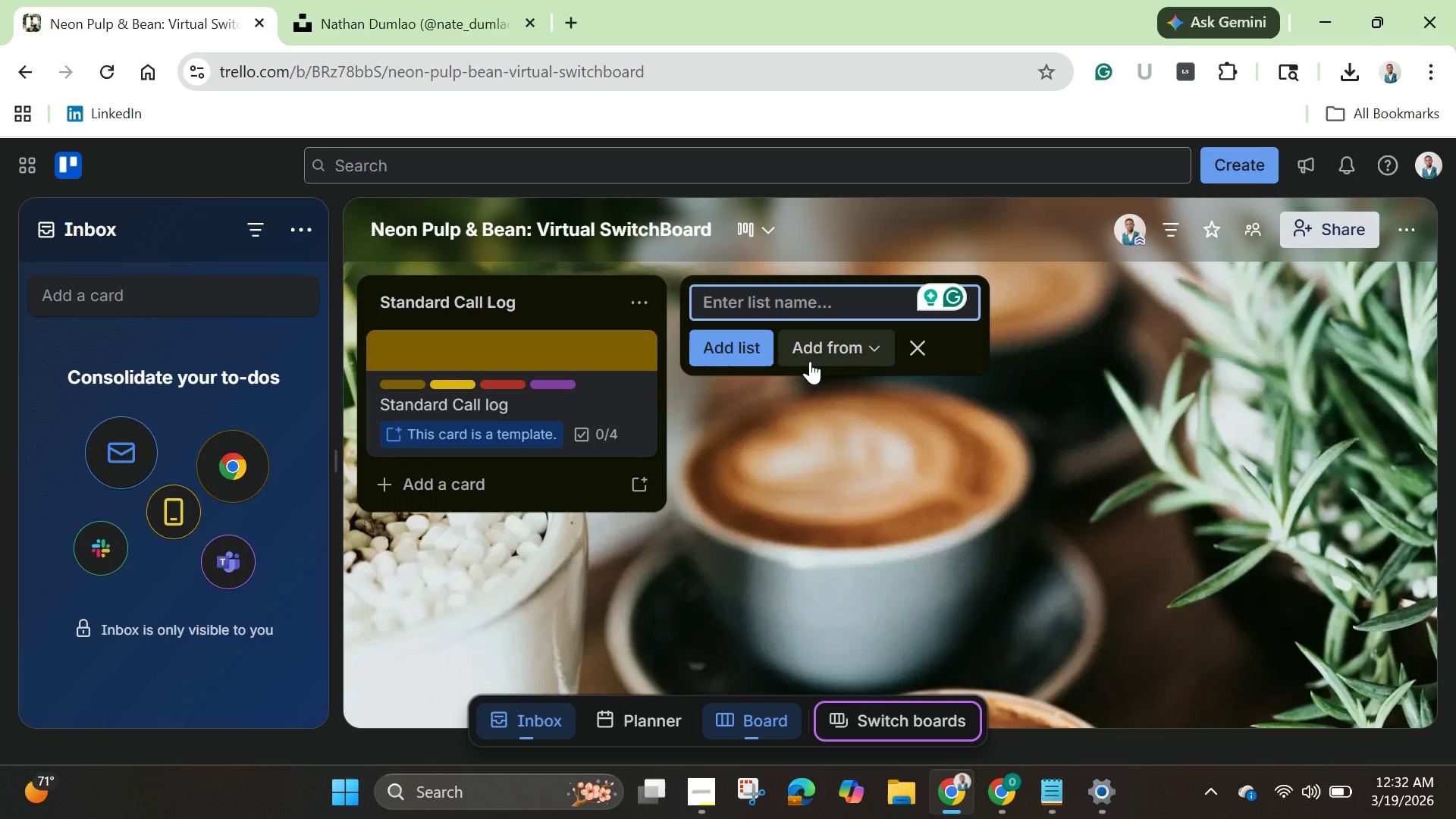 
type(New )
 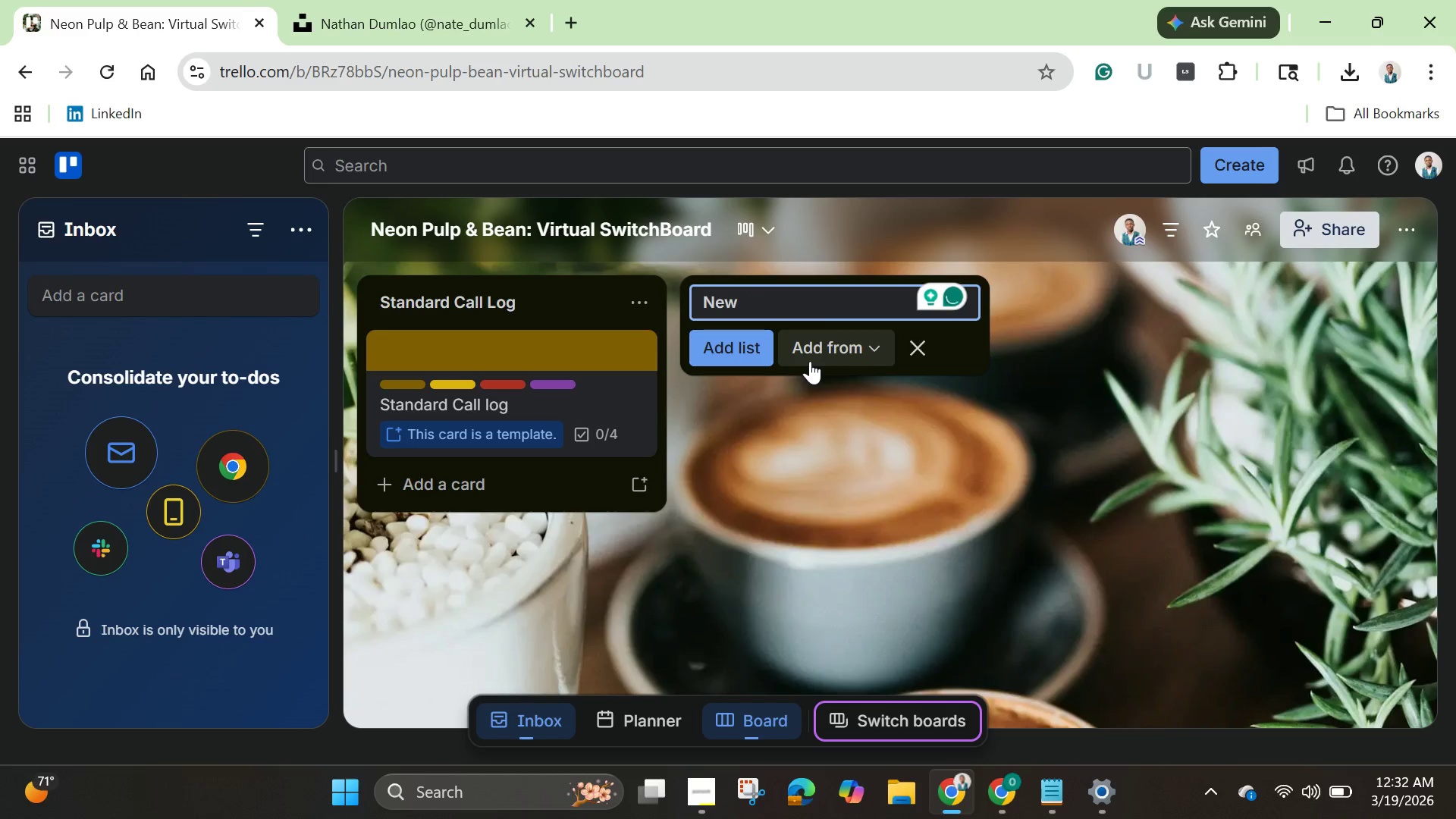 
type(Inqquiries  )
key(Backspace)
type(()
 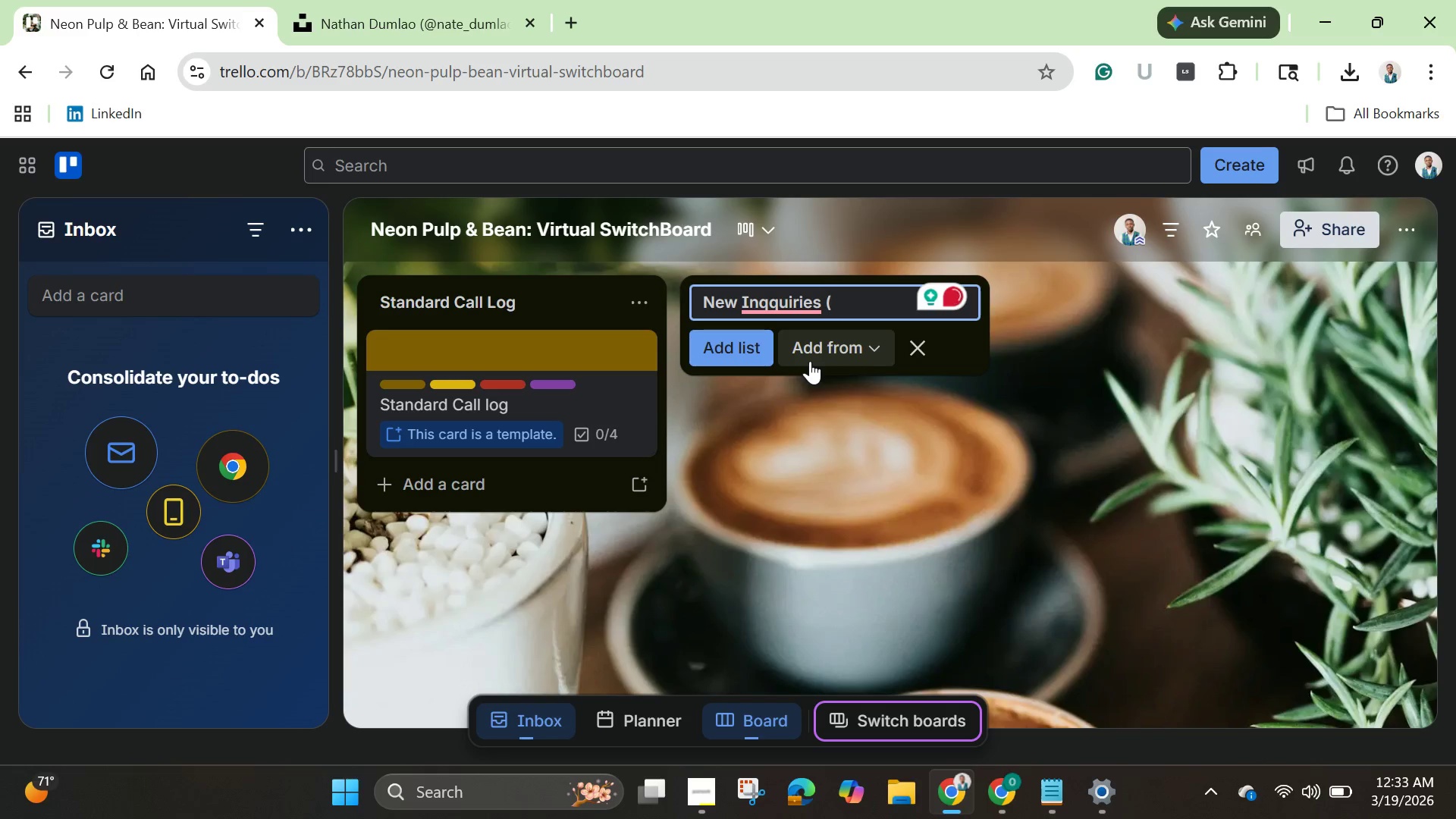 
left_click([785, 302])
 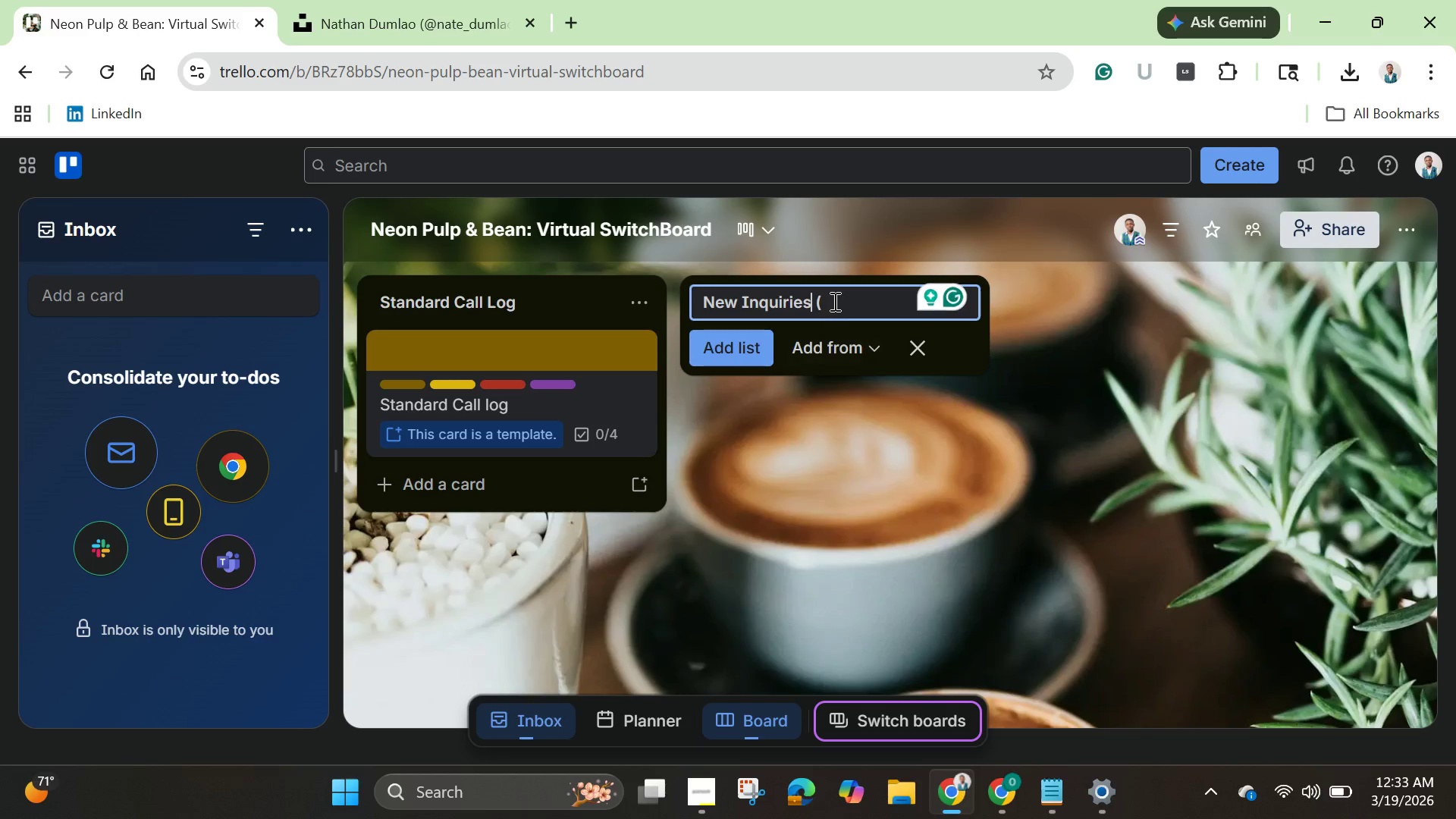 
left_click([836, 298])
 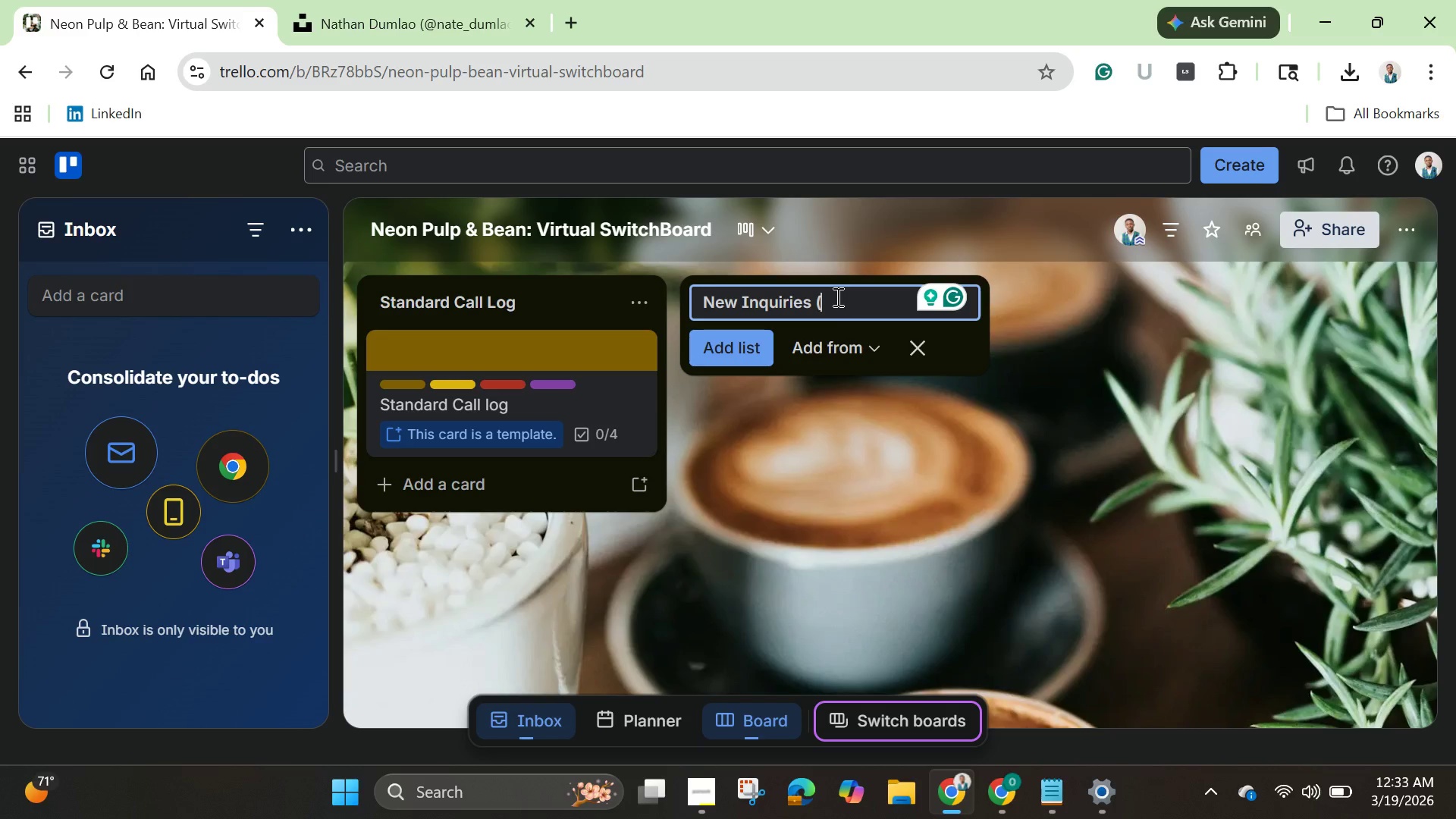 
wait(28.33)
 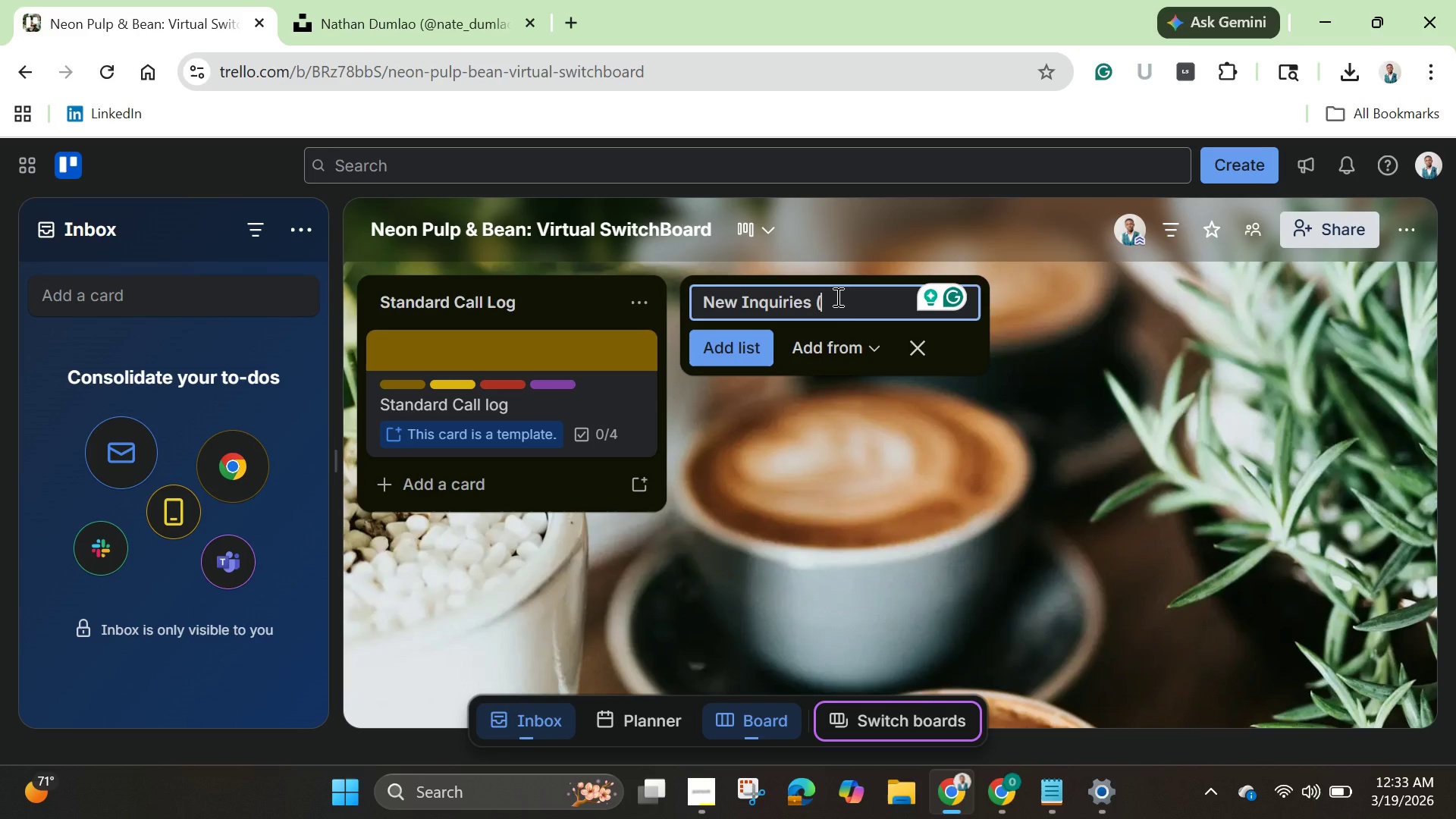 
type(Unassigned))
 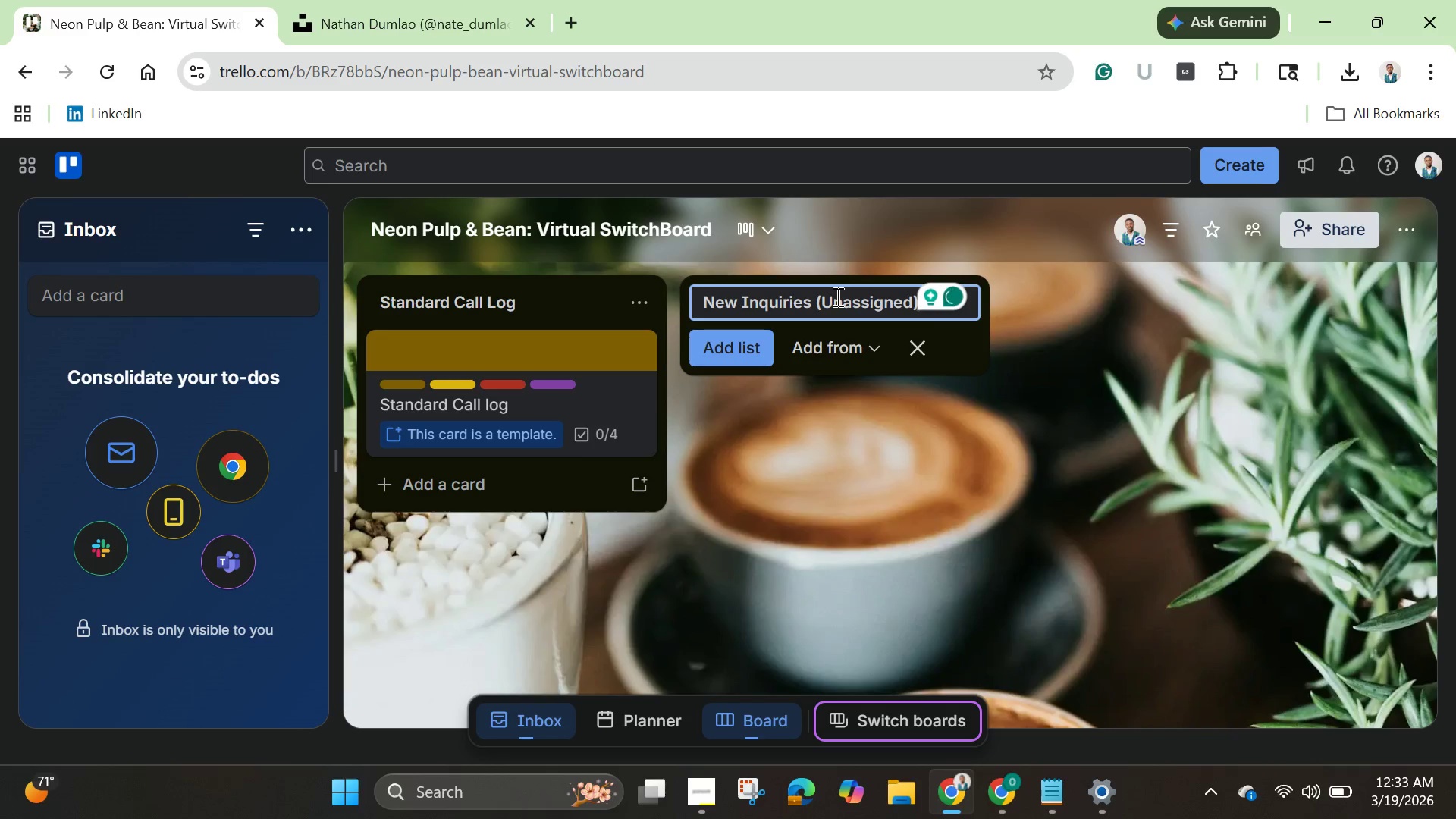 
key(Enter)
 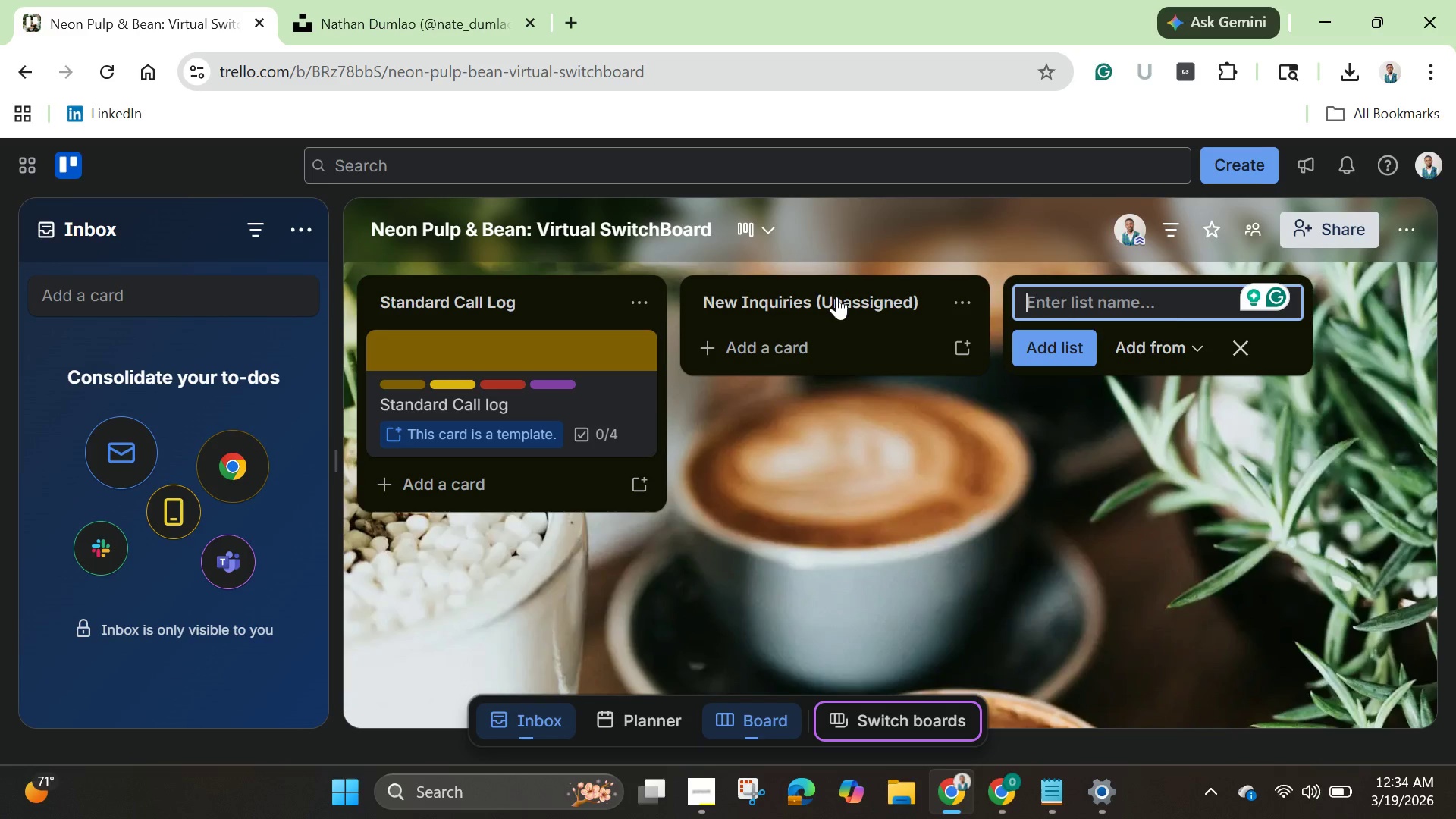 
wait(13.91)
 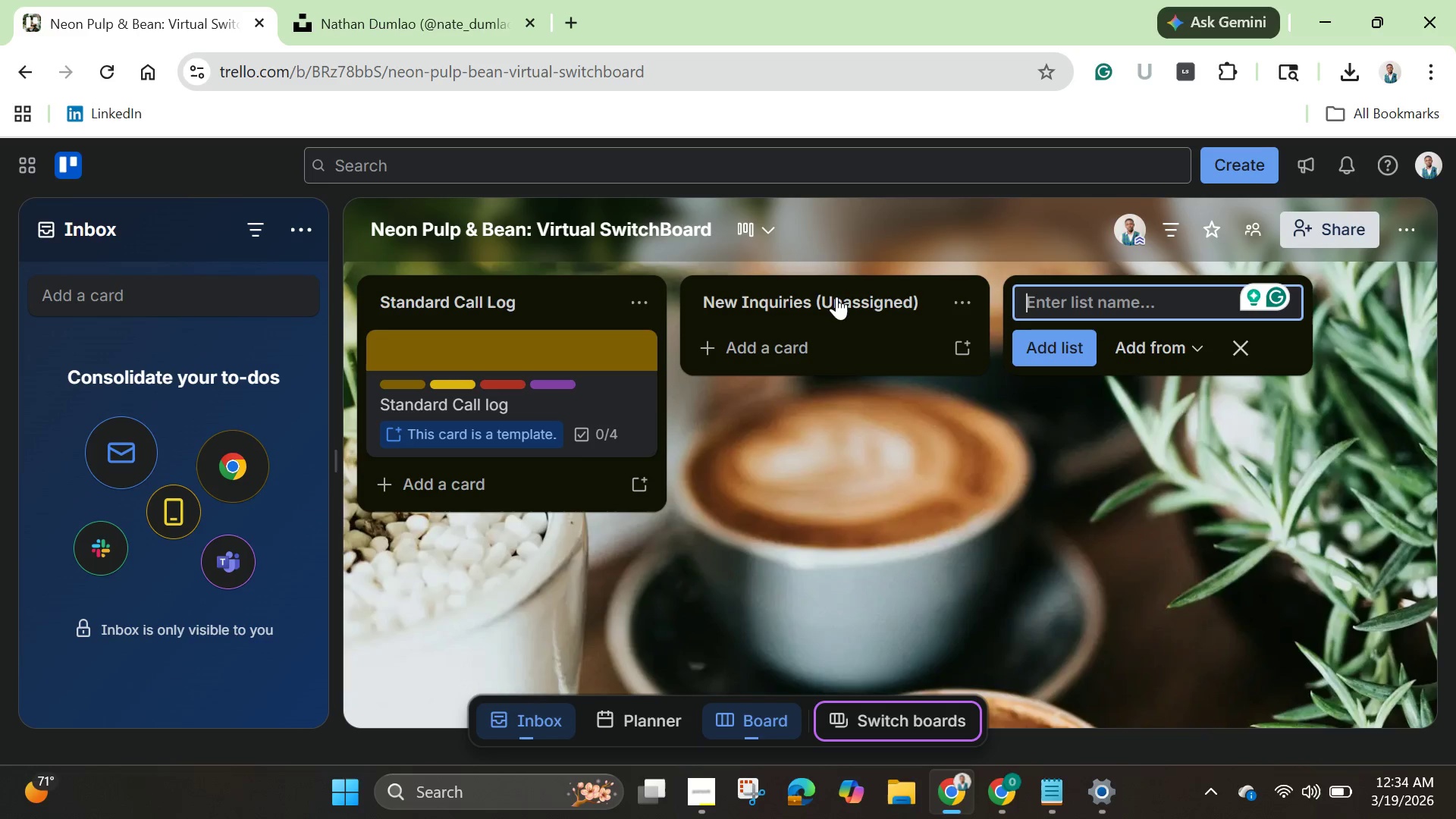 
type(Active Callbacks)
 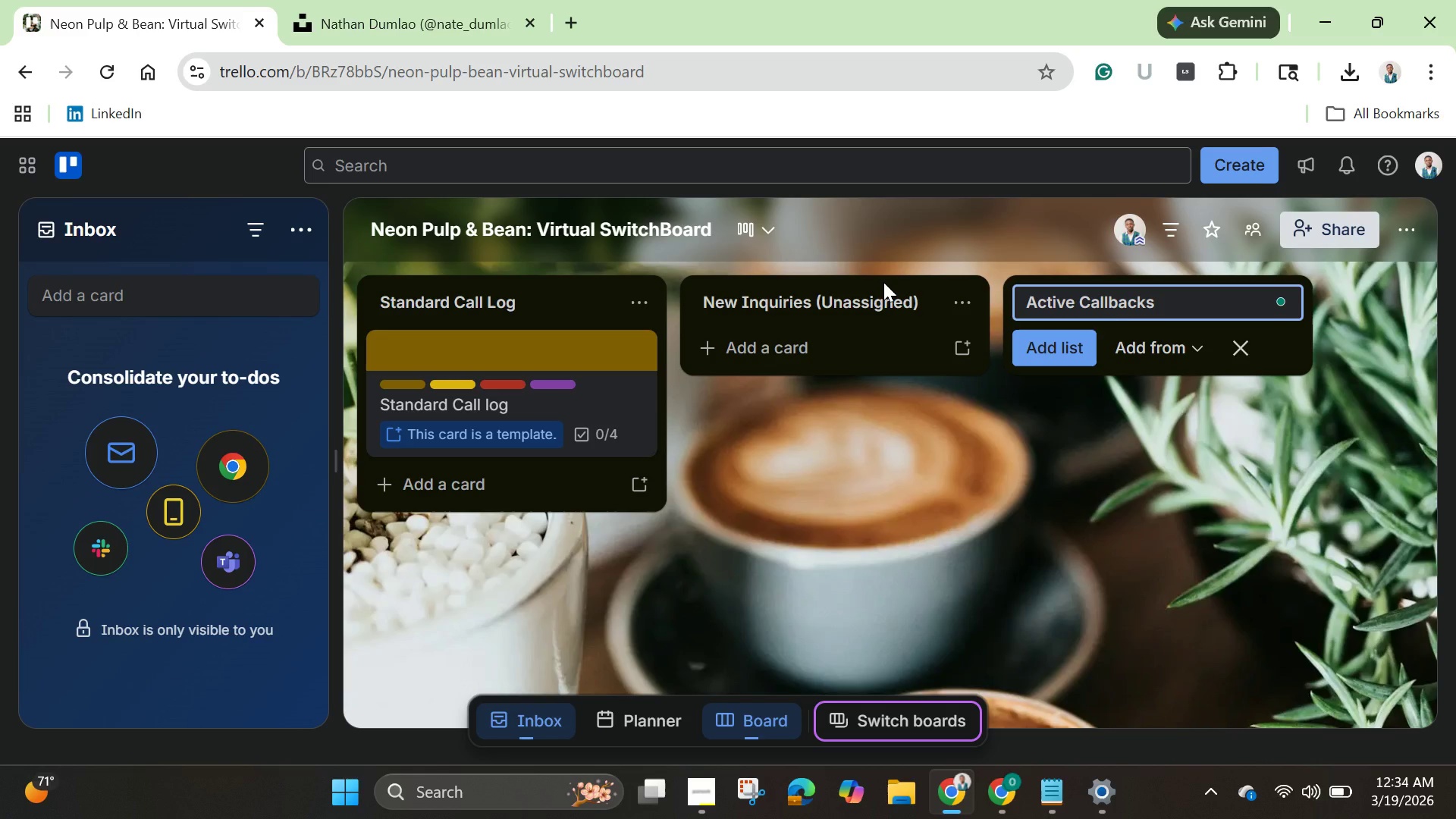 
wait(6.8)
 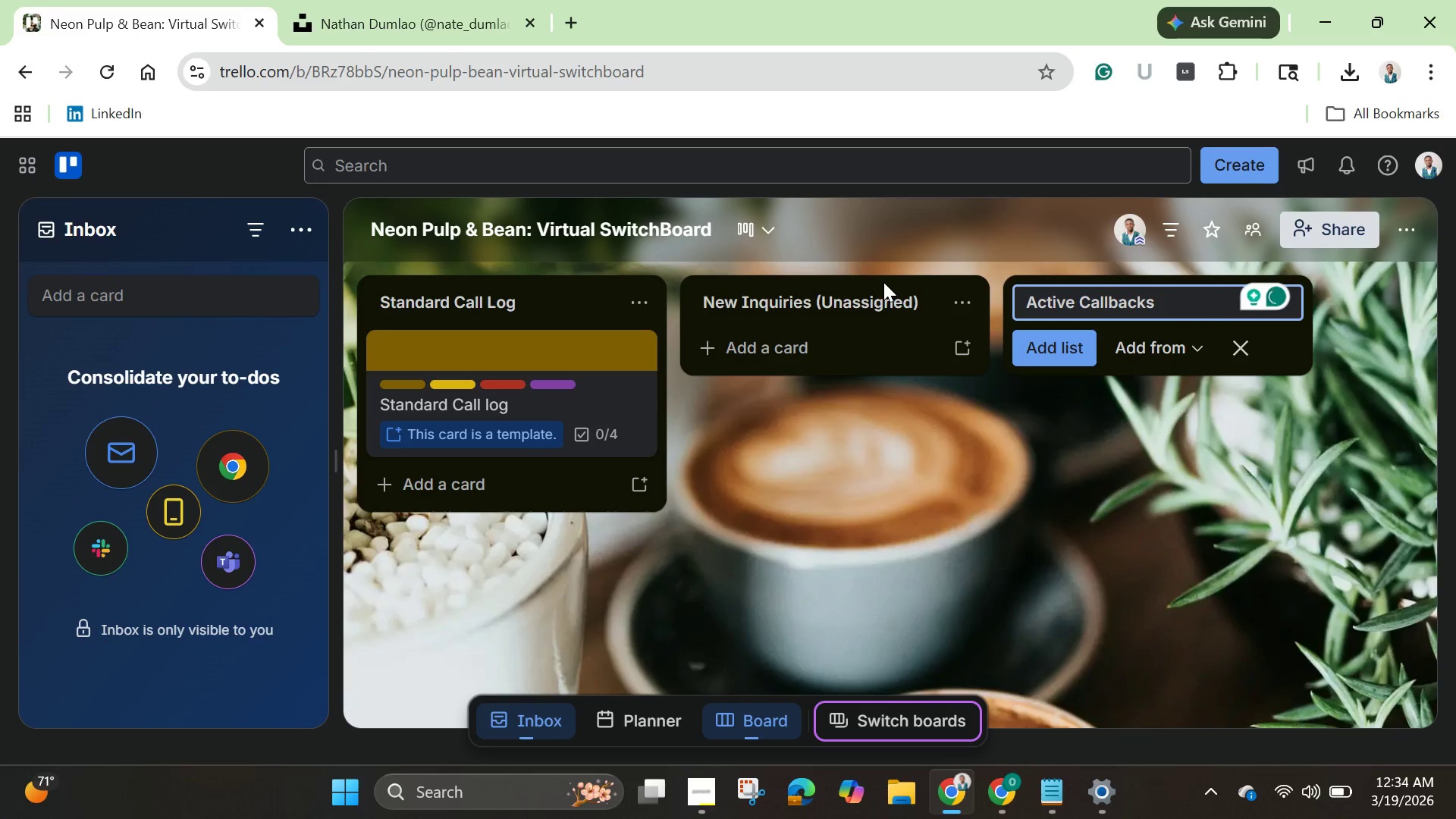 
key(Enter)
 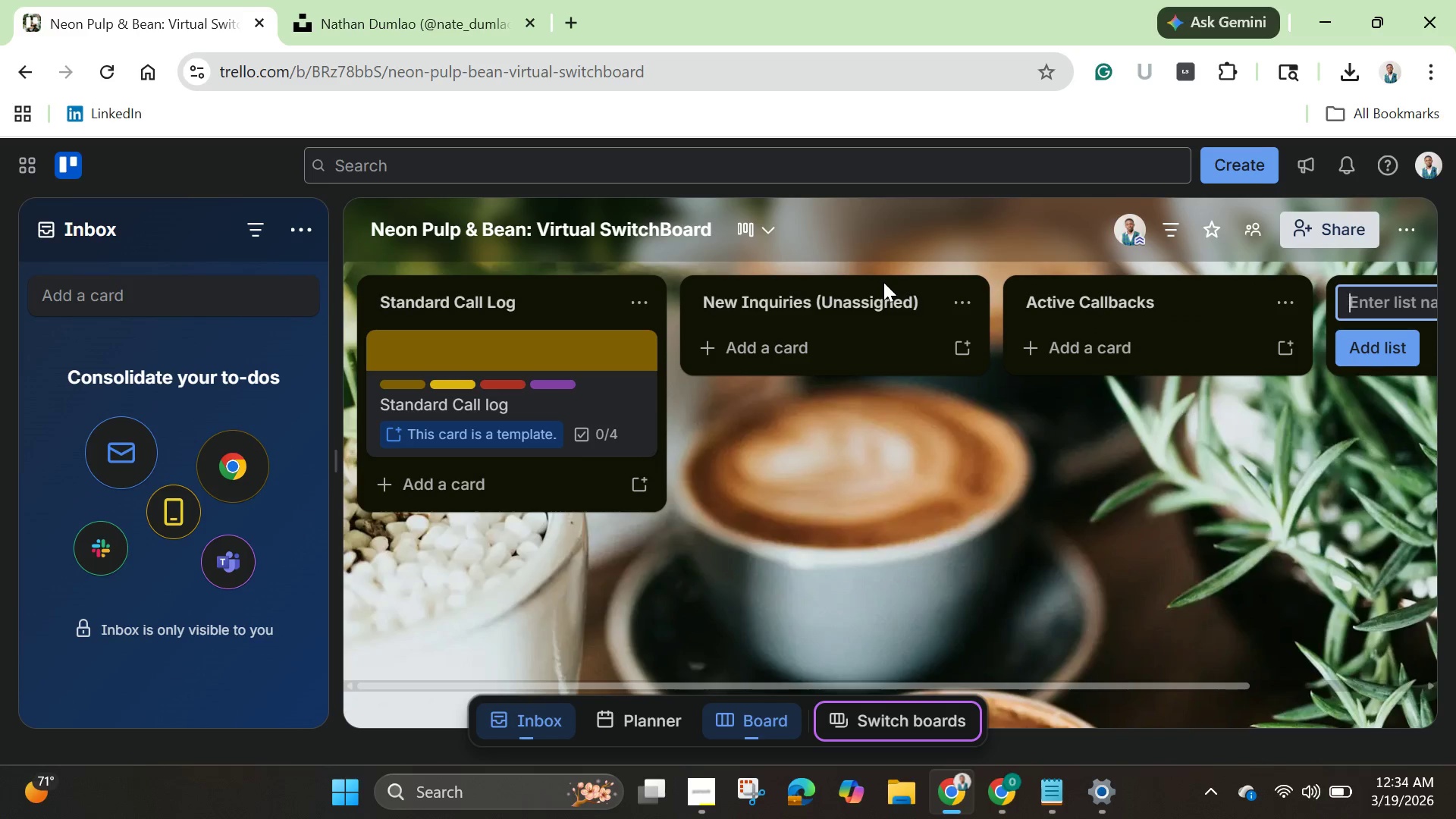 
type(Catering )
 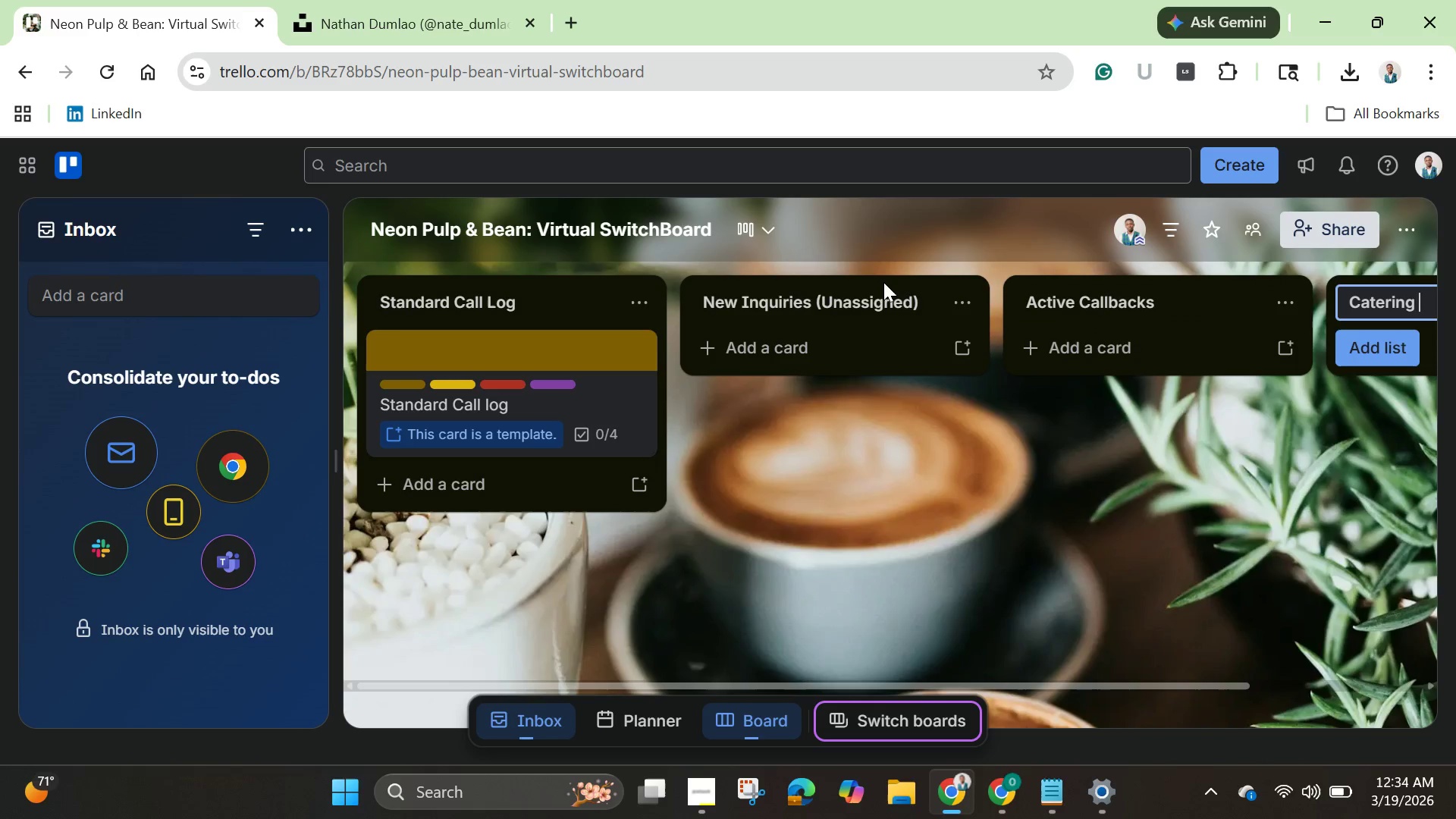 
type(^)
key(Backspace)
type(& Events)
 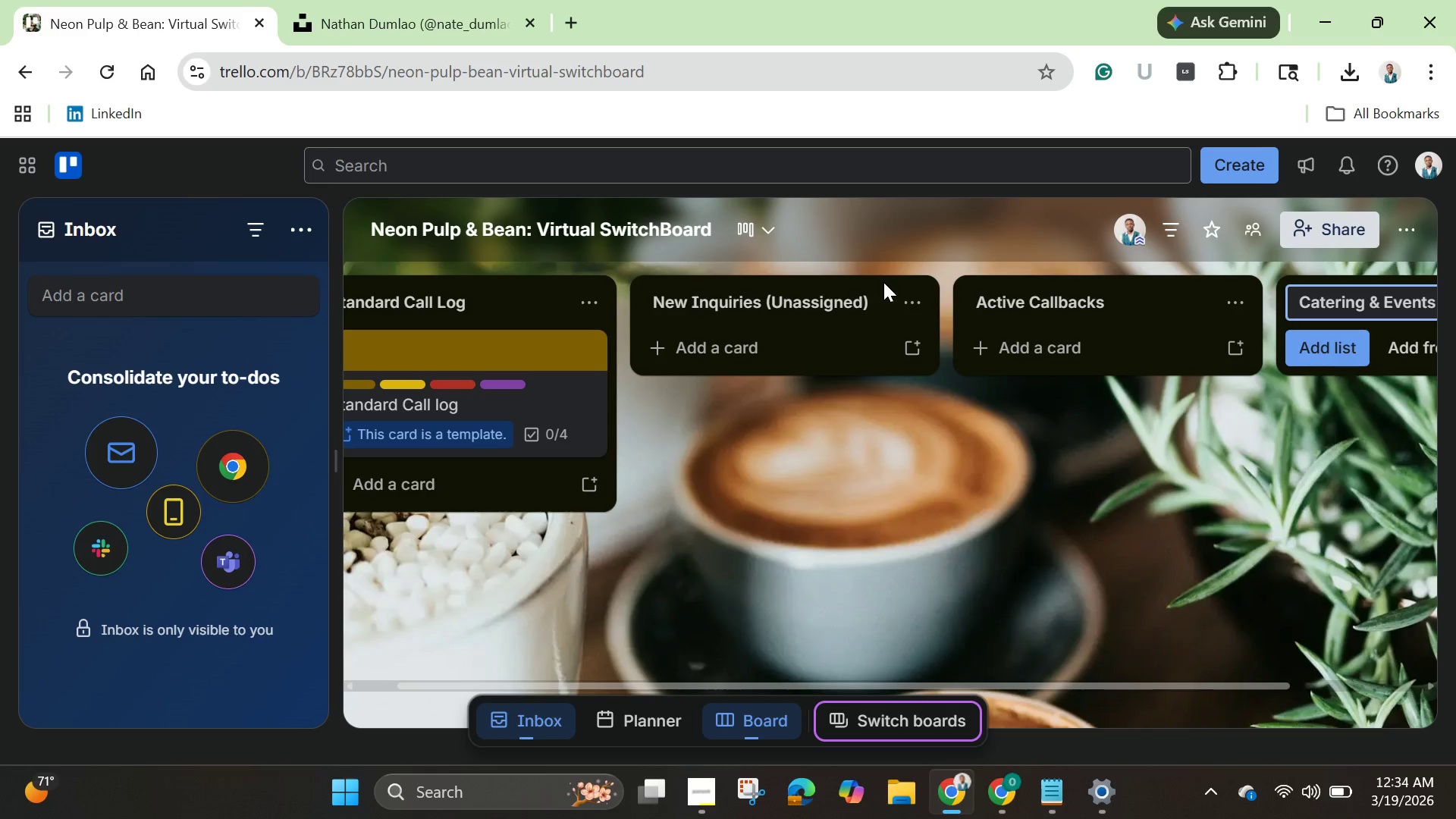 
key(Enter)
 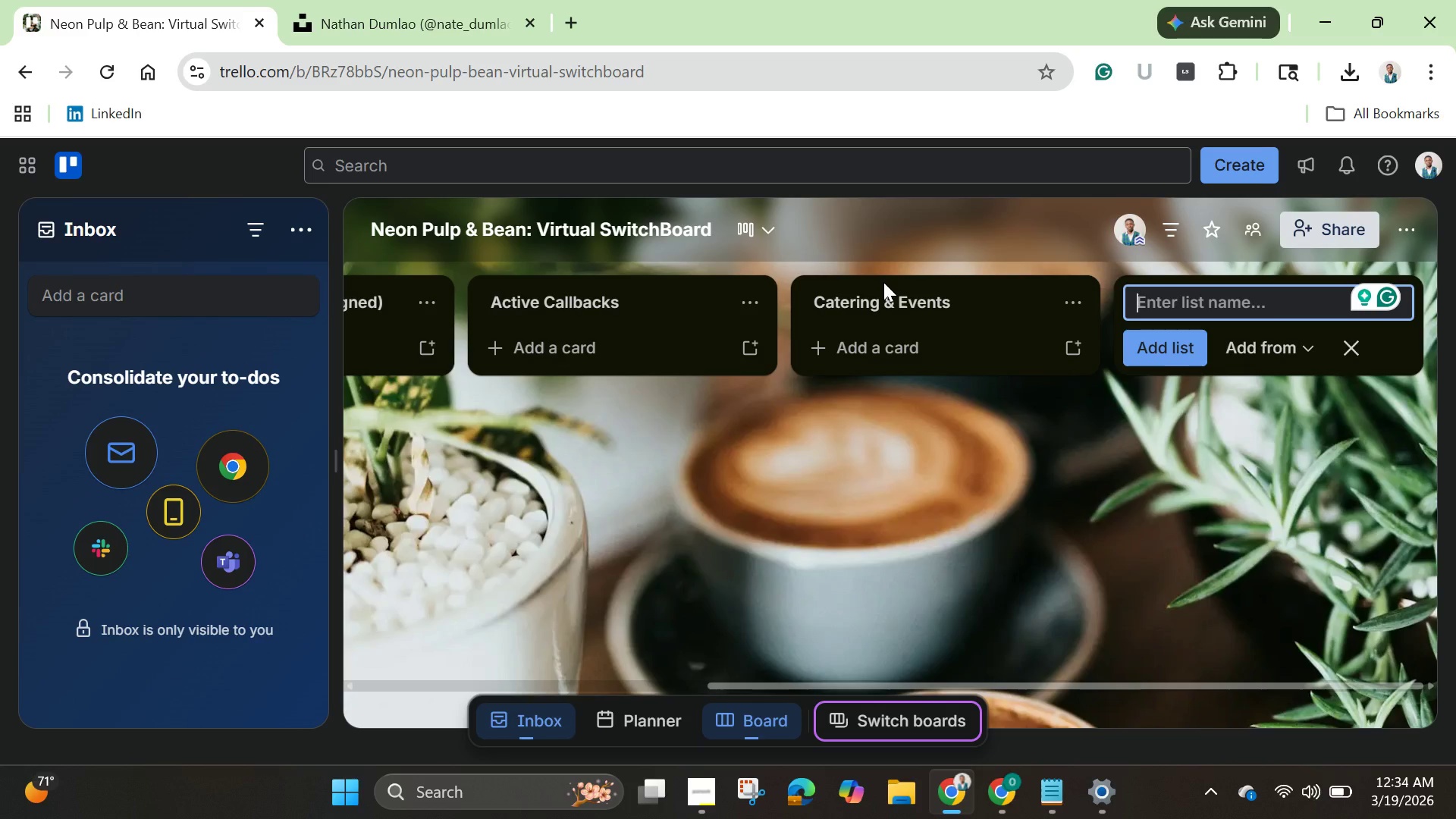 
type(Res)
 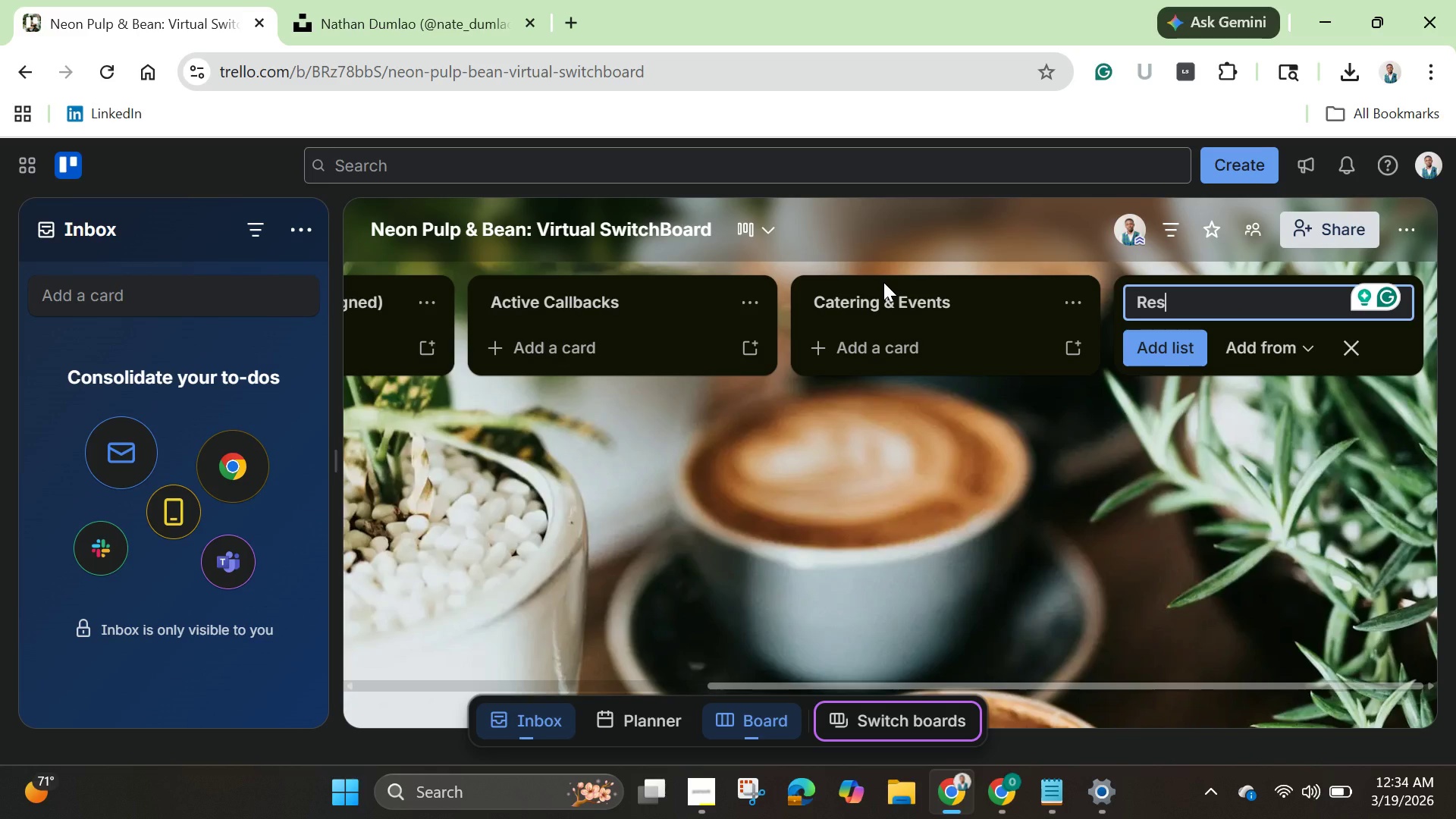 
type(olved )
 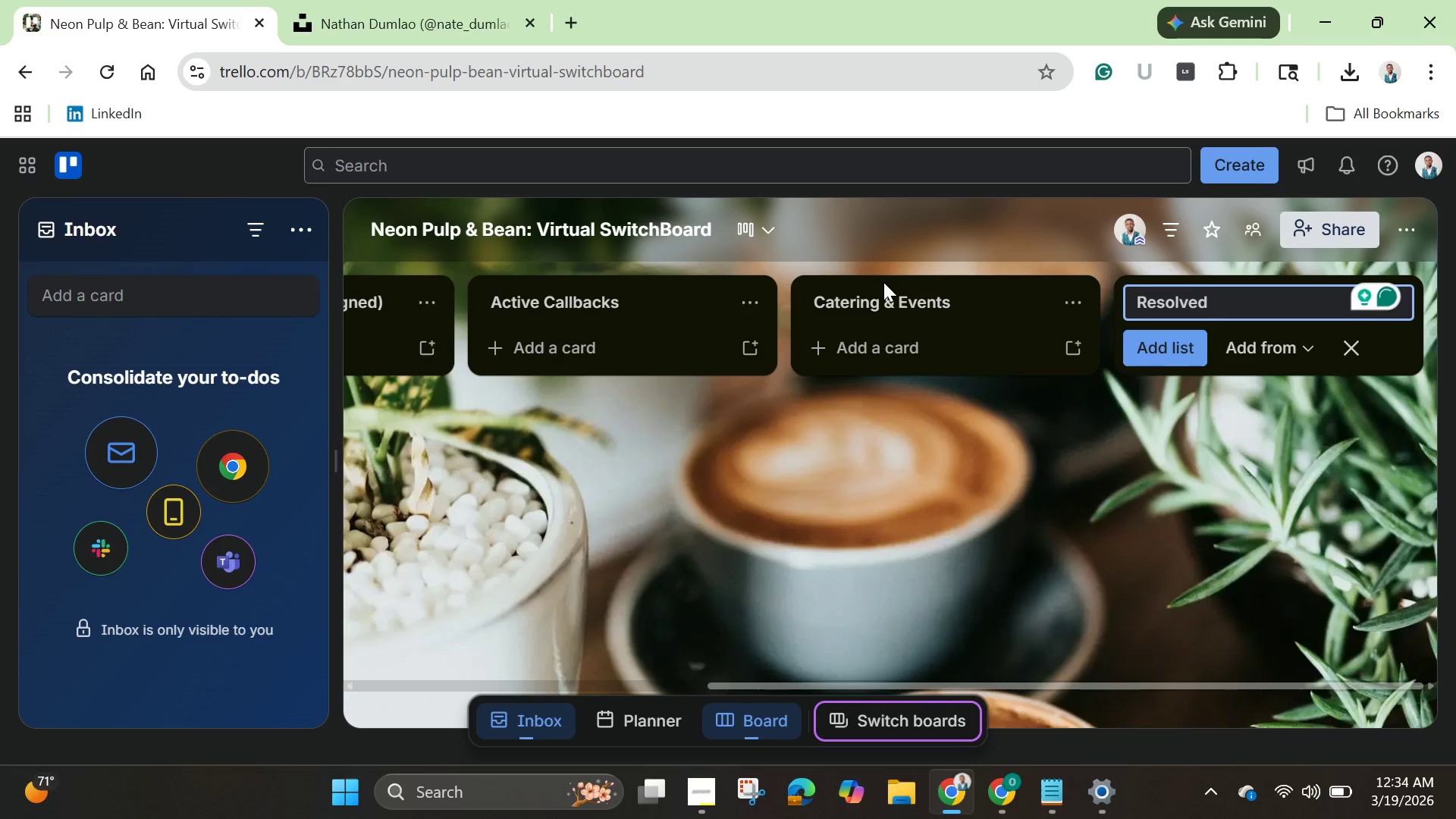 
hold_key(key=ShiftLeft, duration=1.53)
 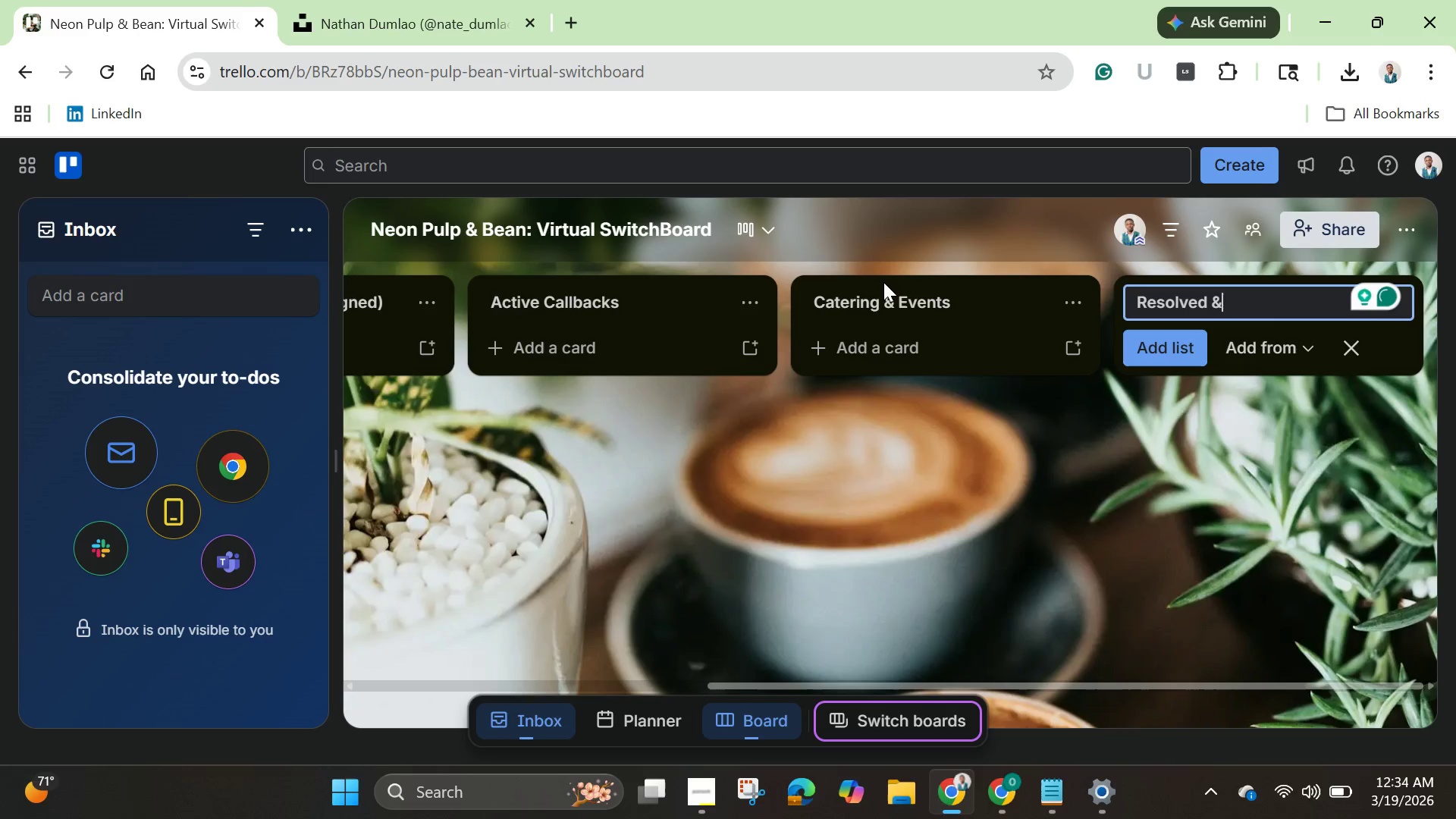 
type(& arch)
key(Backspace)
key(Backspace)
key(Backspace)
key(Backspace)
type(Archived)
 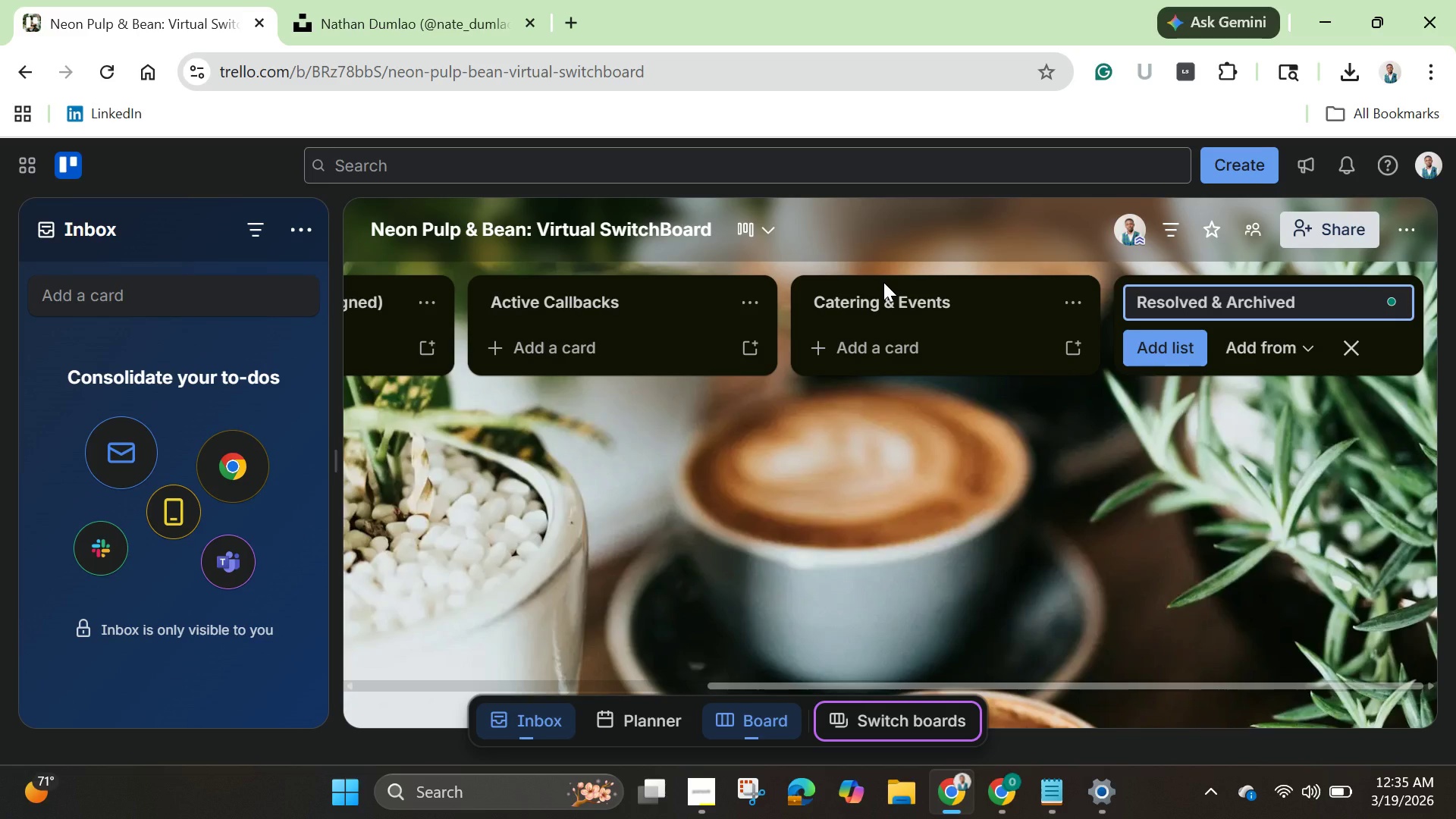 
key(Enter)
 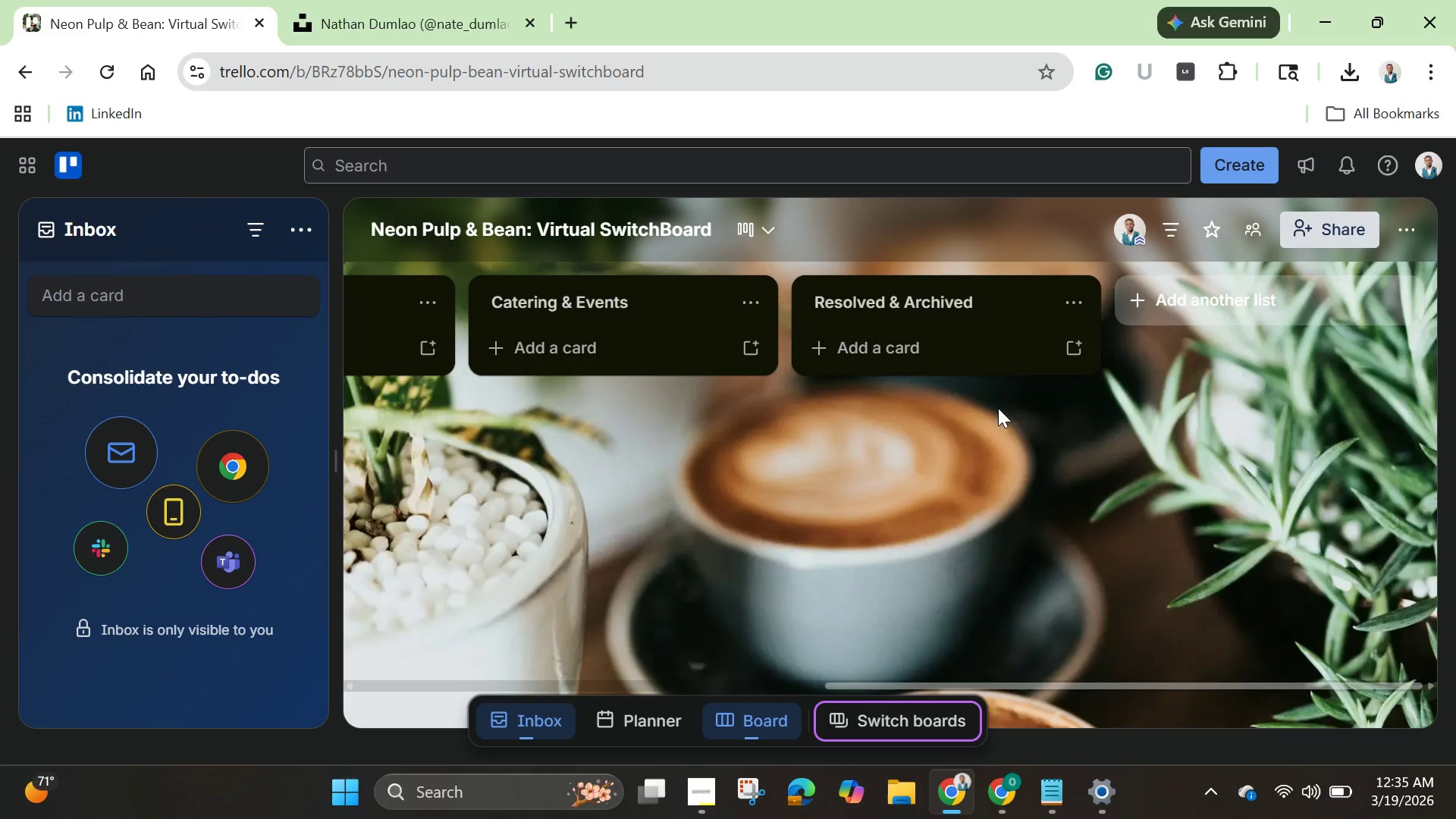 
wait(6.88)
 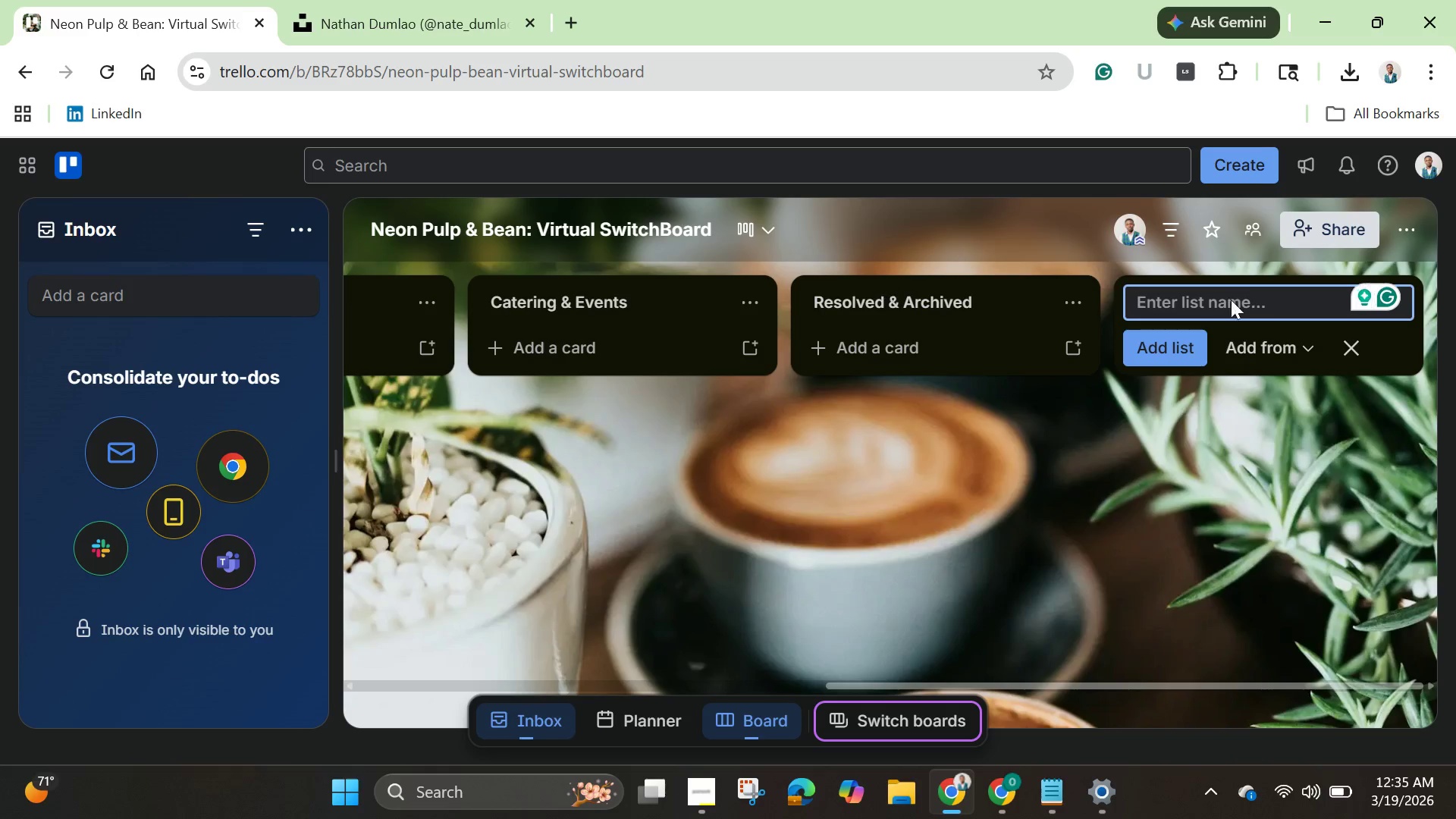 
left_click_drag(start_coordinate=[880, 686], to_coordinate=[378, 661])
 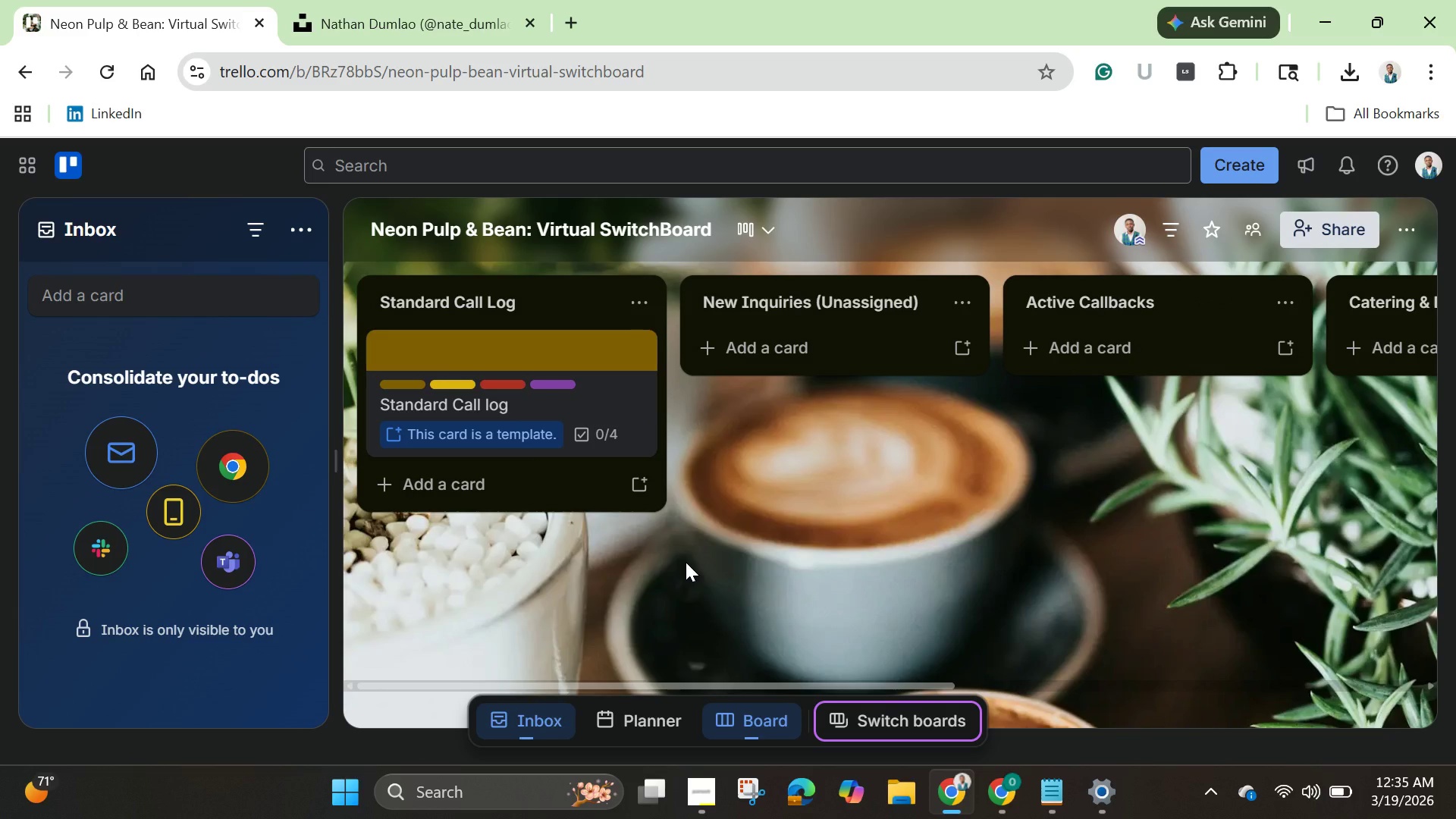 
wait(11.84)
 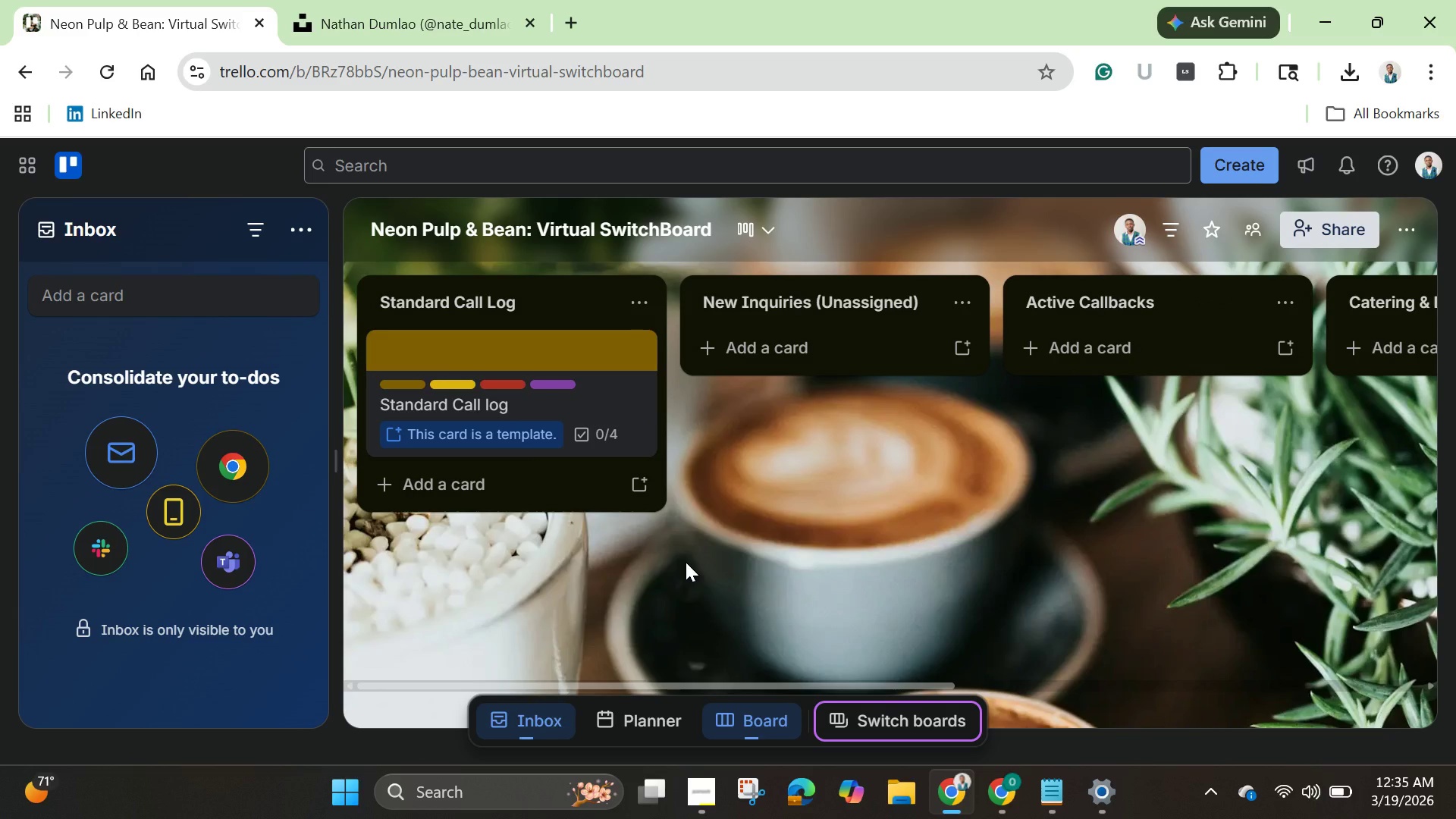 
left_click([820, 349])
 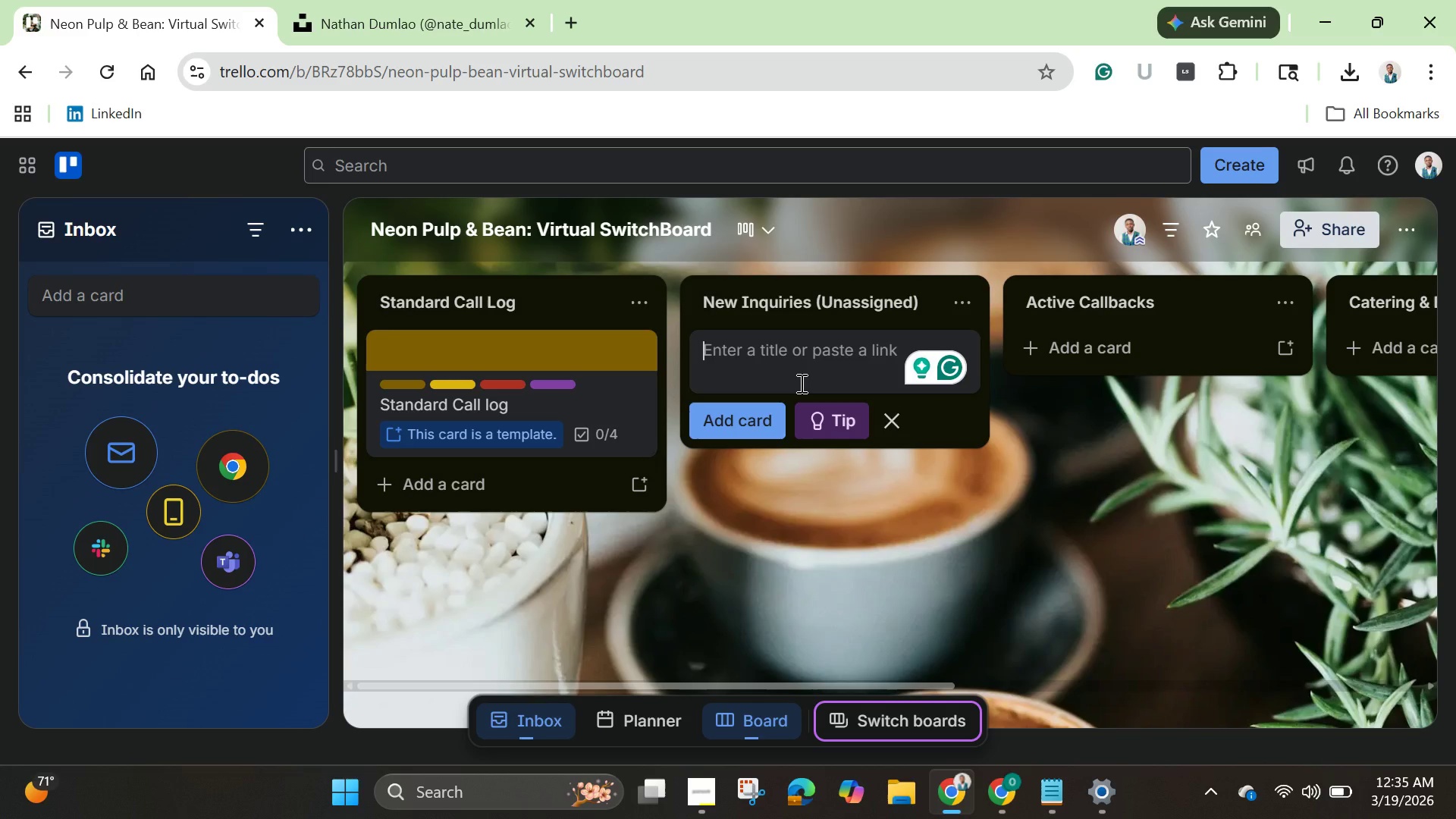 
type(Overdue)
 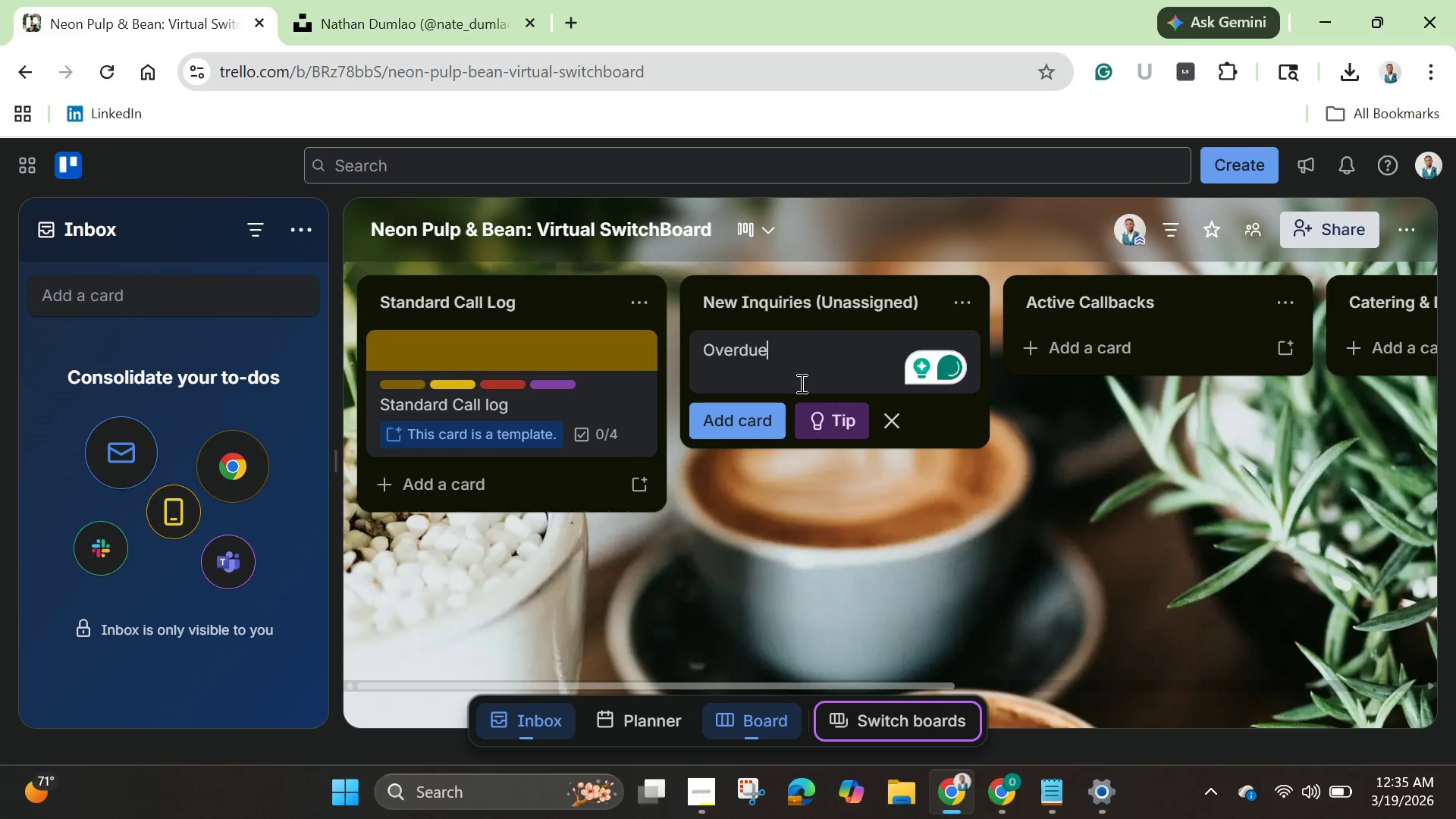 
wait(7.17)
 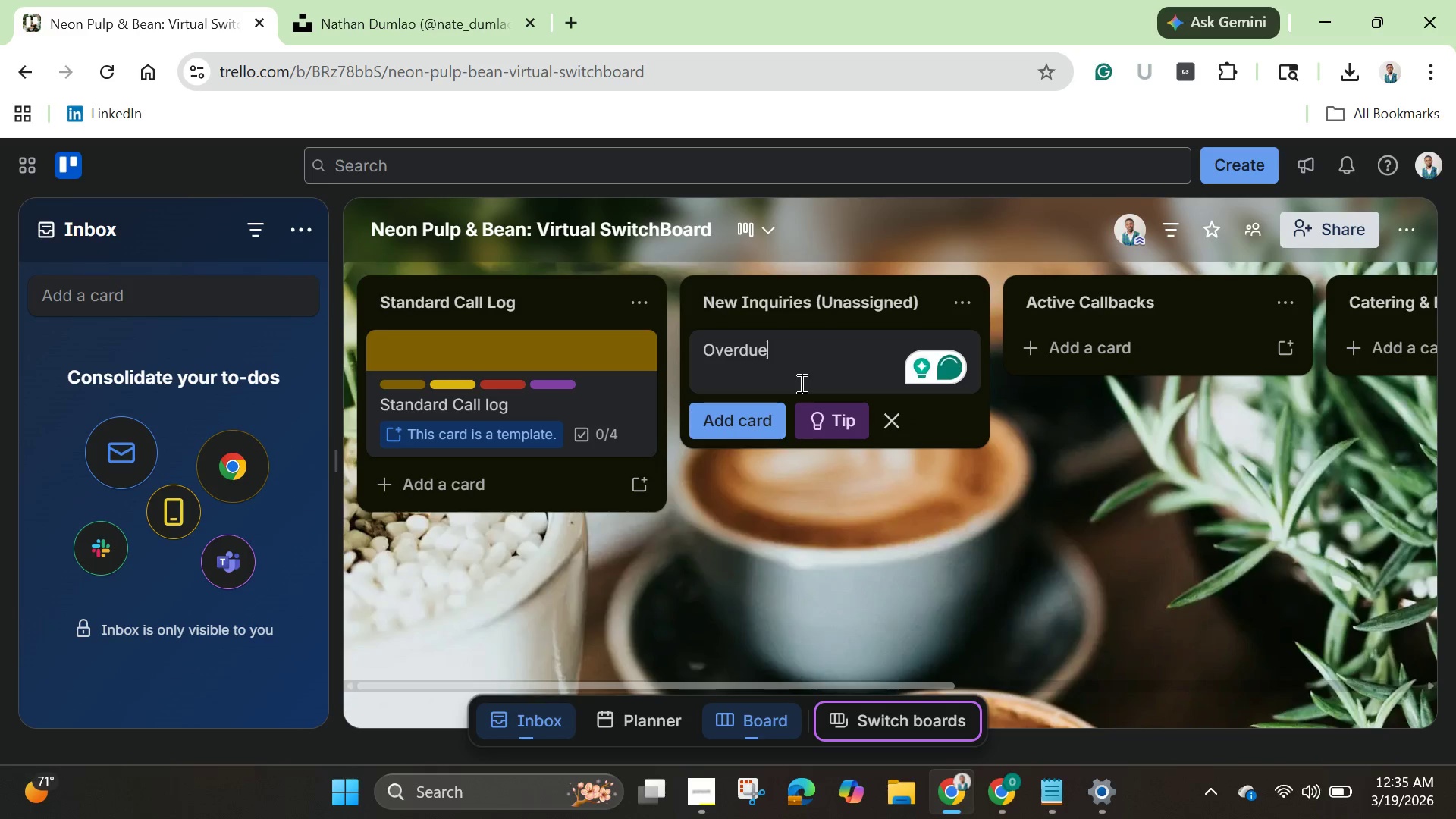 
key(Backspace)
key(Backspace)
key(Backspace)
key(Backspace)
key(Backspace)
key(Backspace)
key(Backspace)
type(OVERDUE: Smith Catering Inquiry.)
key(Backspace)
 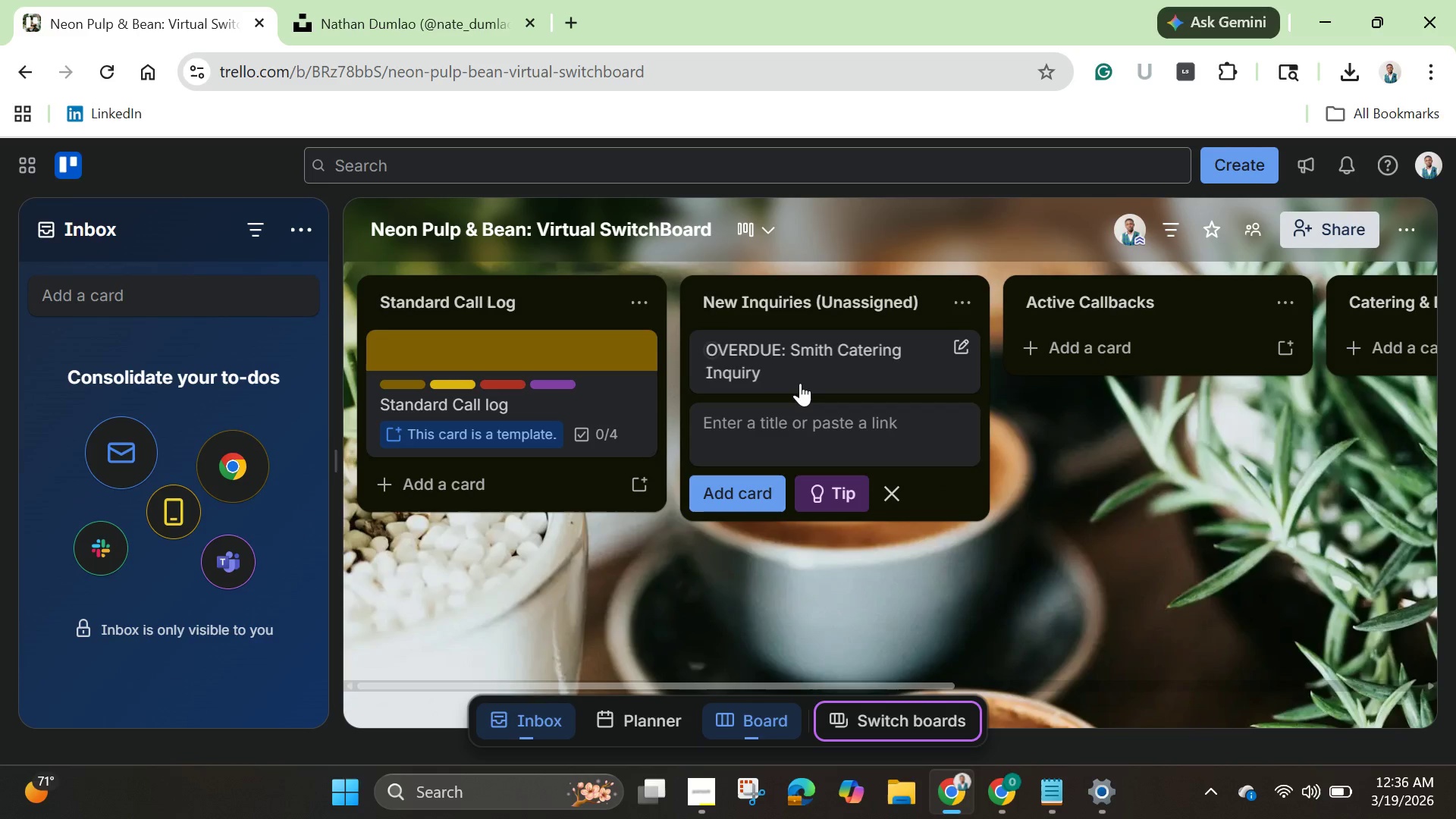 
 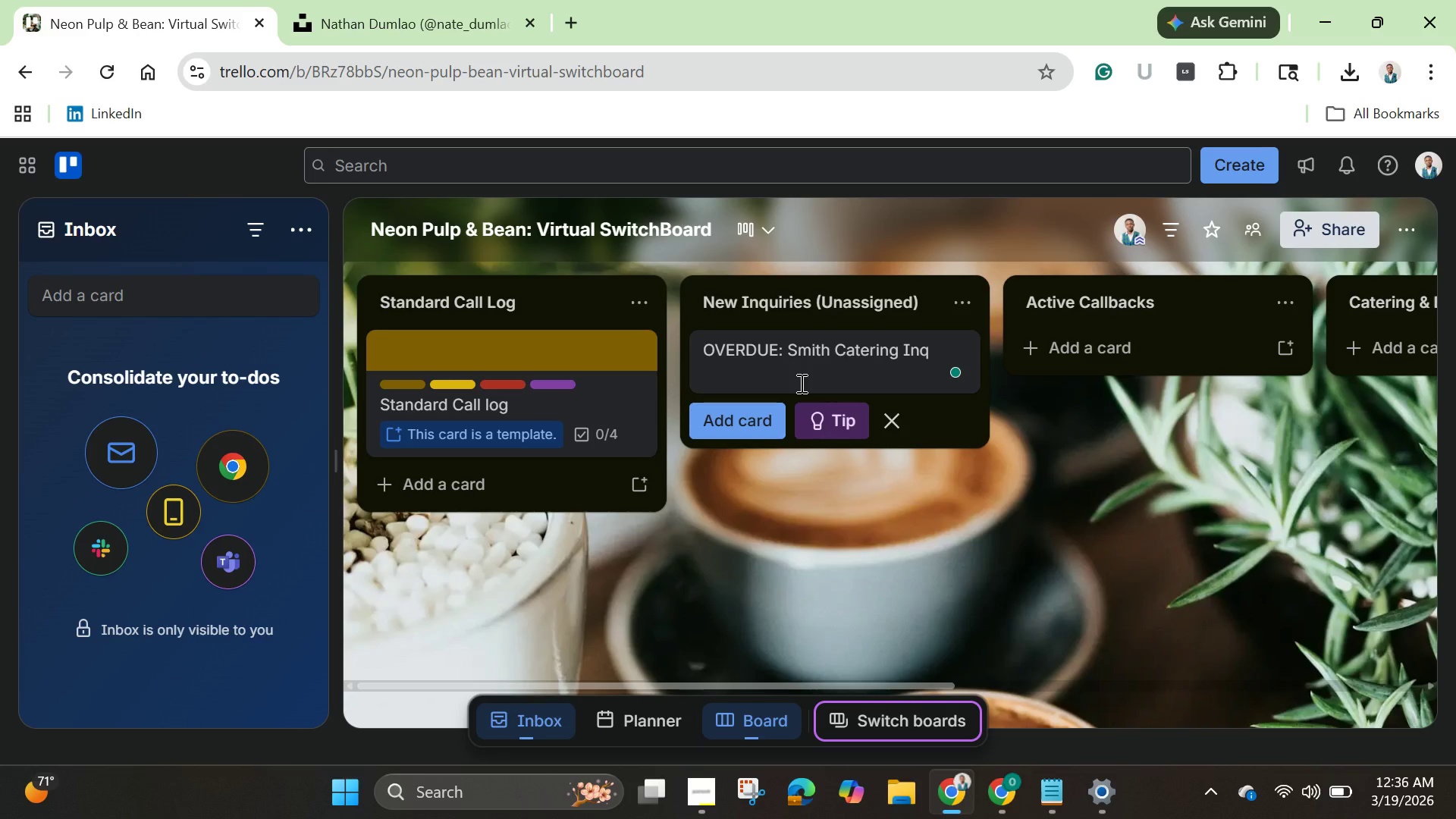 
key(Enter)
 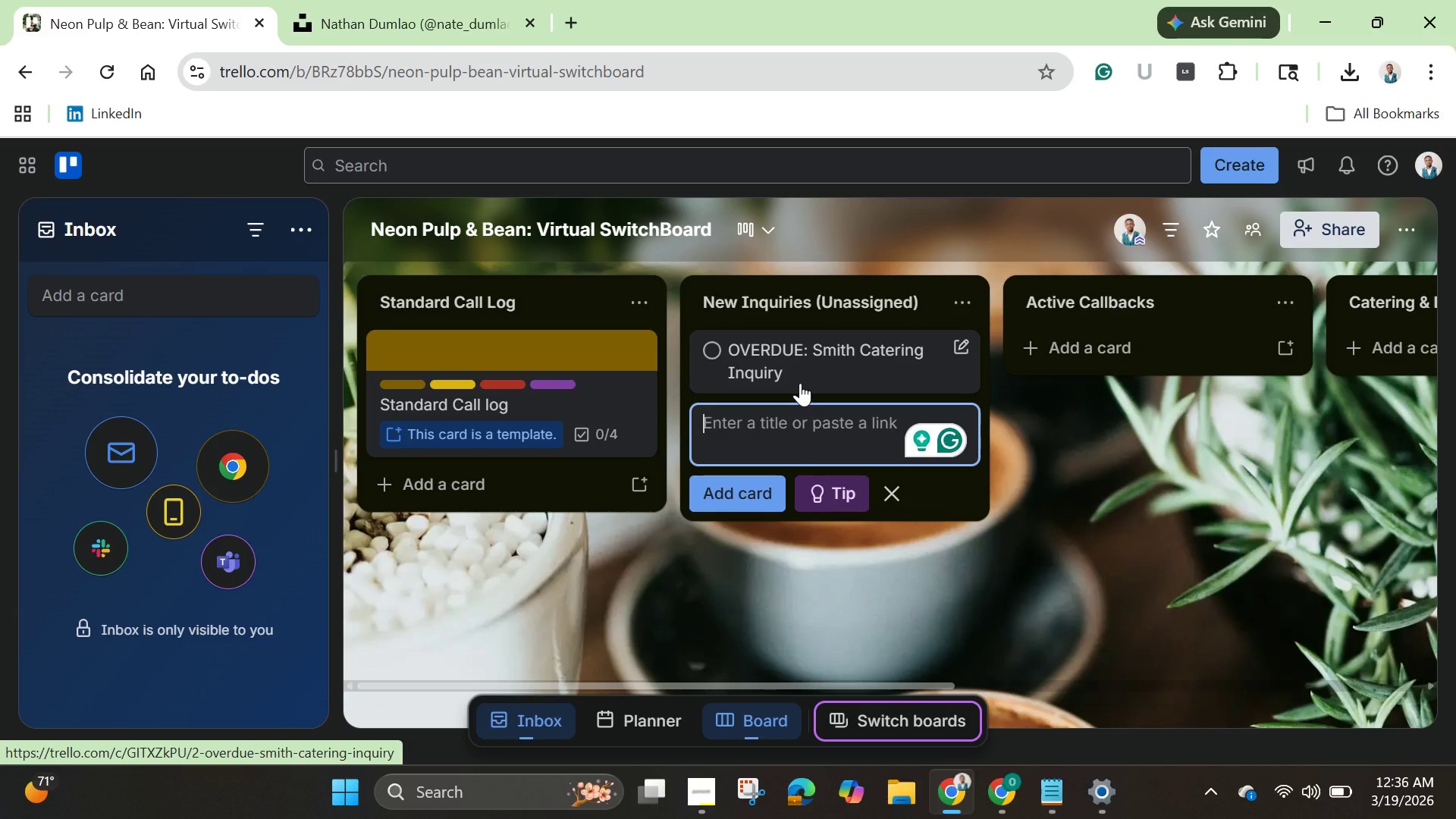 
wait(7.64)
 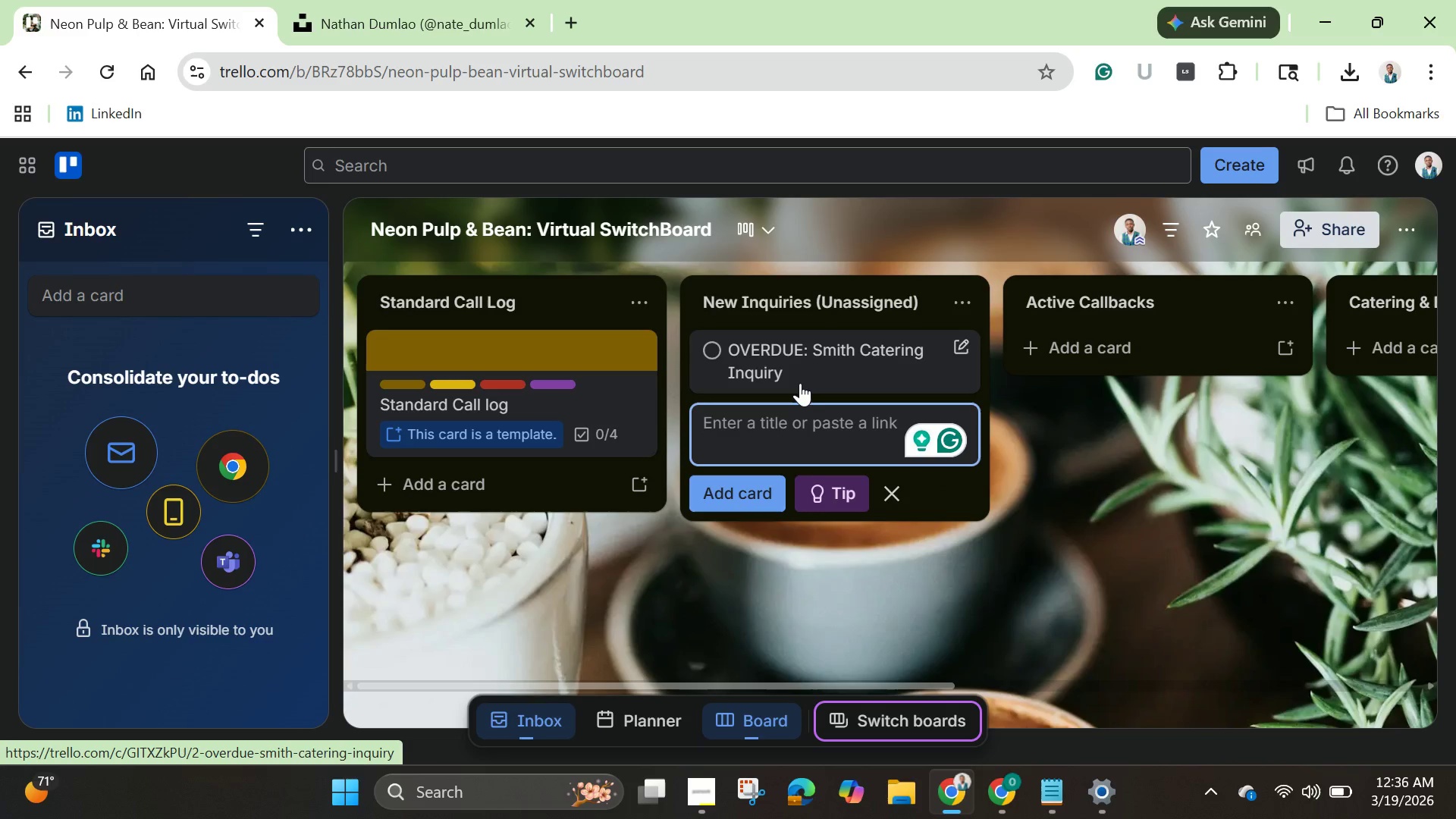 
left_click([895, 492])
 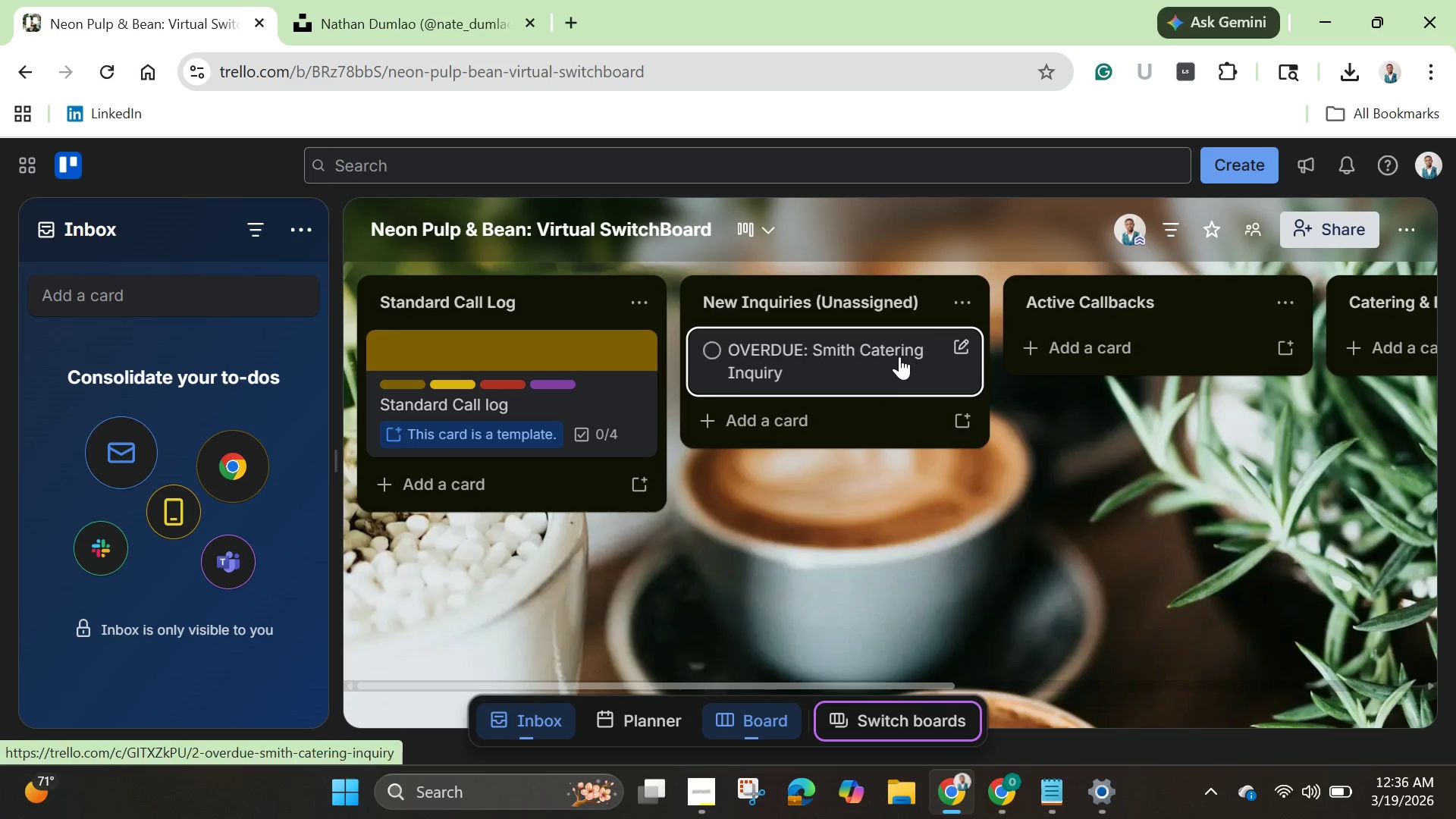 
left_click([899, 356])
 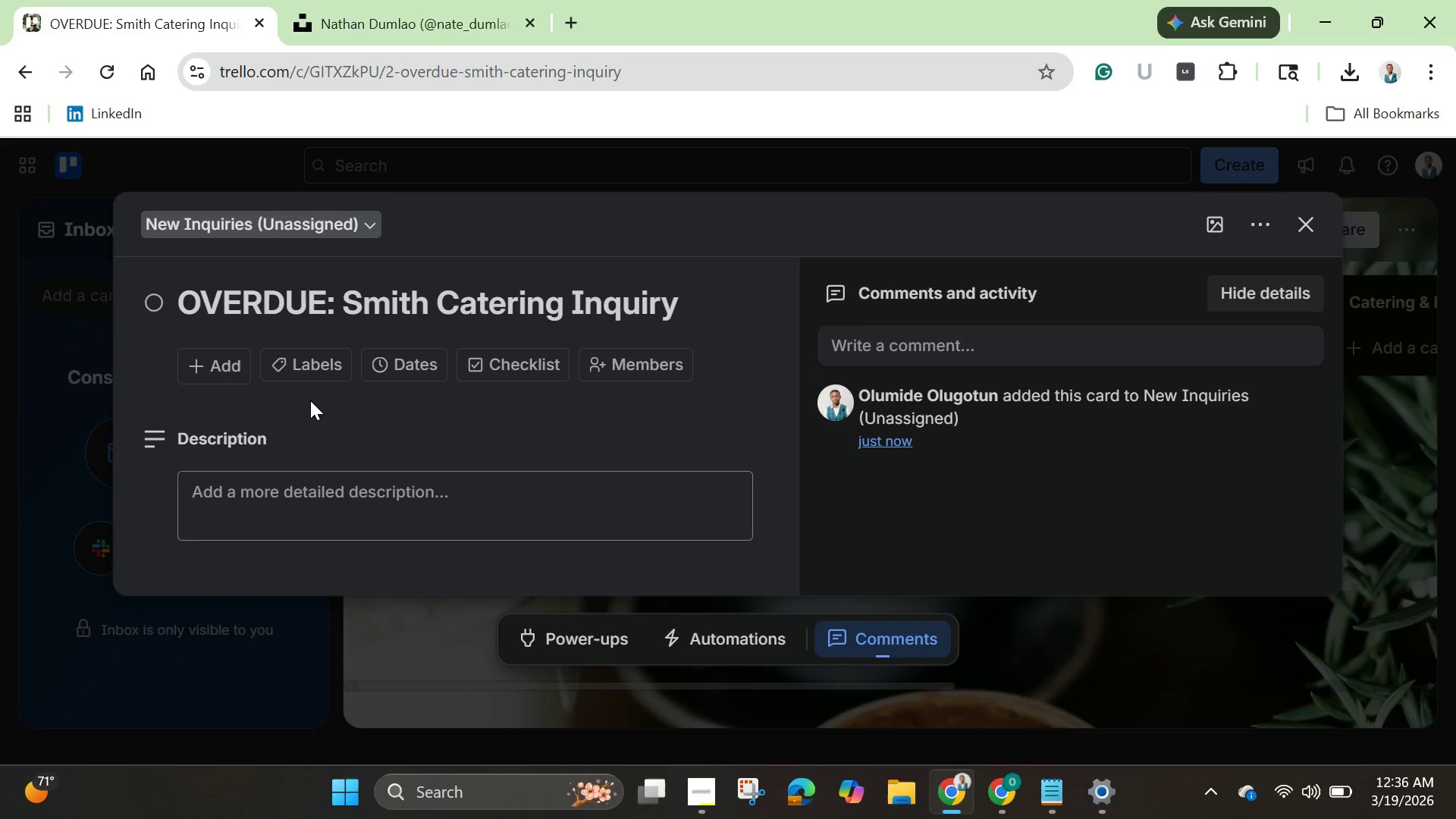 
wait(6.33)
 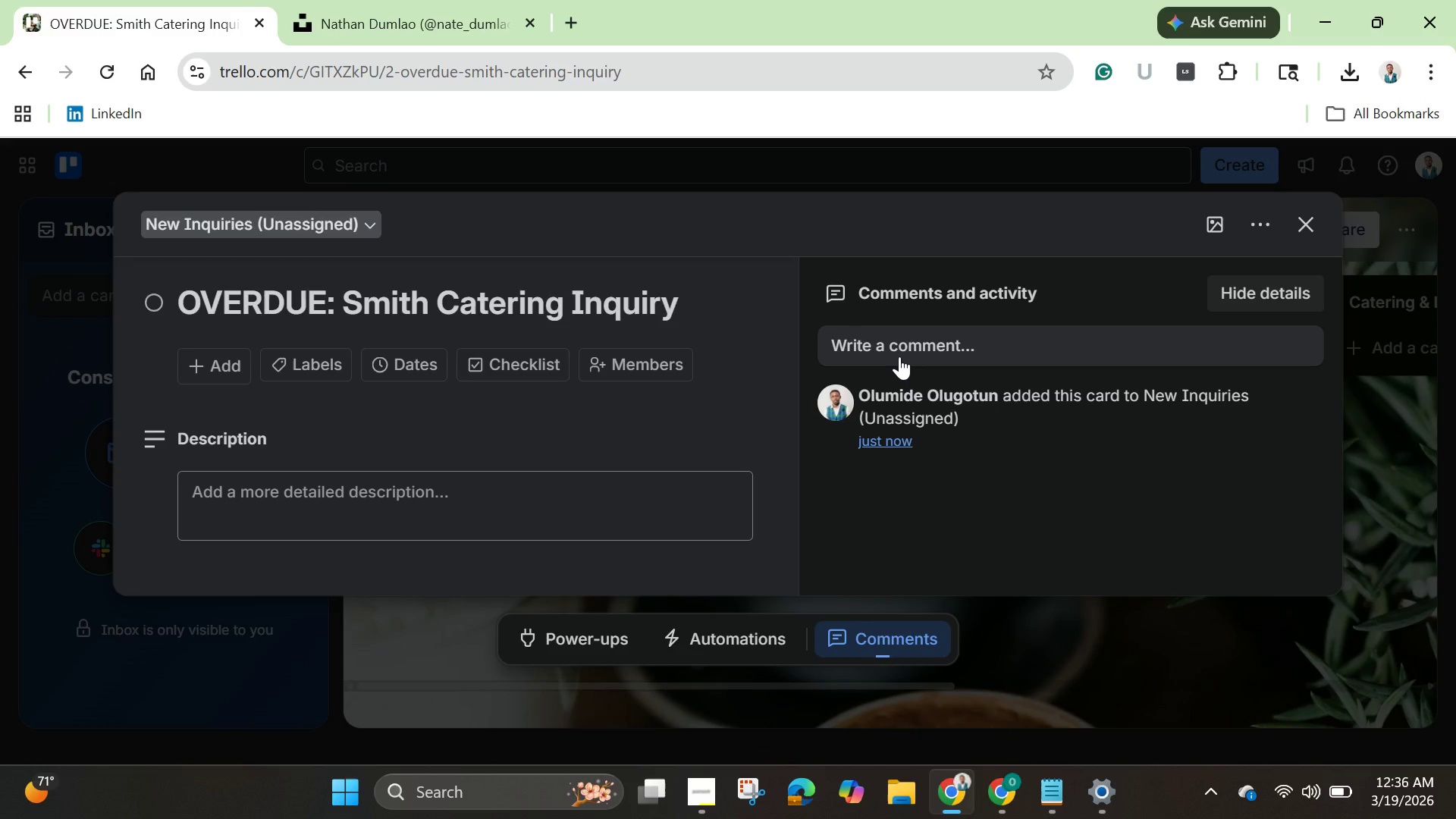 
left_click([334, 372])
 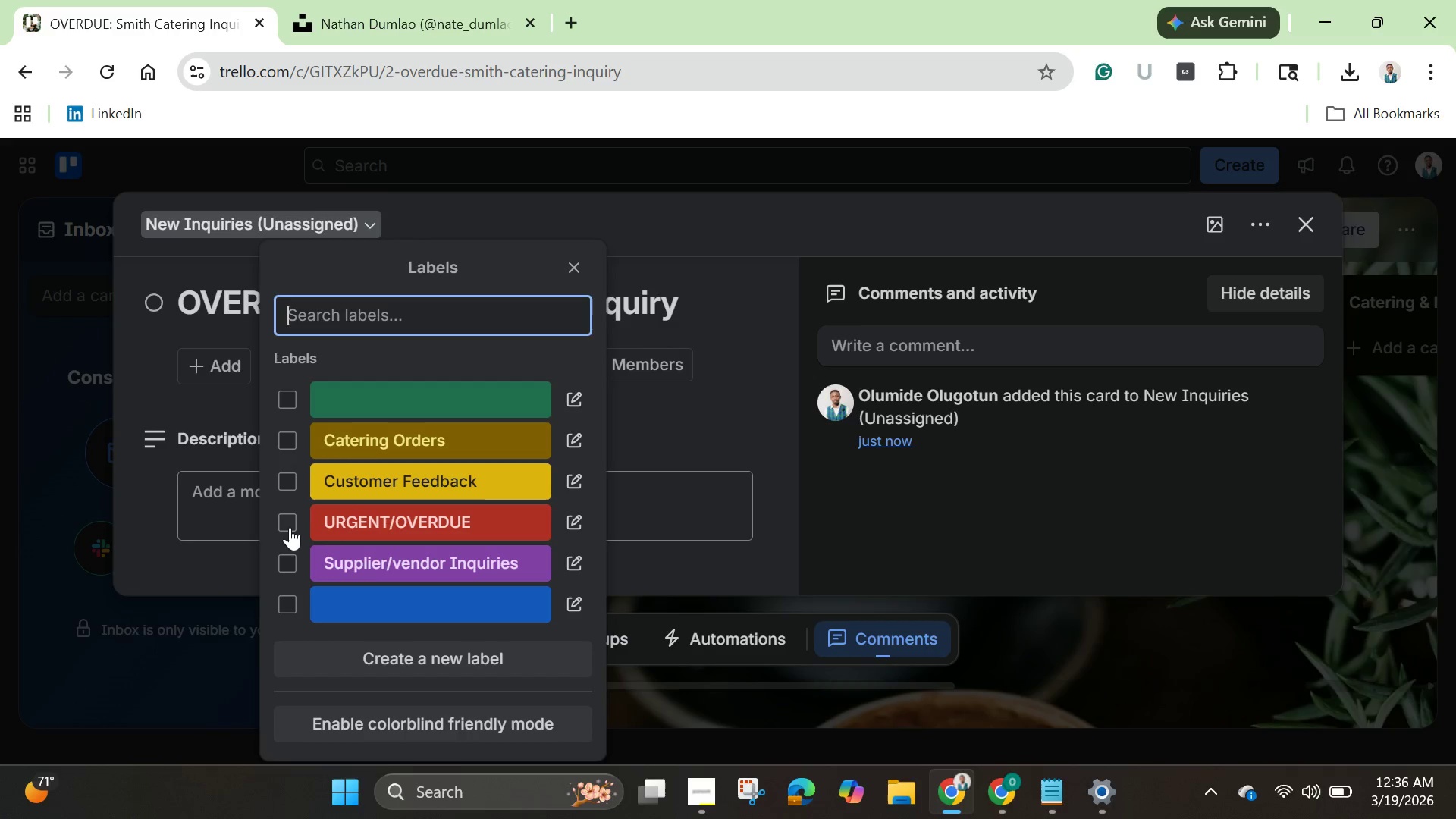 
left_click([287, 521])
 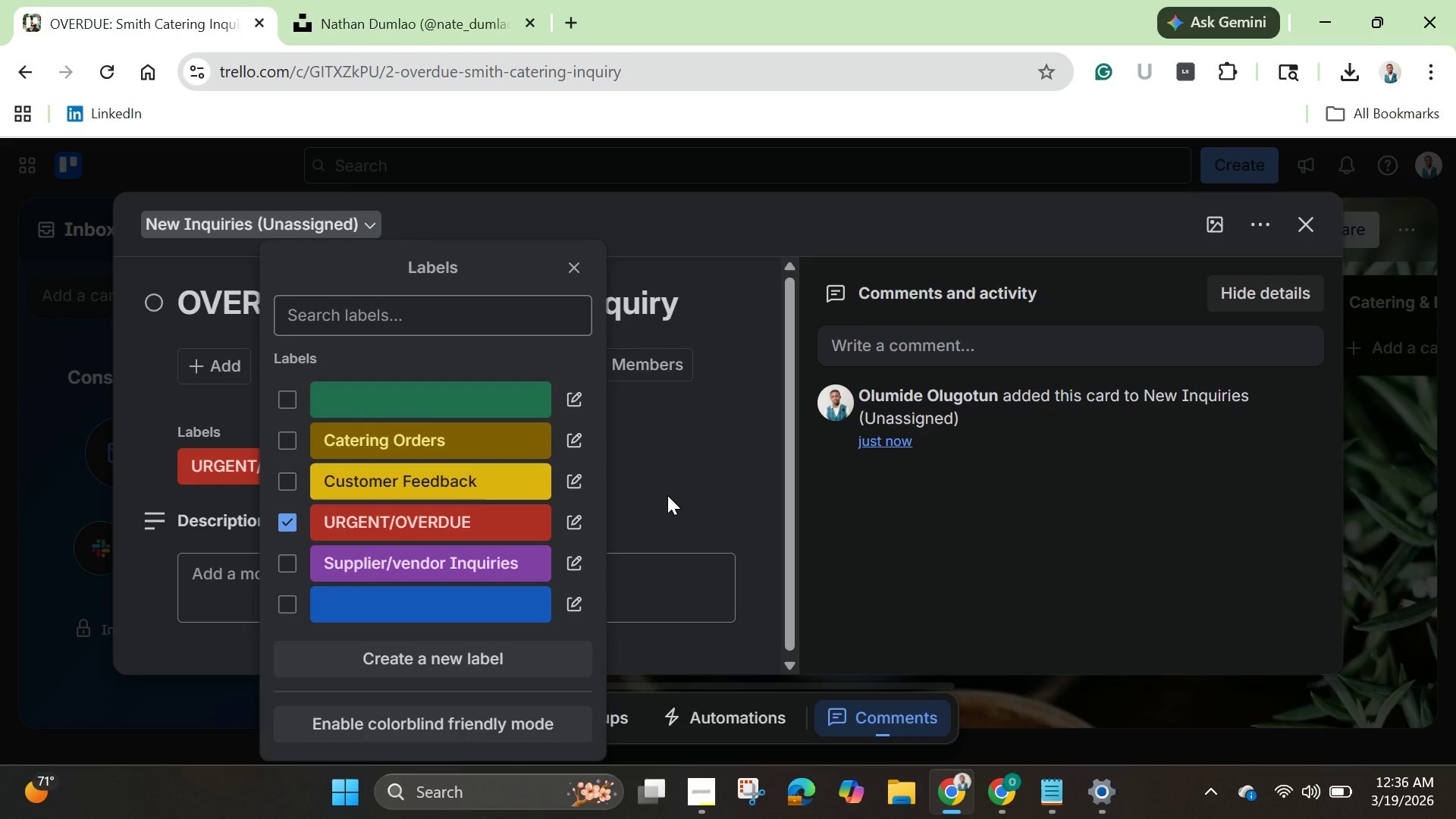 
left_click([667, 495])
 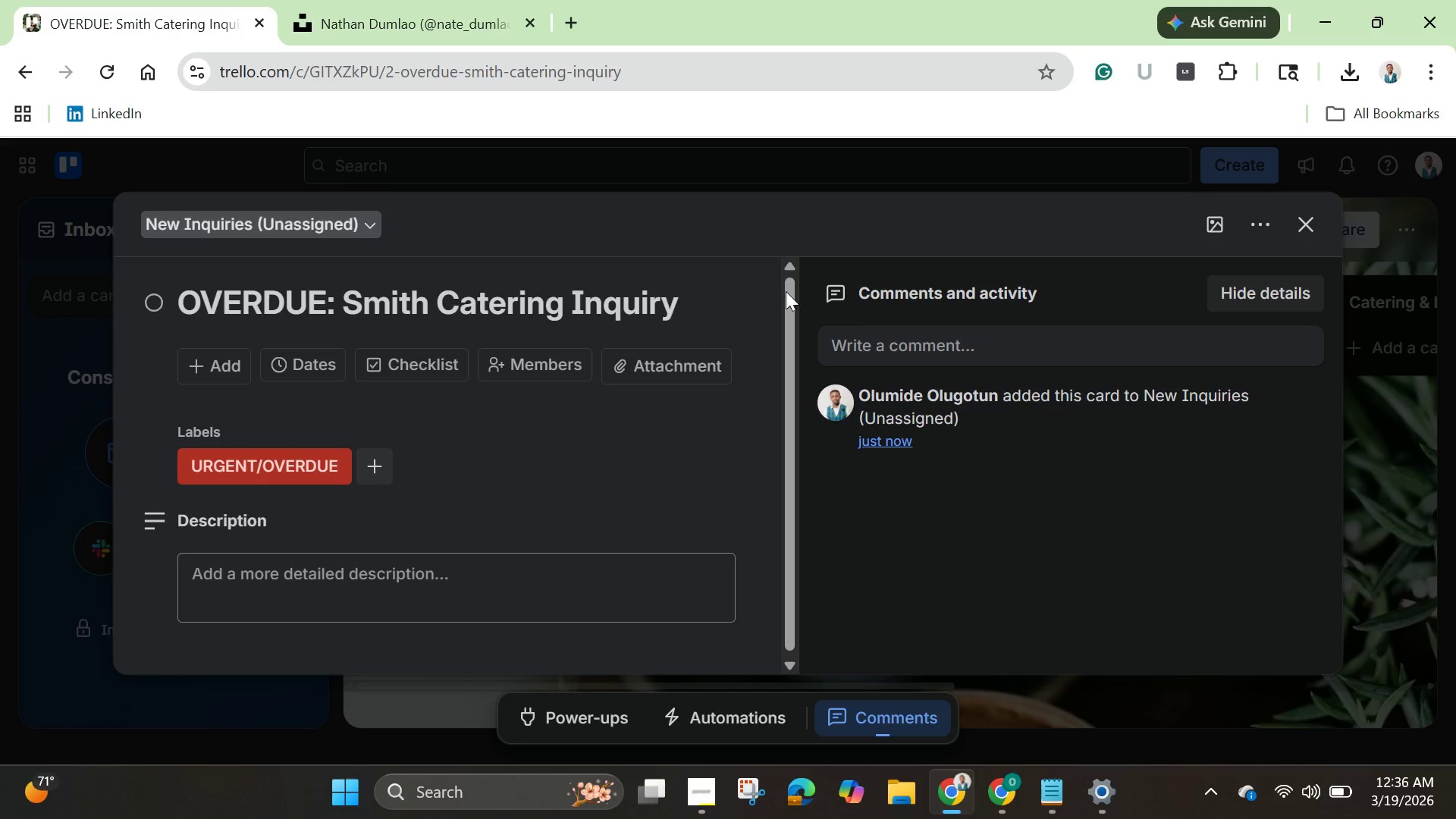 
wait(7.28)
 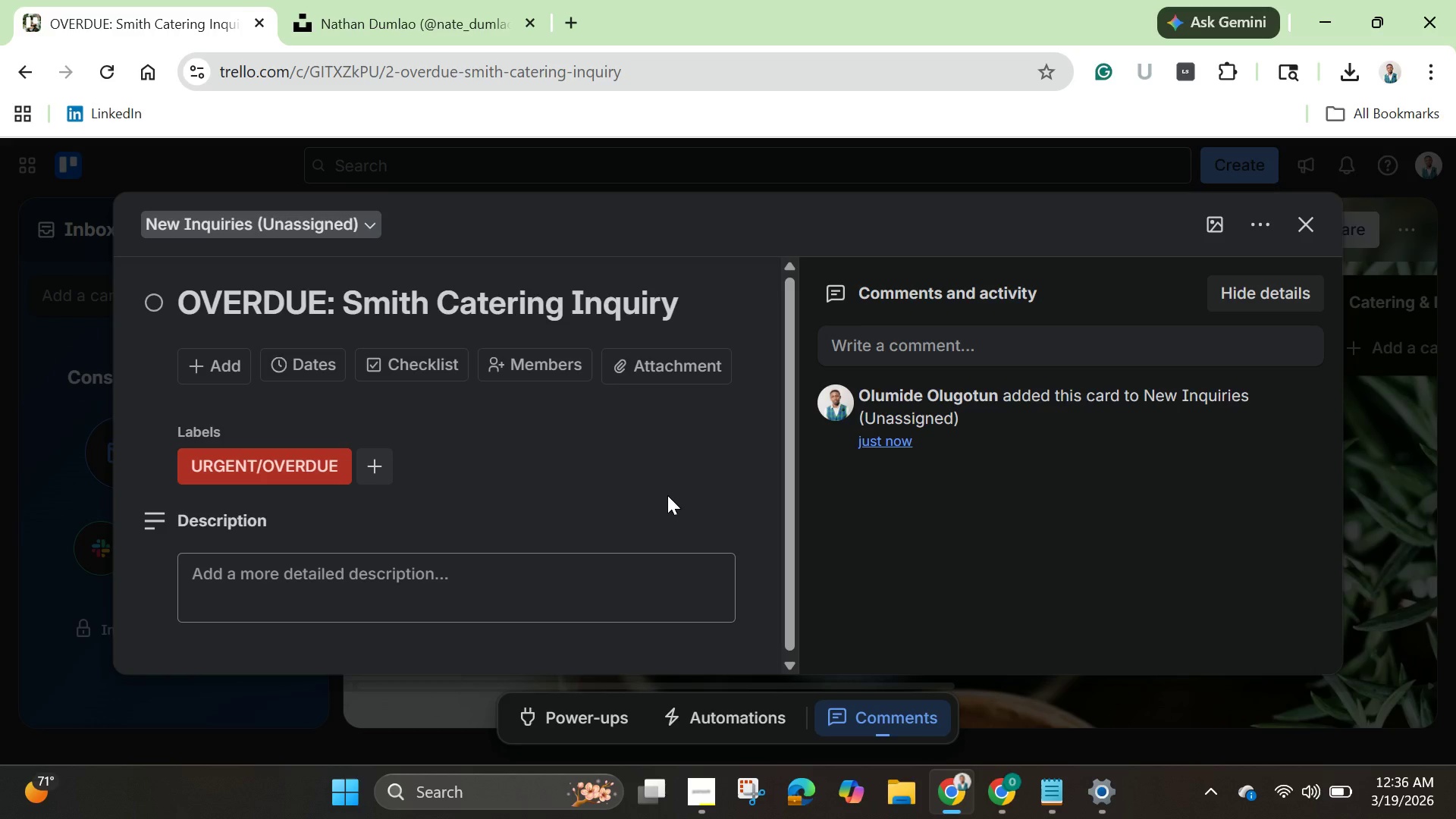 
left_click([1304, 226])
 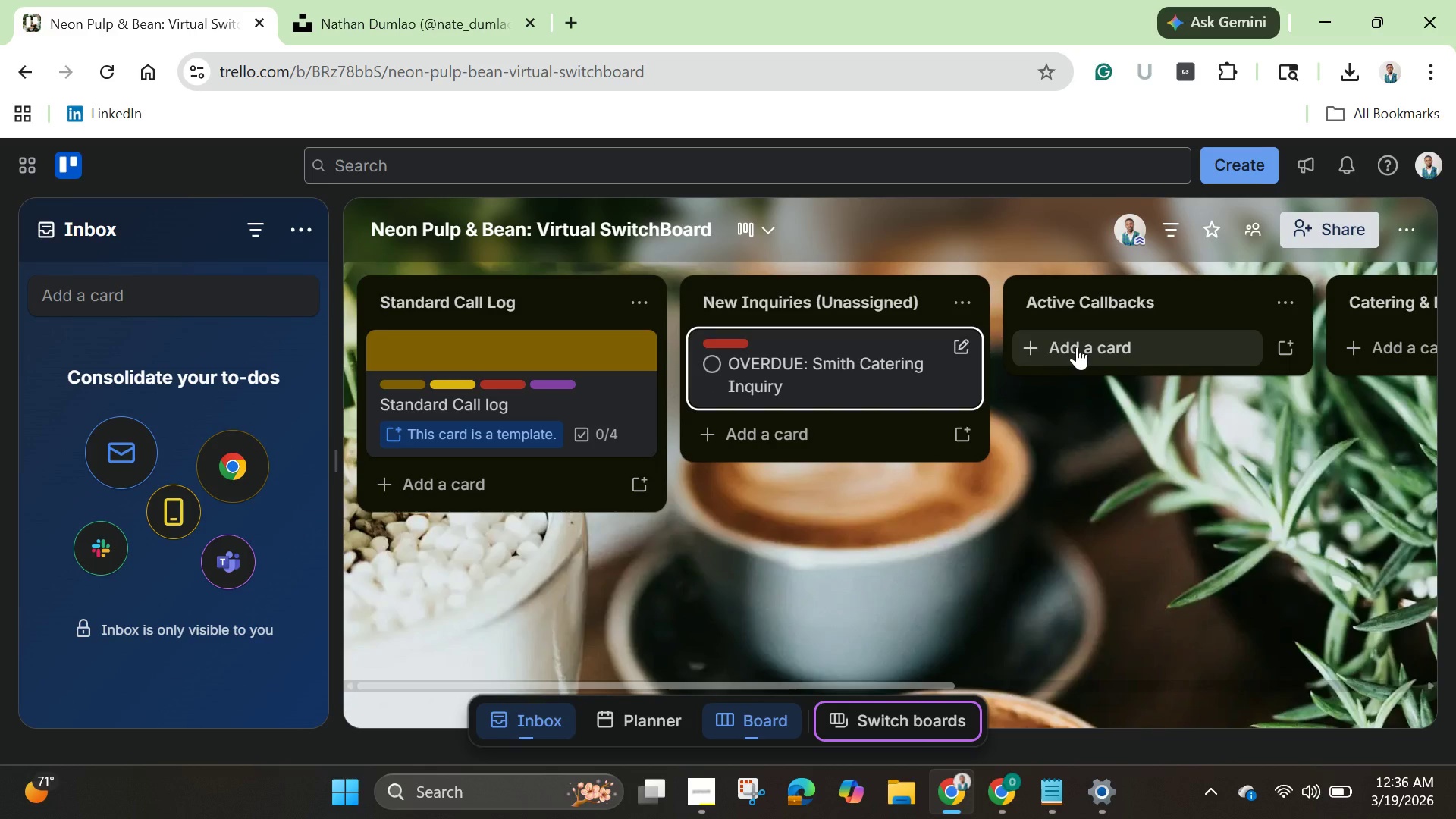 
left_click([1077, 347])
 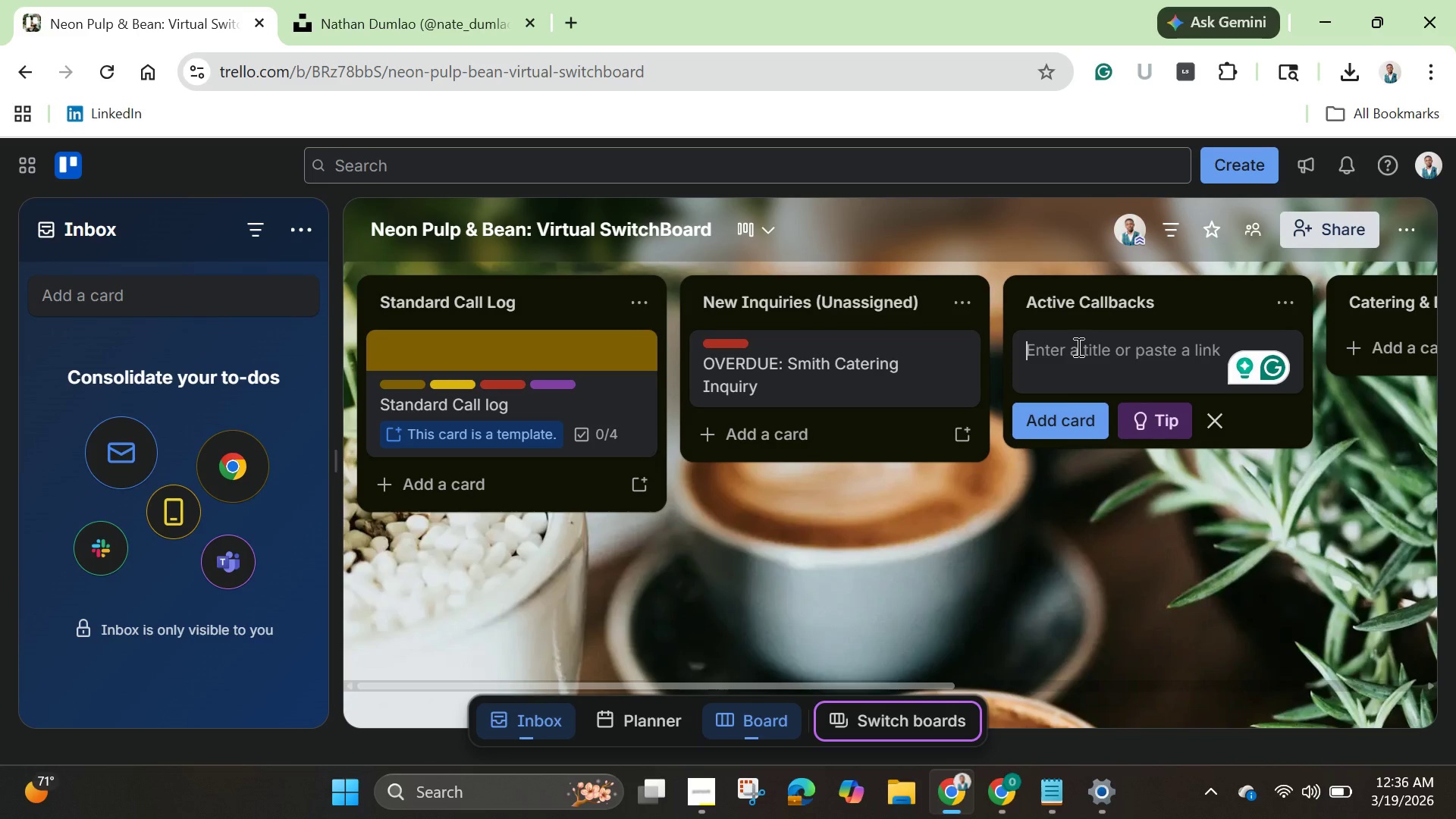 
type(In Proge)
key(Backspace)
type(ress)
 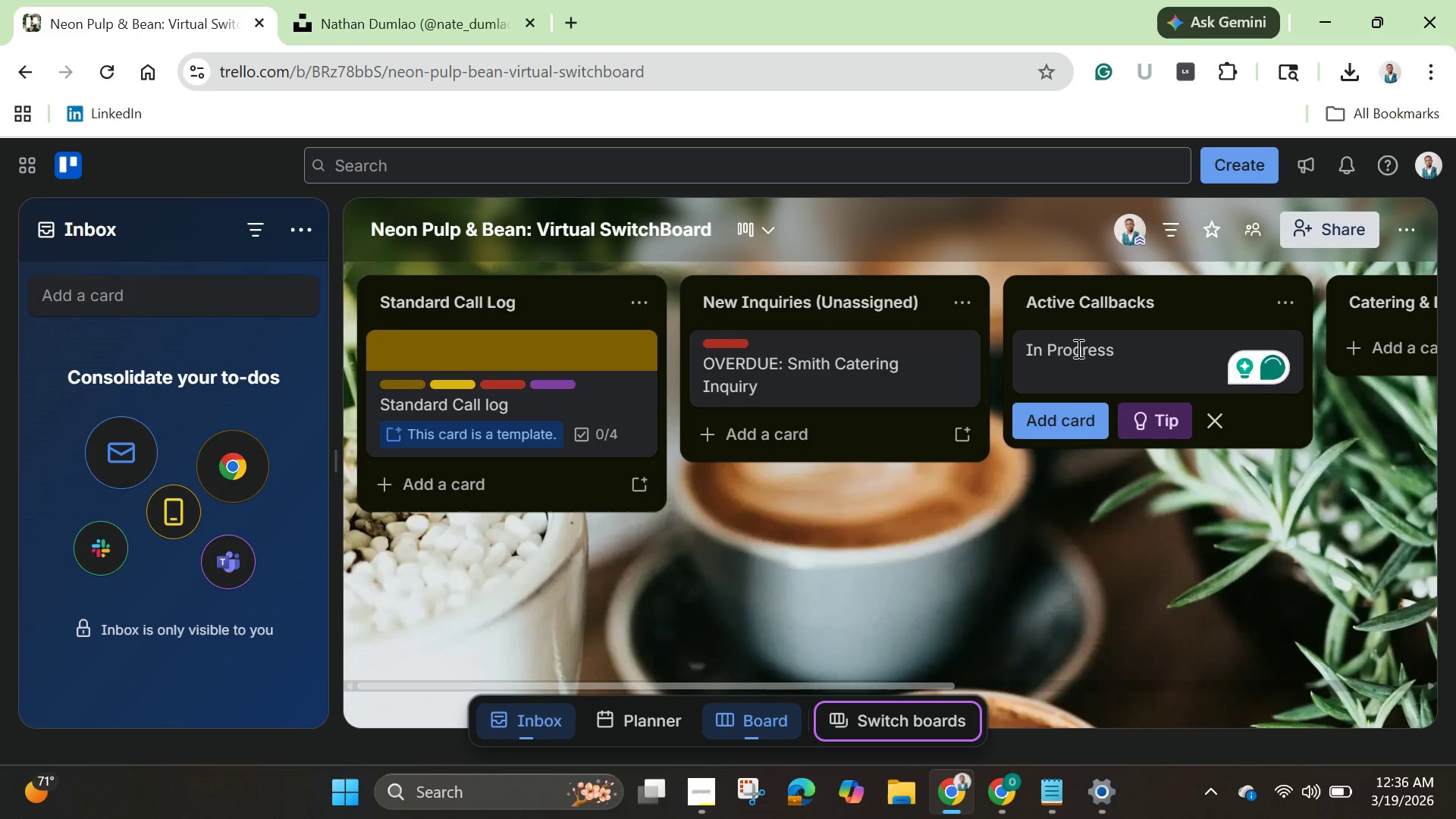 
type(: Supplier Meeting (Downtown))
 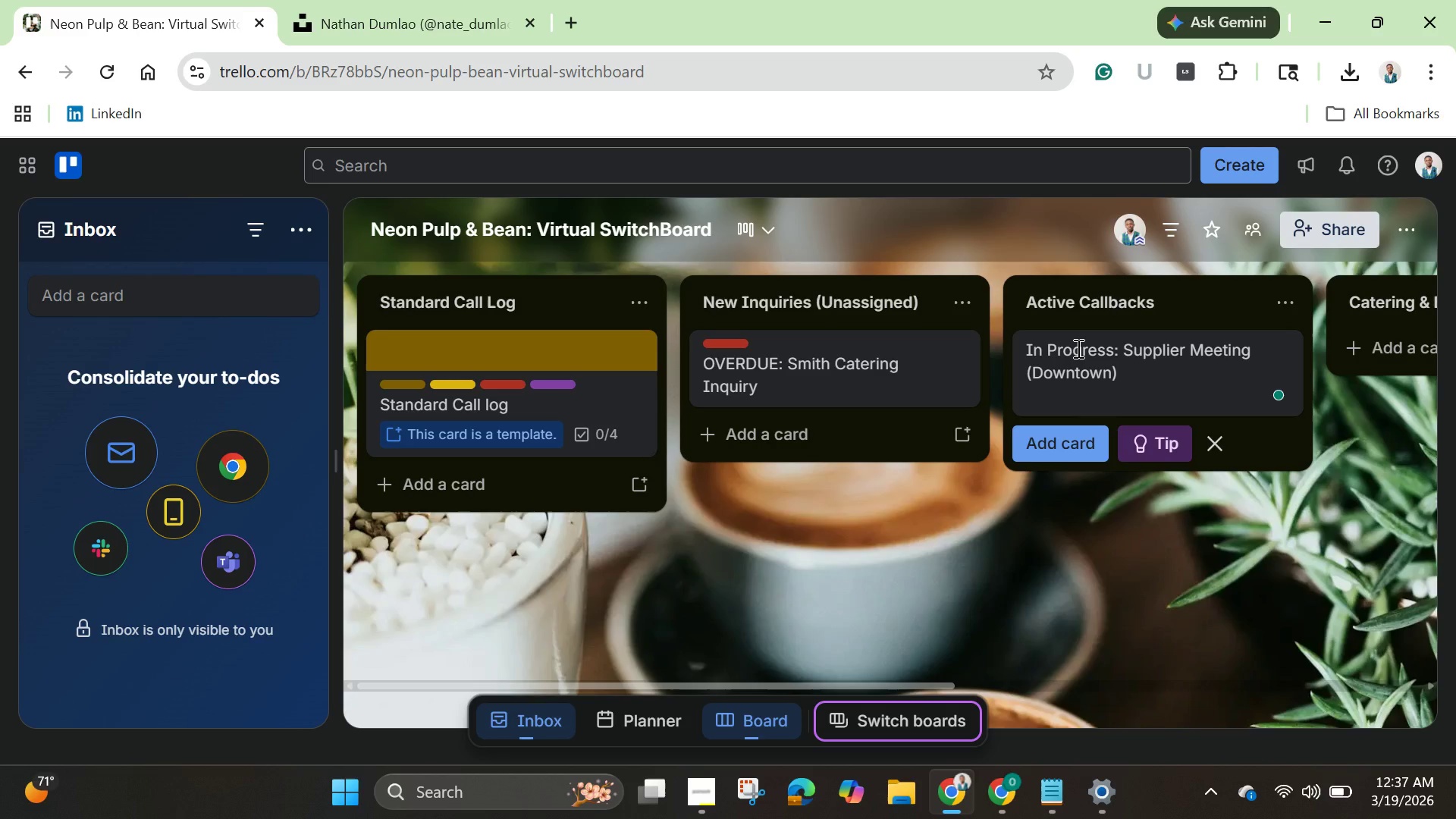 
wait(13.11)
 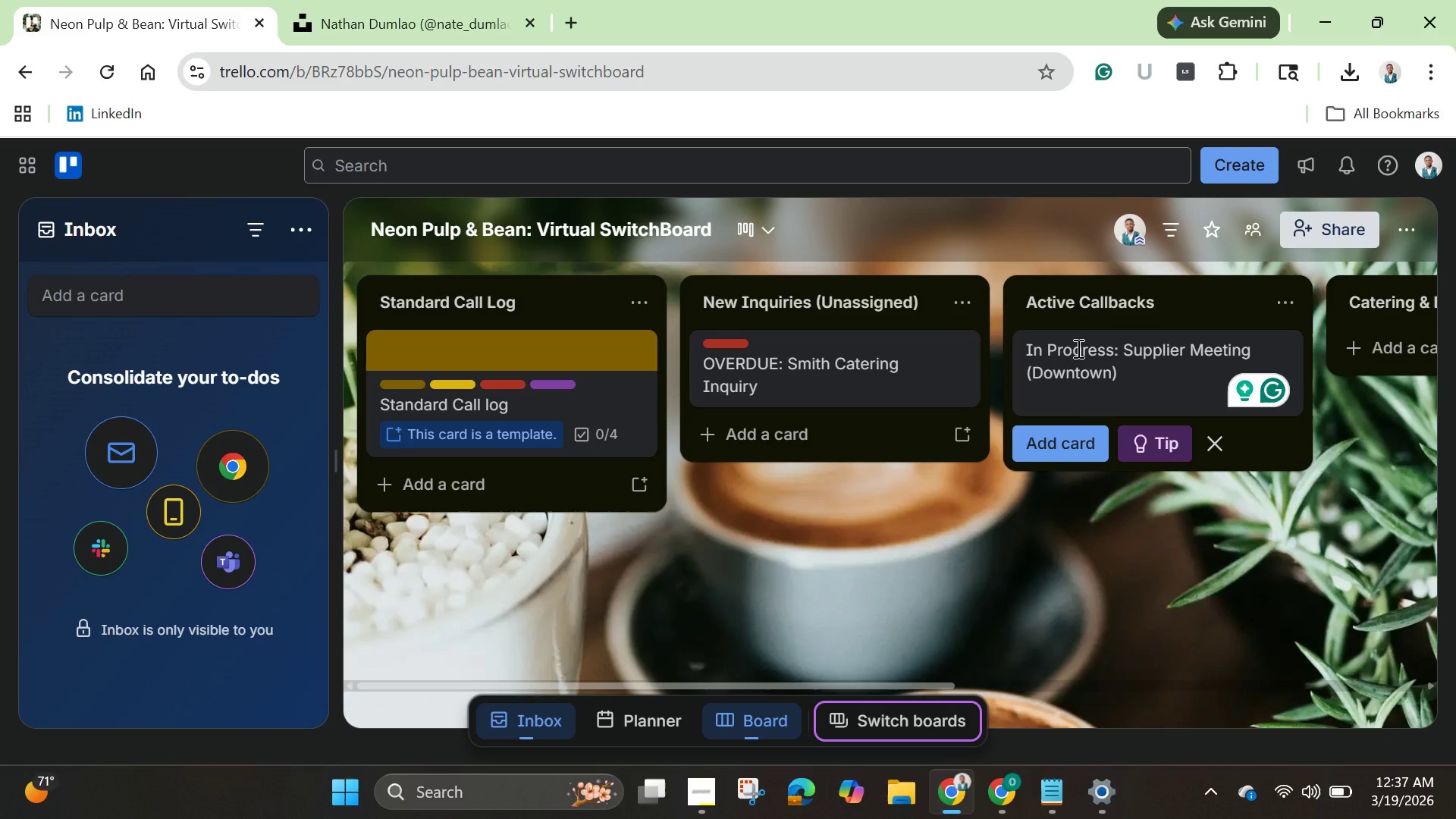 
key(Enter)
 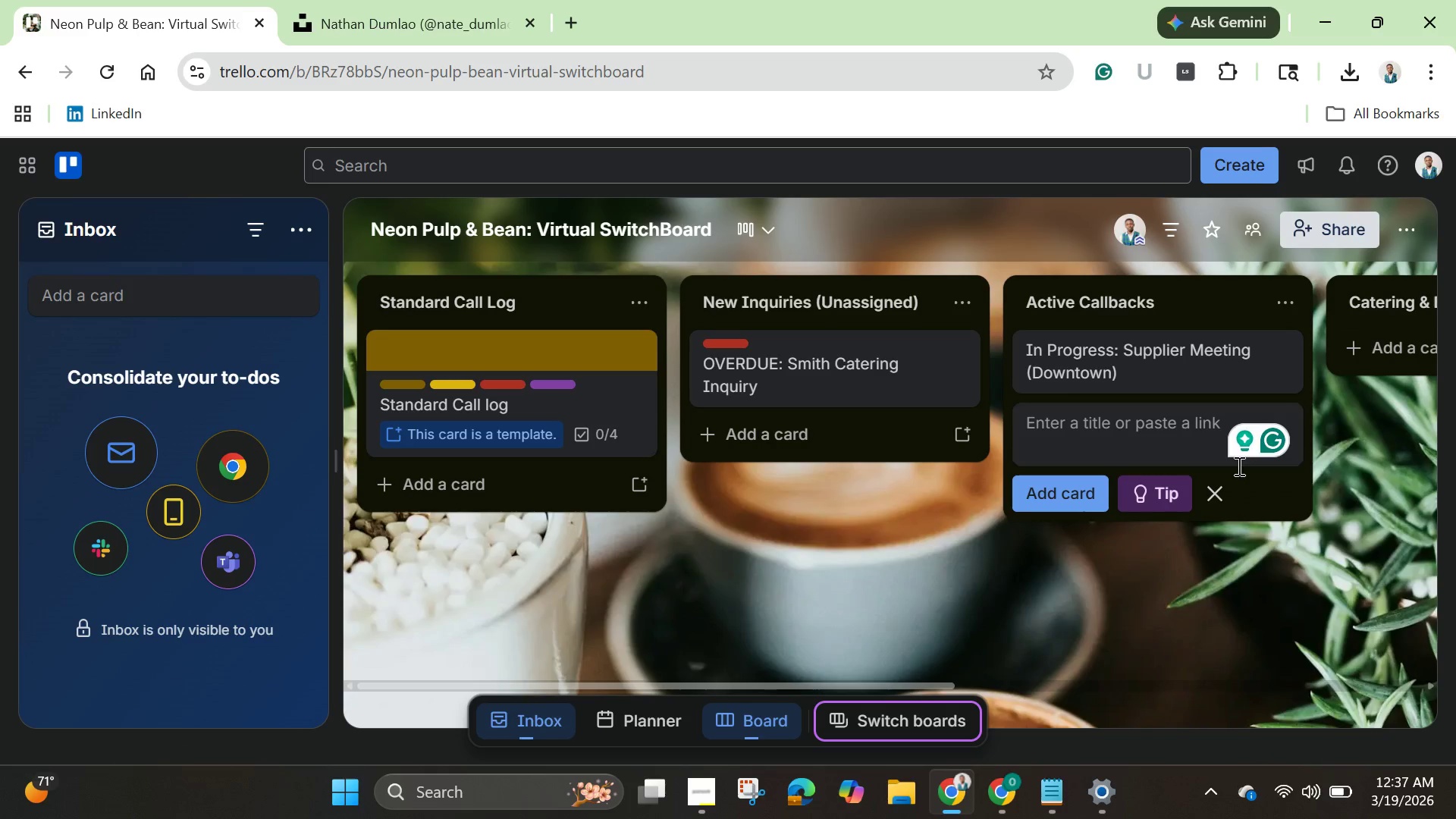 
left_click([1223, 497])
 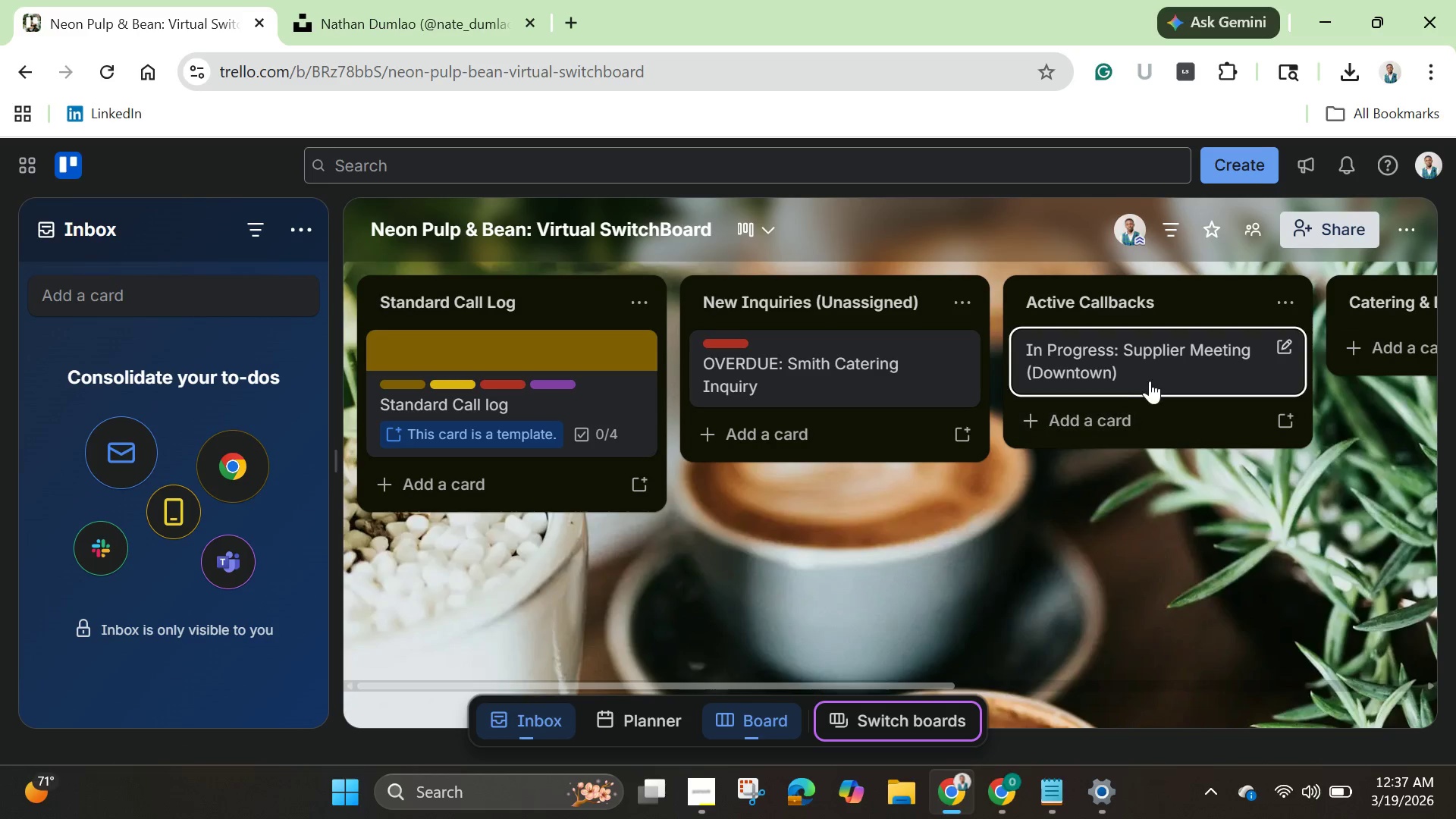 
mouse_move([1127, 366])
 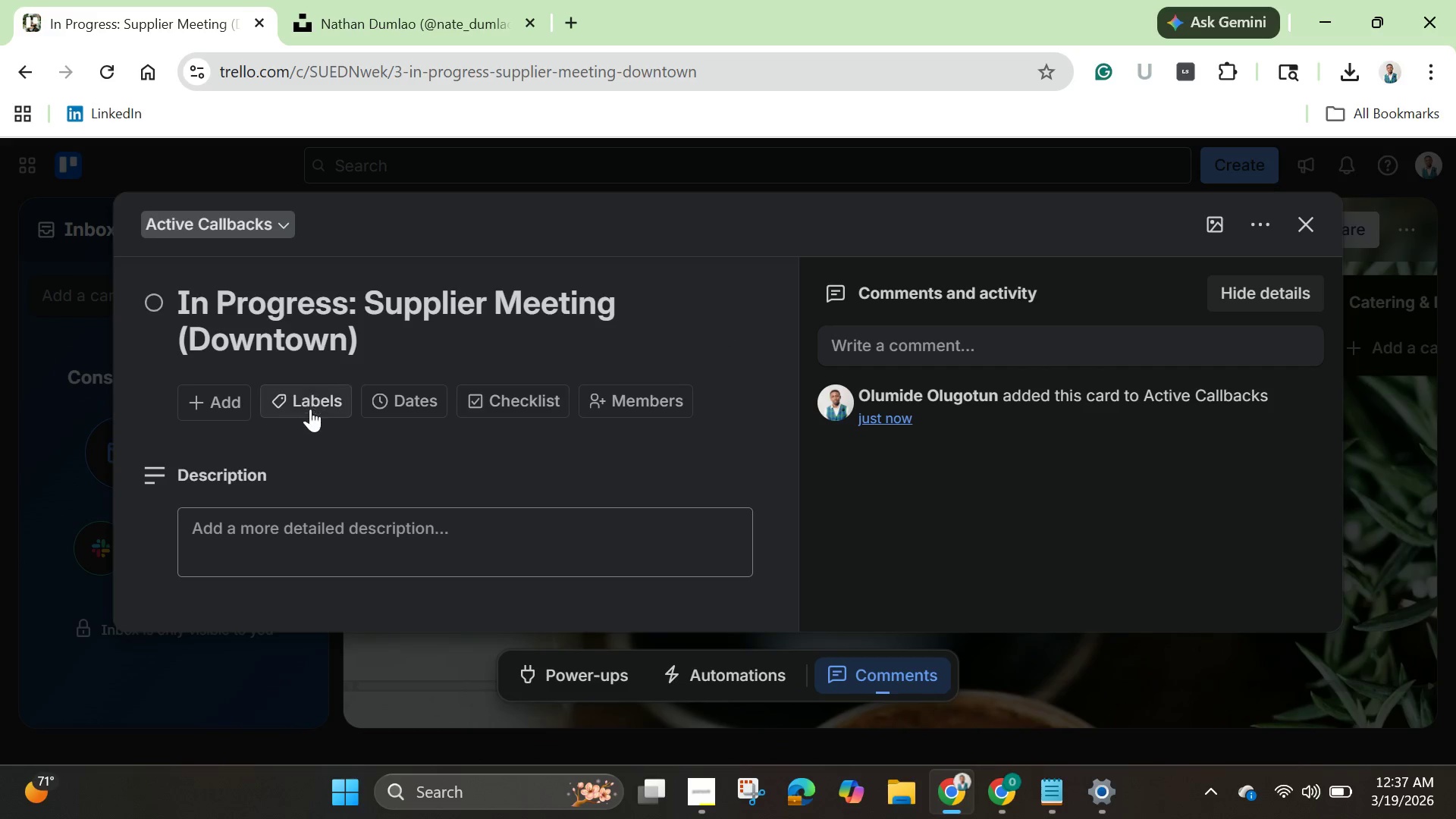 
left_click([306, 406])
 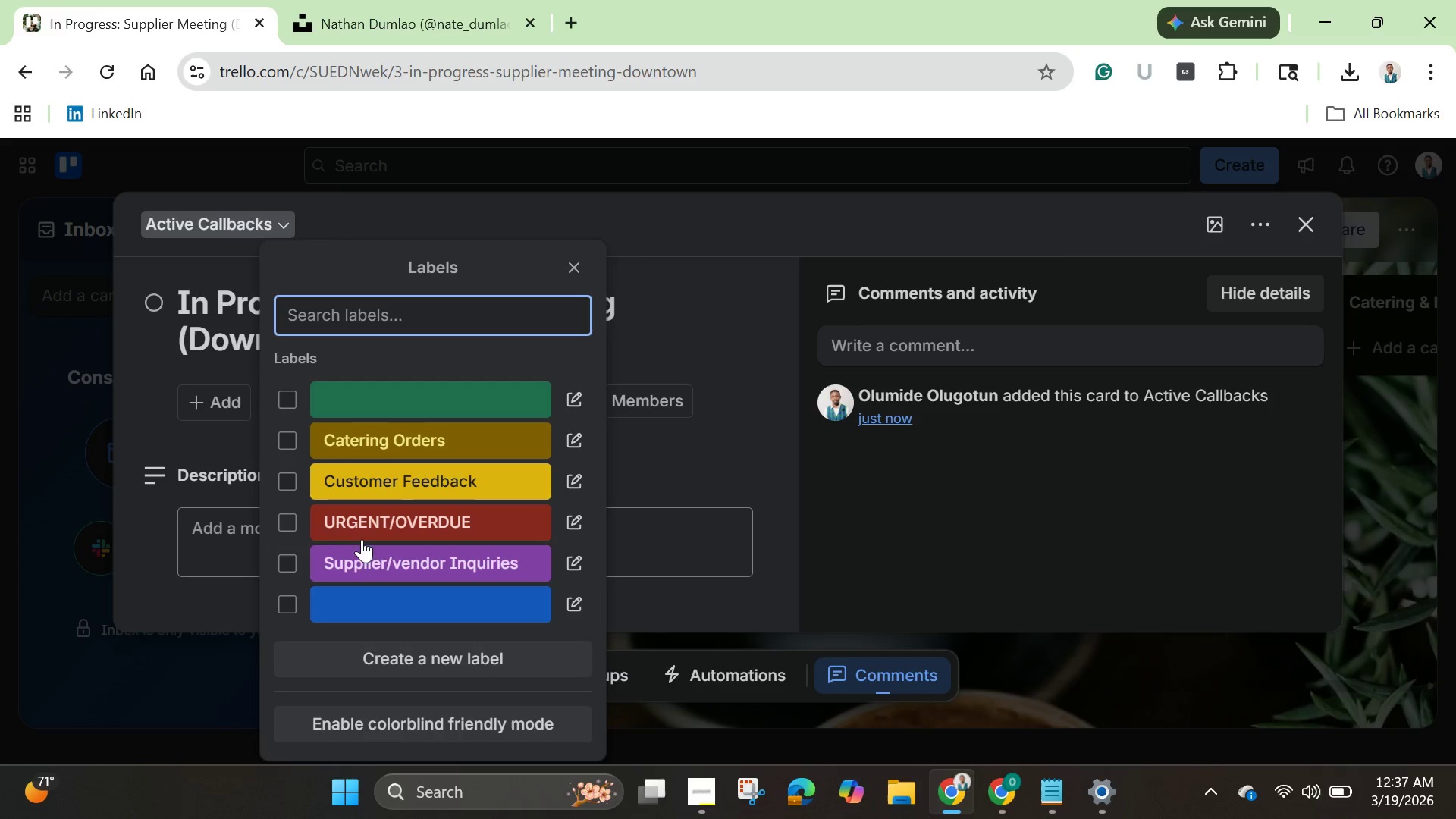 
left_click([297, 554])
 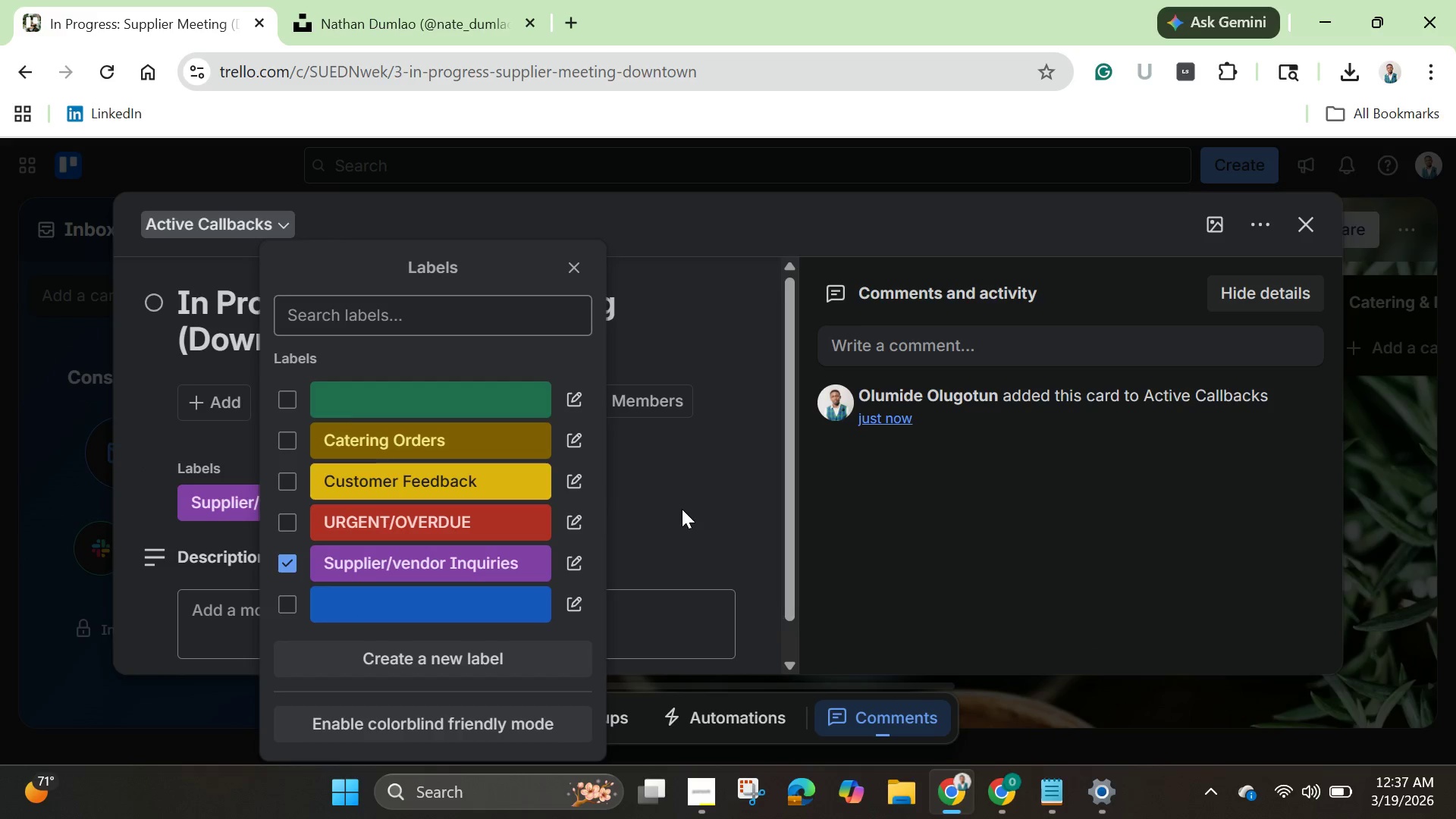 
left_click([682, 509])
 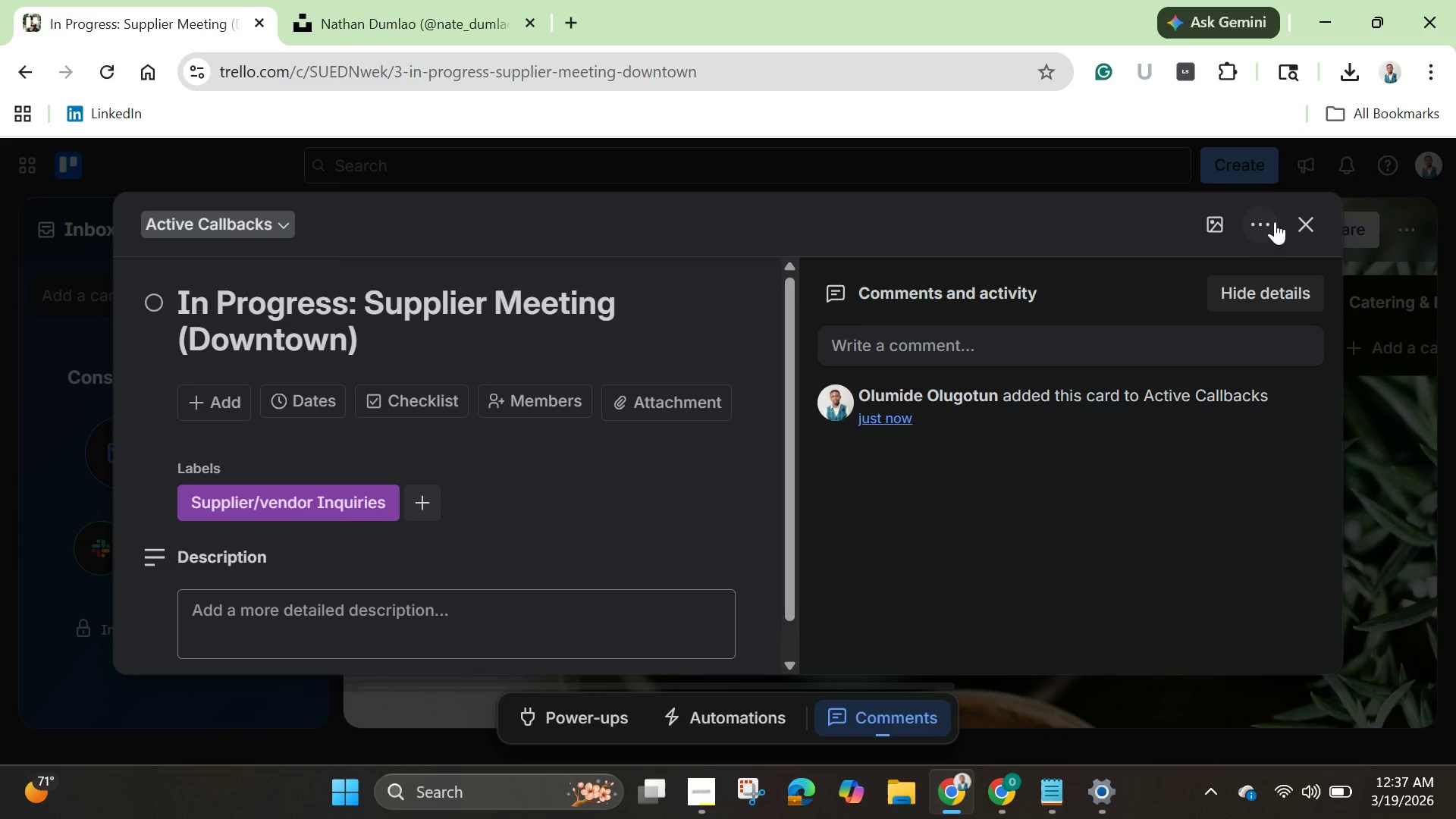 
left_click([1304, 212])
 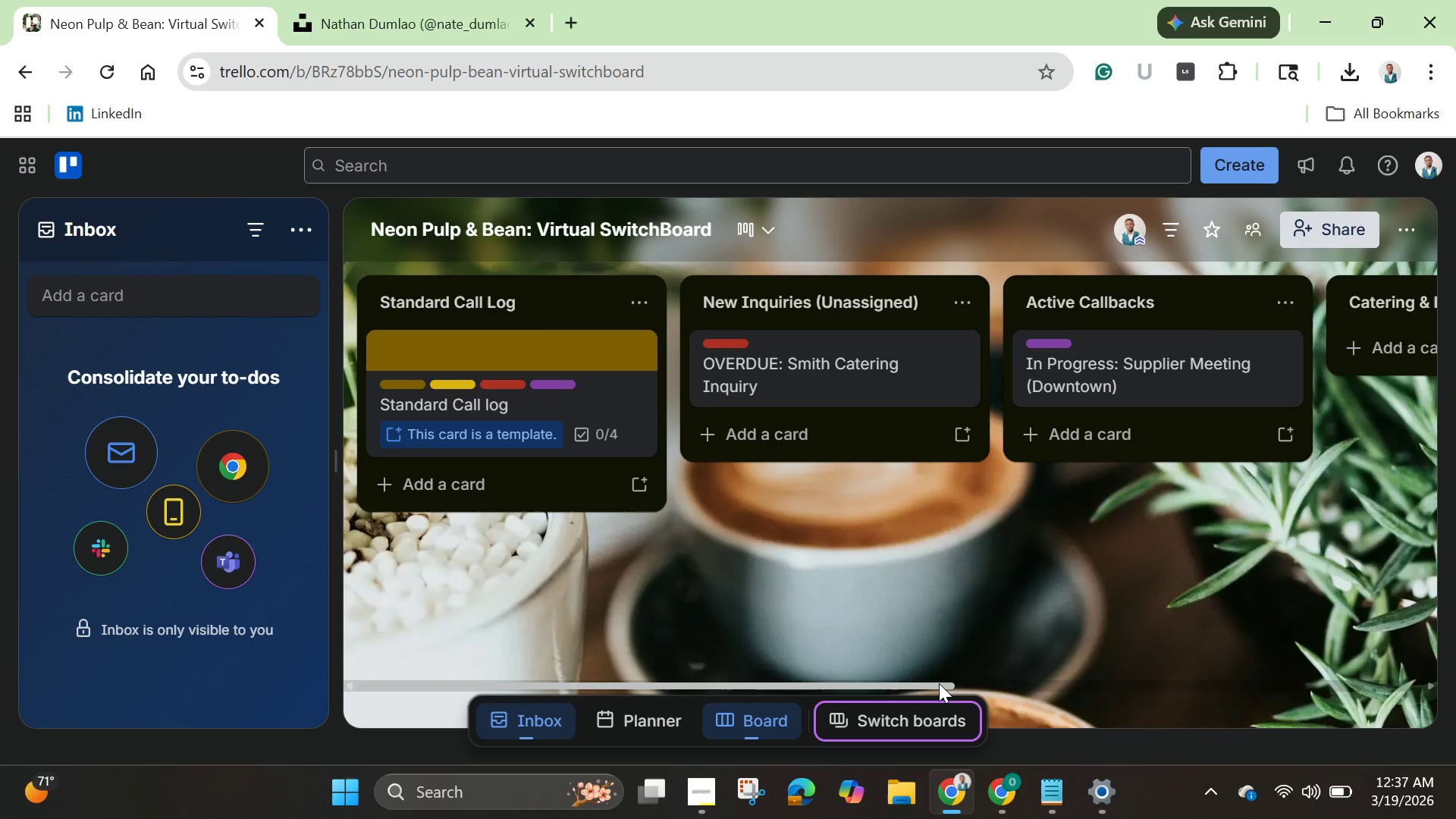 
left_click_drag(start_coordinate=[937, 683], to_coordinate=[1178, 689])
 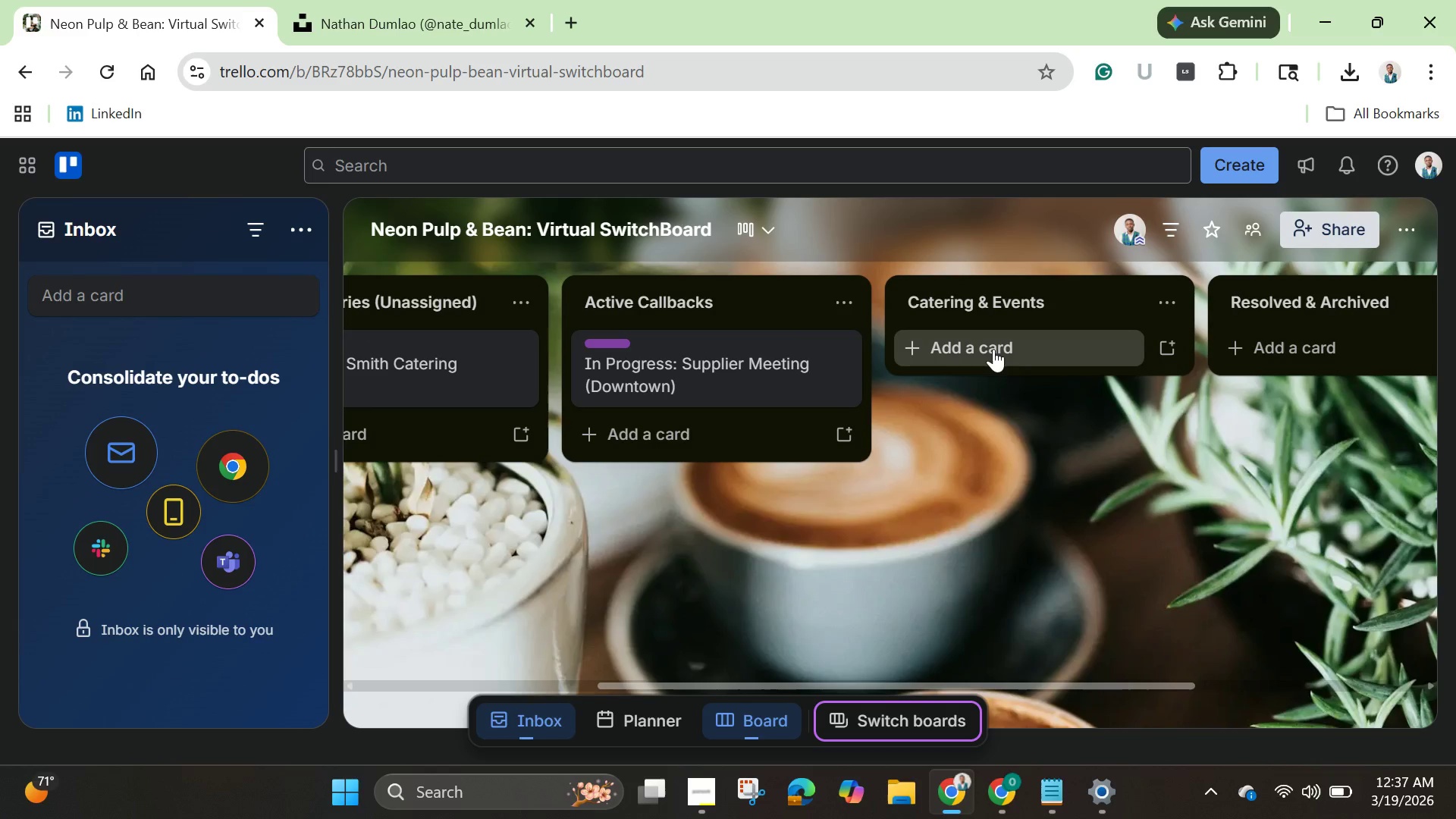 
left_click([993, 349])
 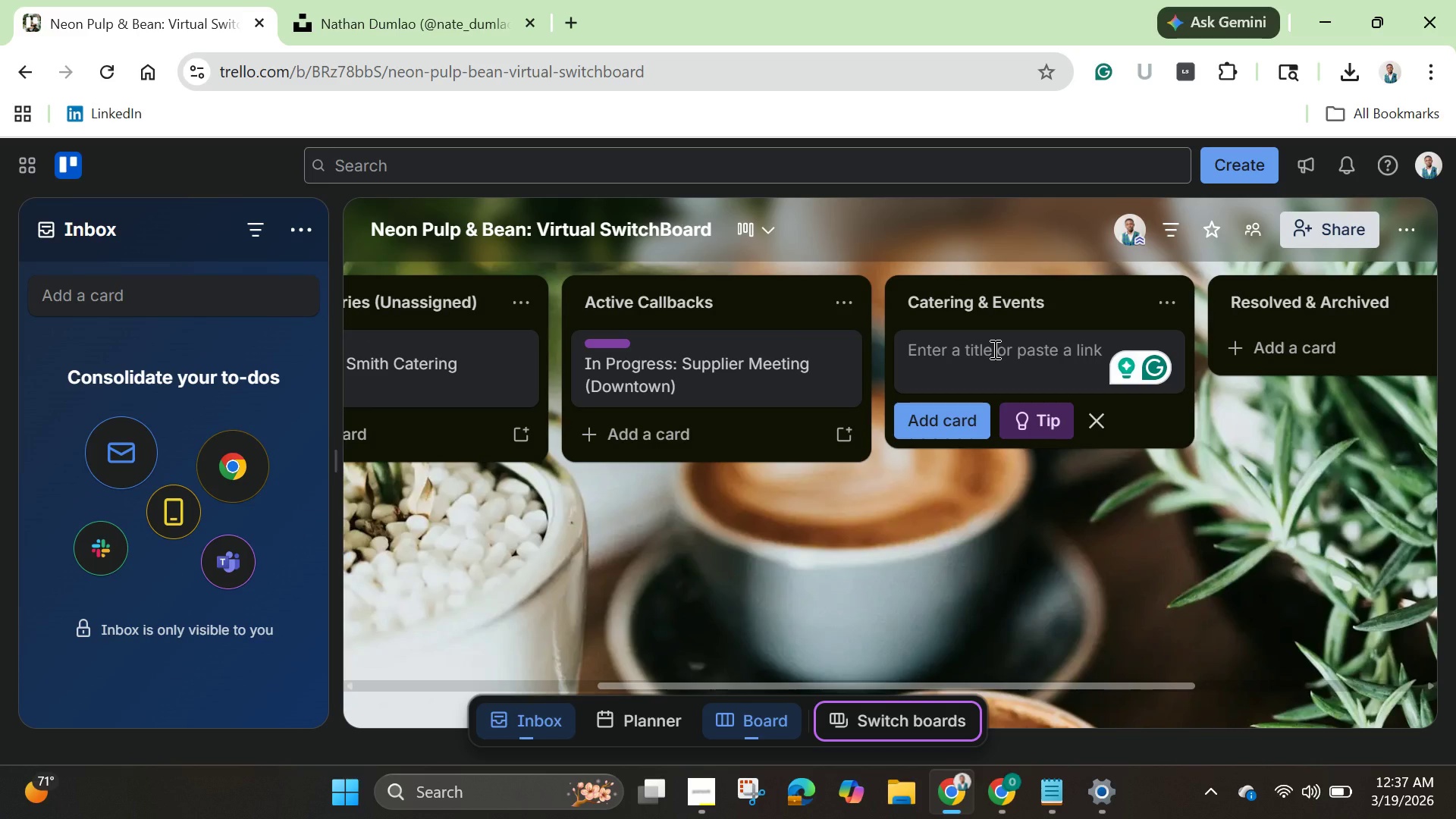 
type(Event)
 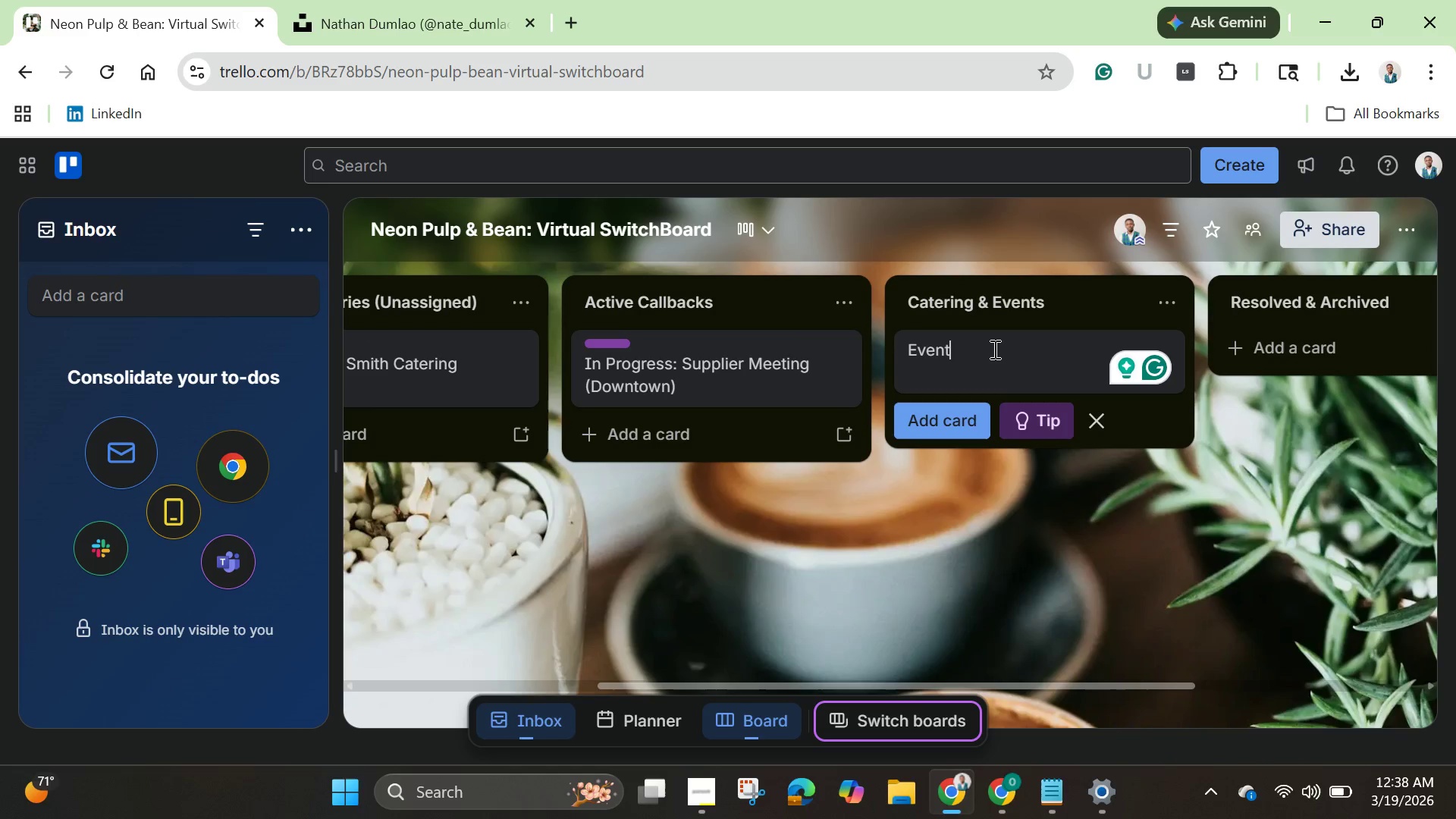 
type(: Espresso House Launch)
 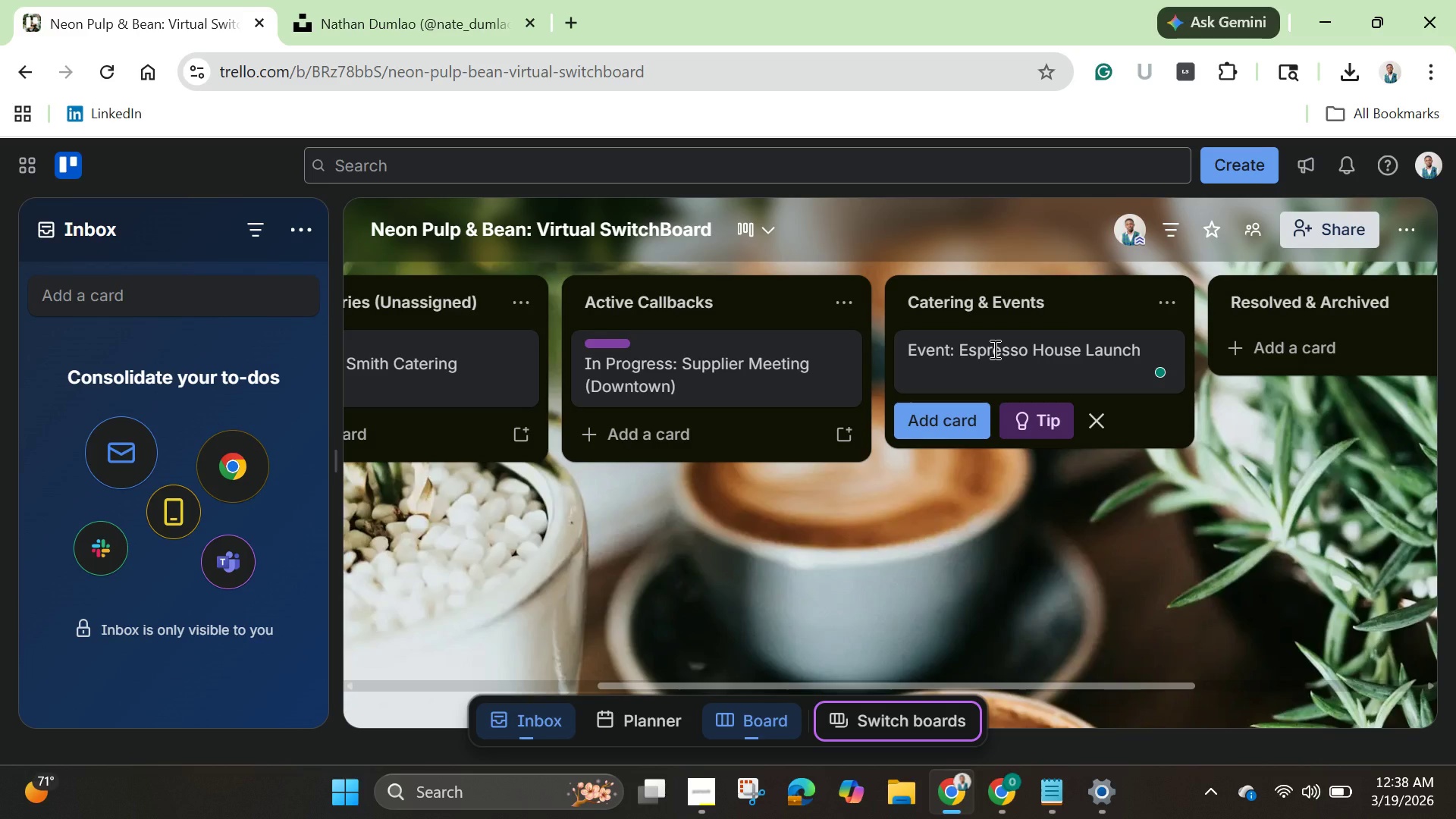 
wait(5.61)
 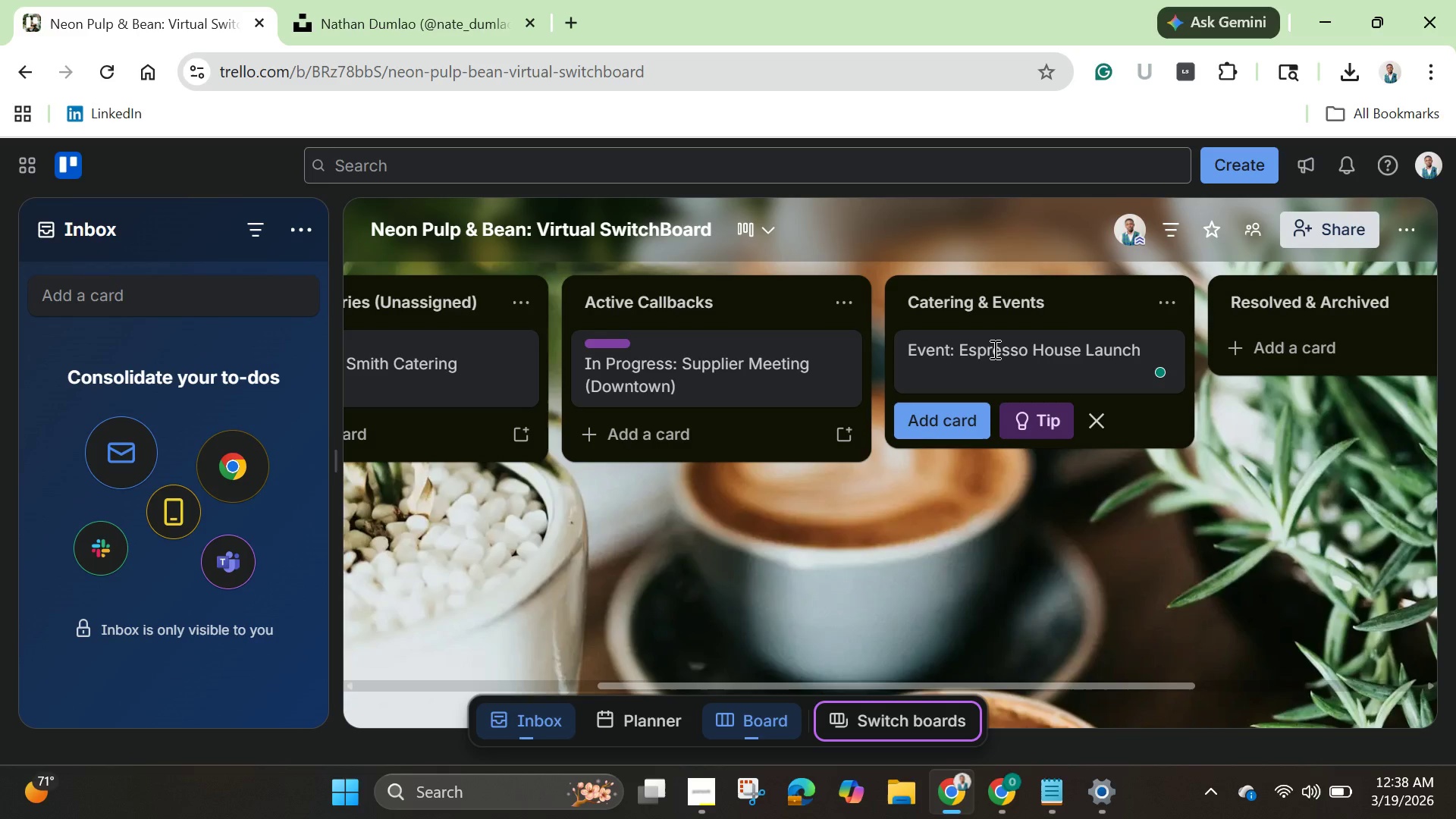 
hold_key(key=Enter, duration=0.31)
 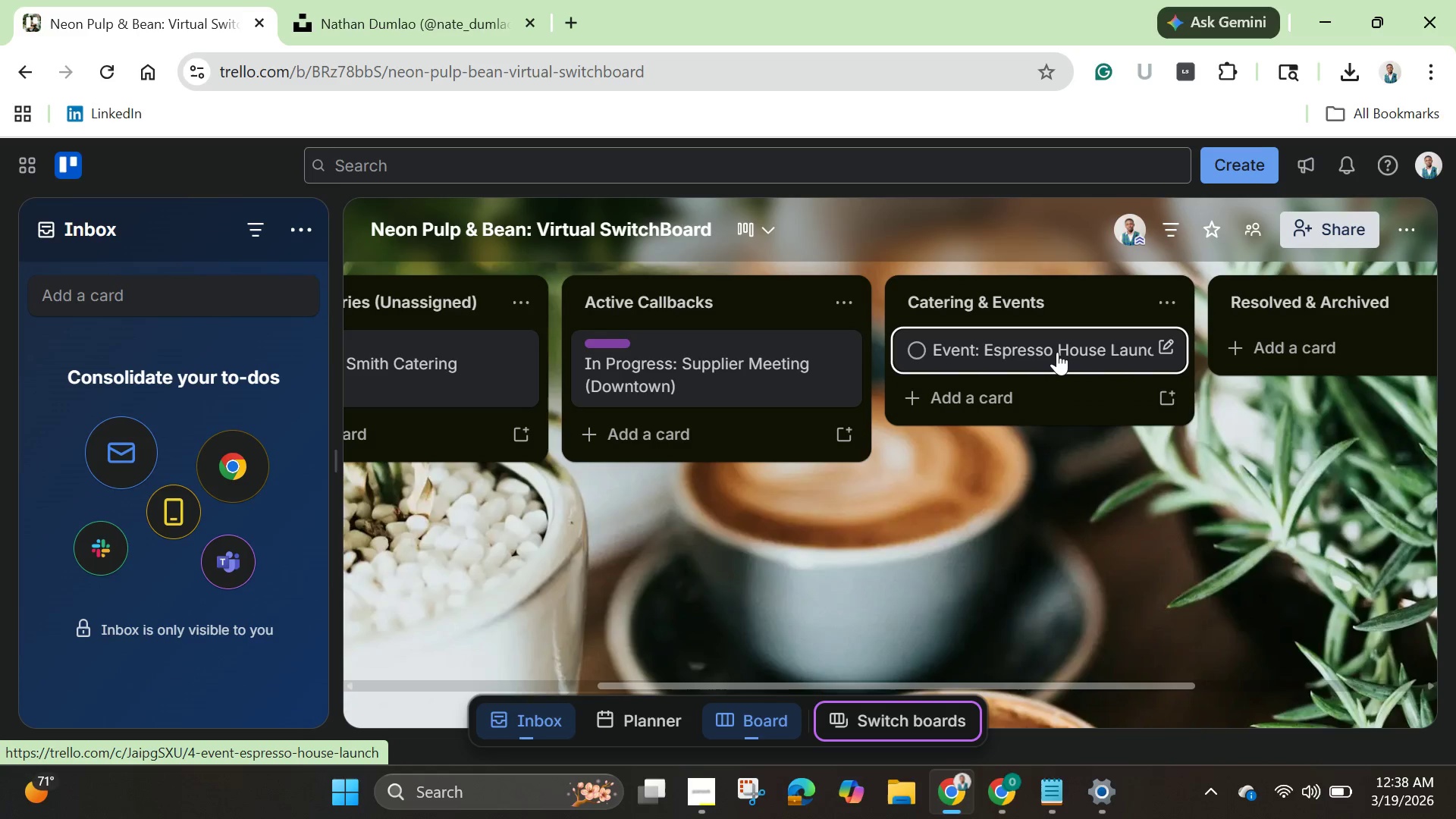 
left_click([1057, 352])
 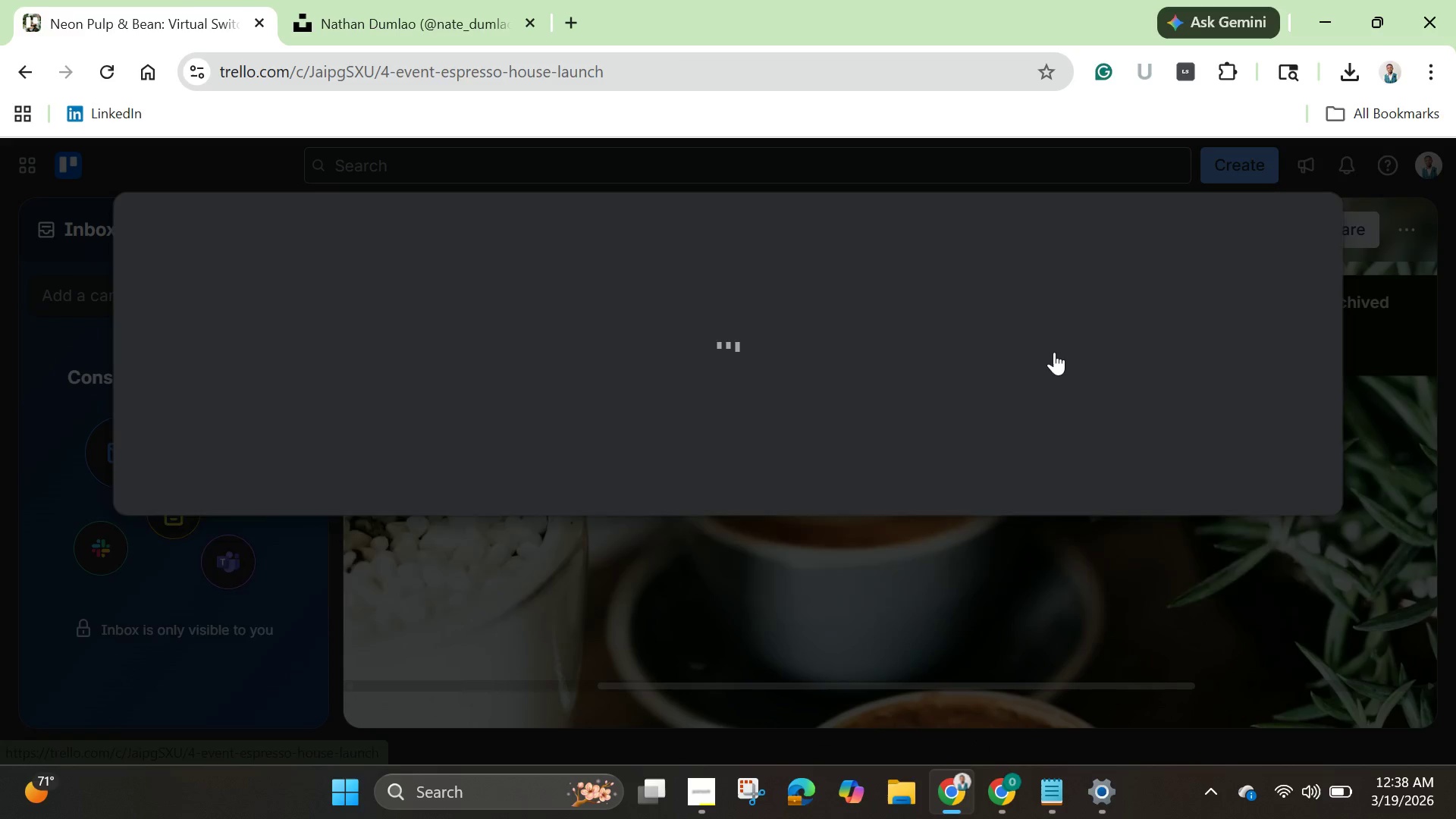 
mouse_move([1029, 360])
 